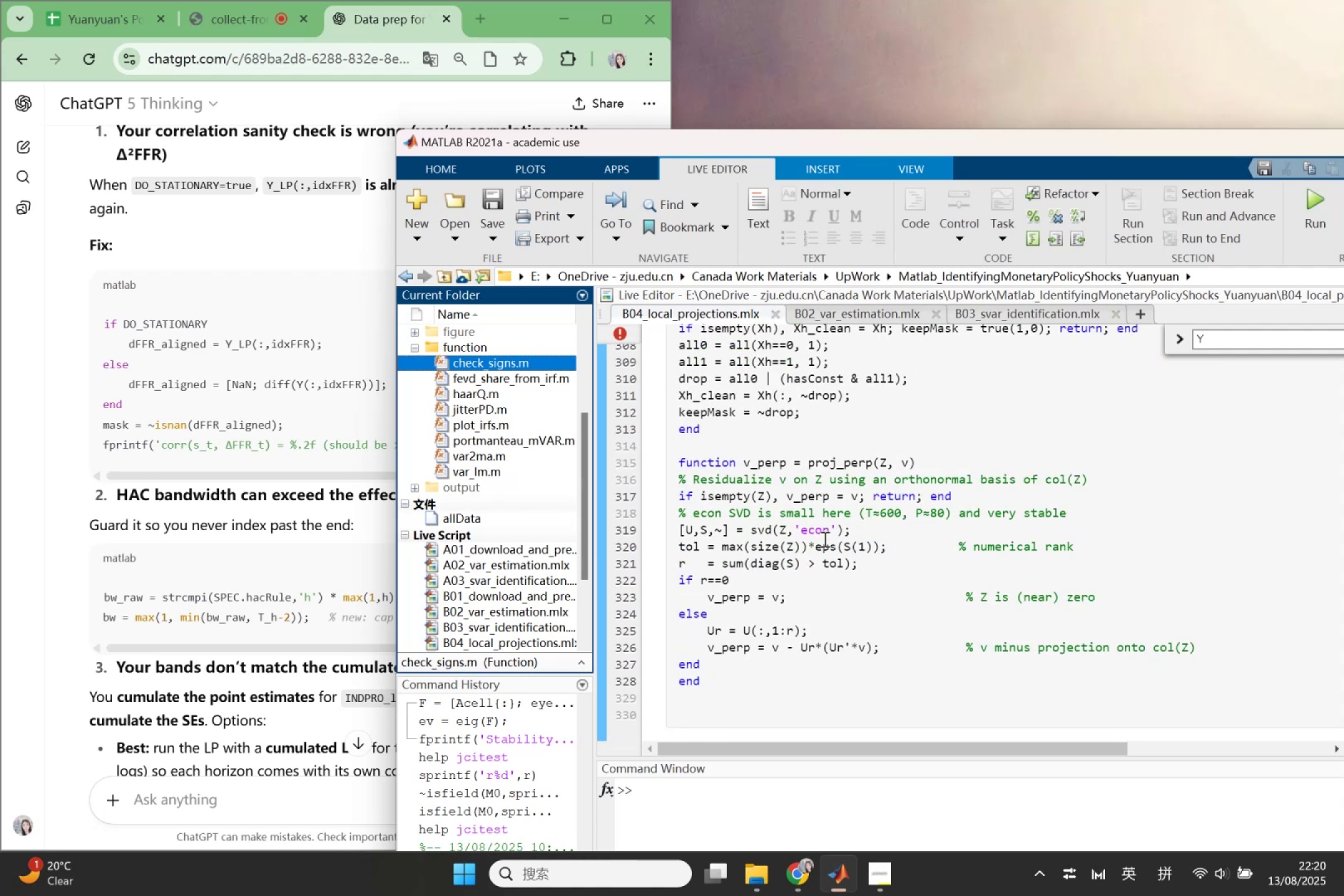 
scroll: coordinate [825, 534], scroll_direction: up, amount: 19.0
 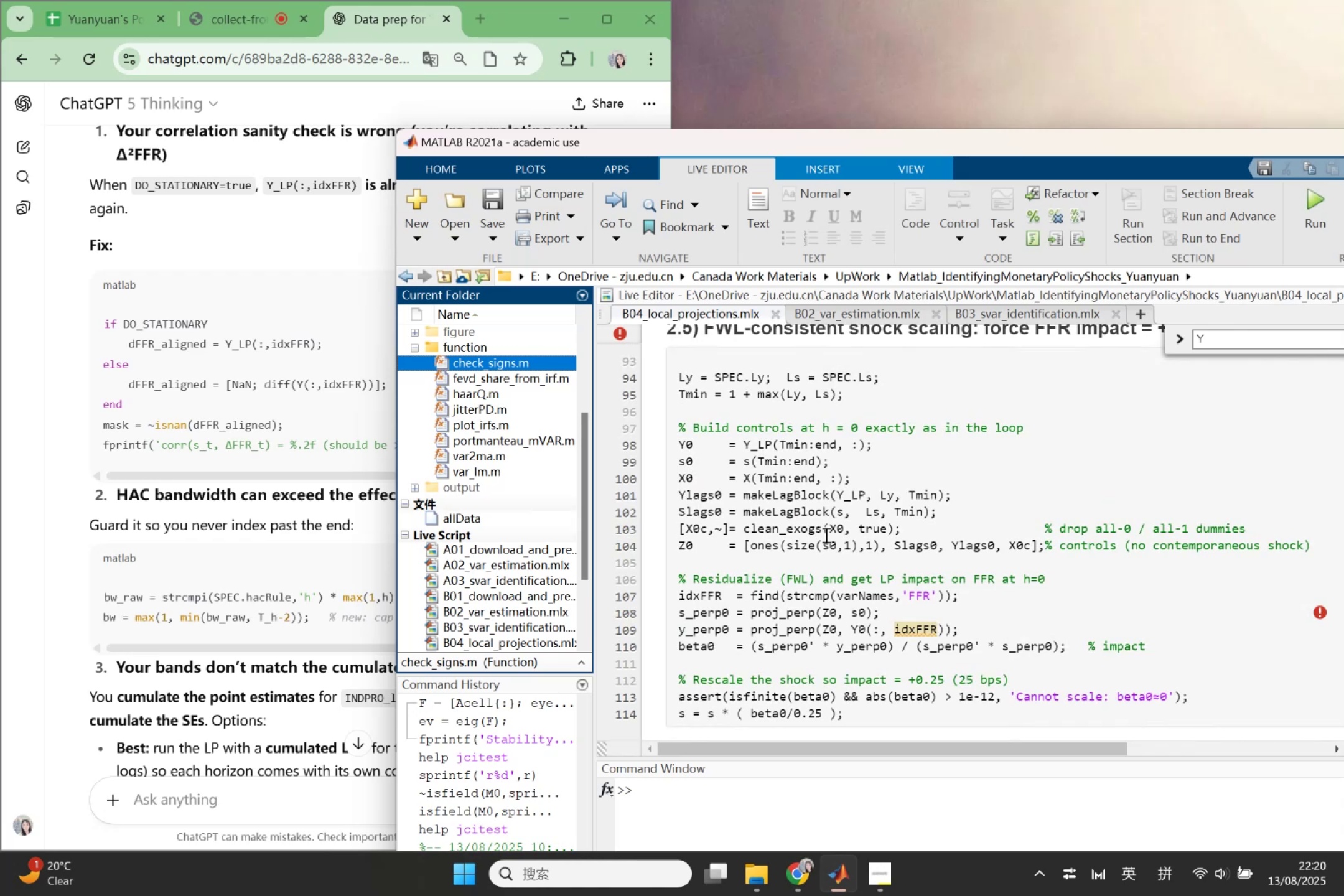 
wait(5.26)
 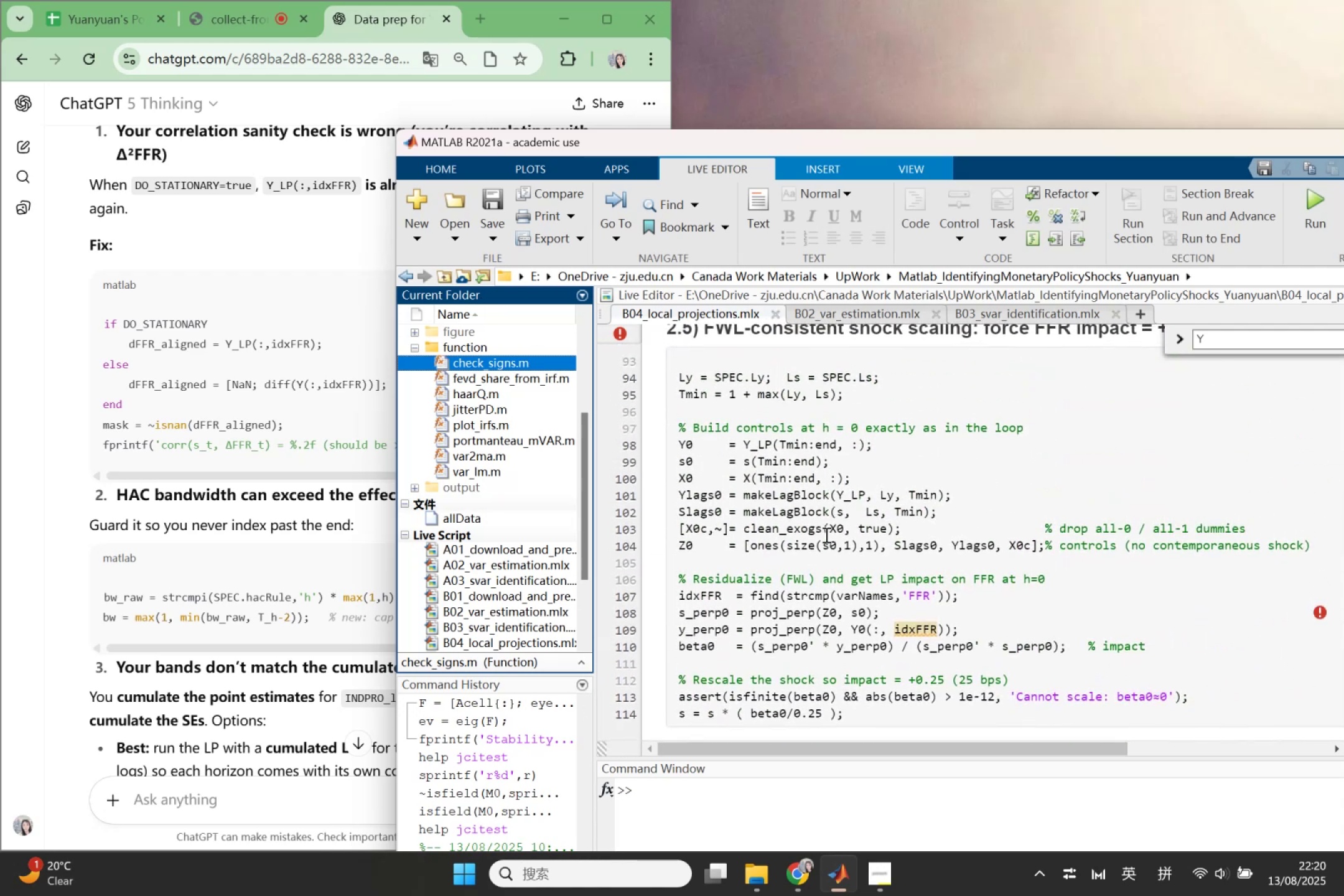 
scroll: coordinate [825, 534], scroll_direction: up, amount: 1.0
 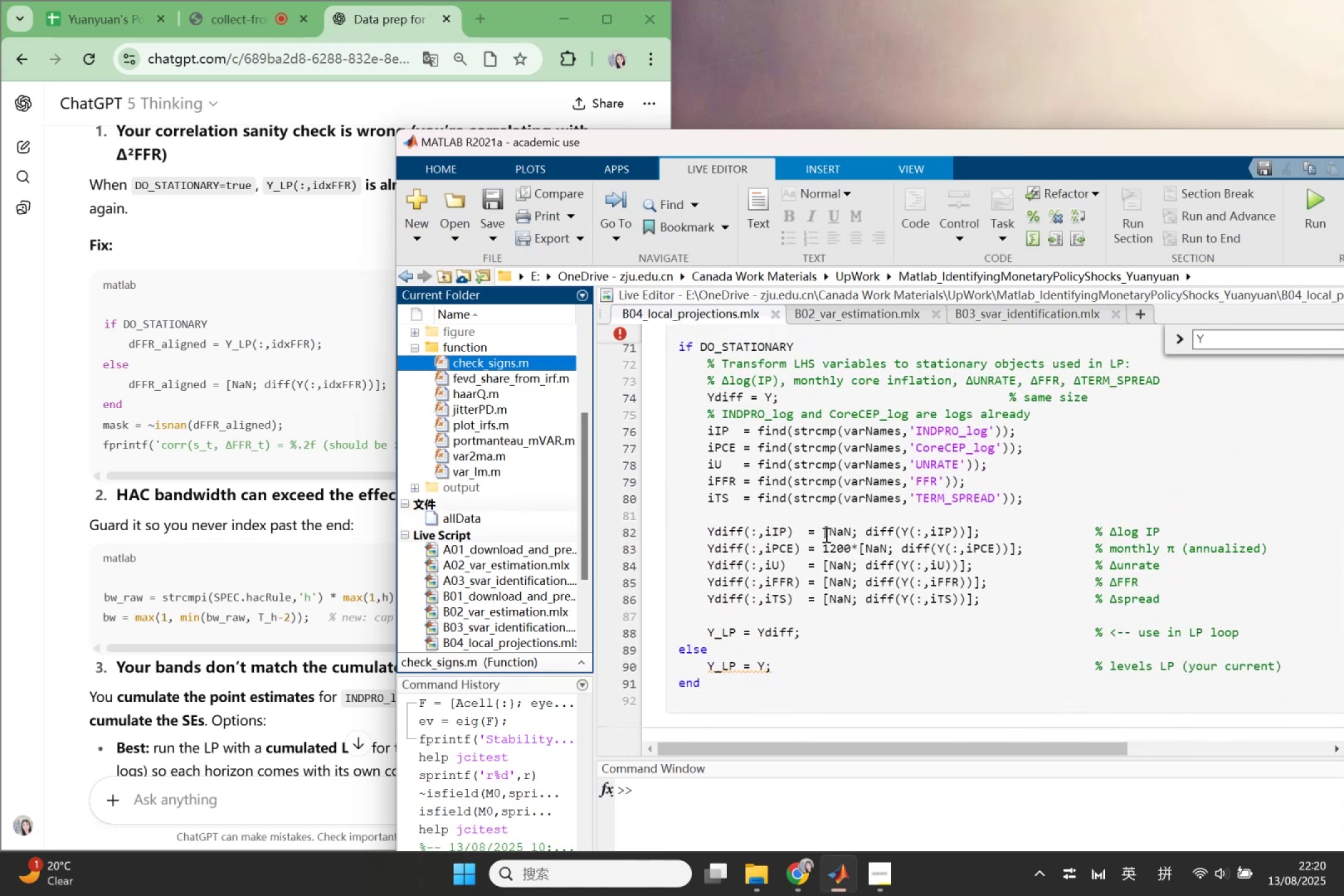 
wait(10.12)
 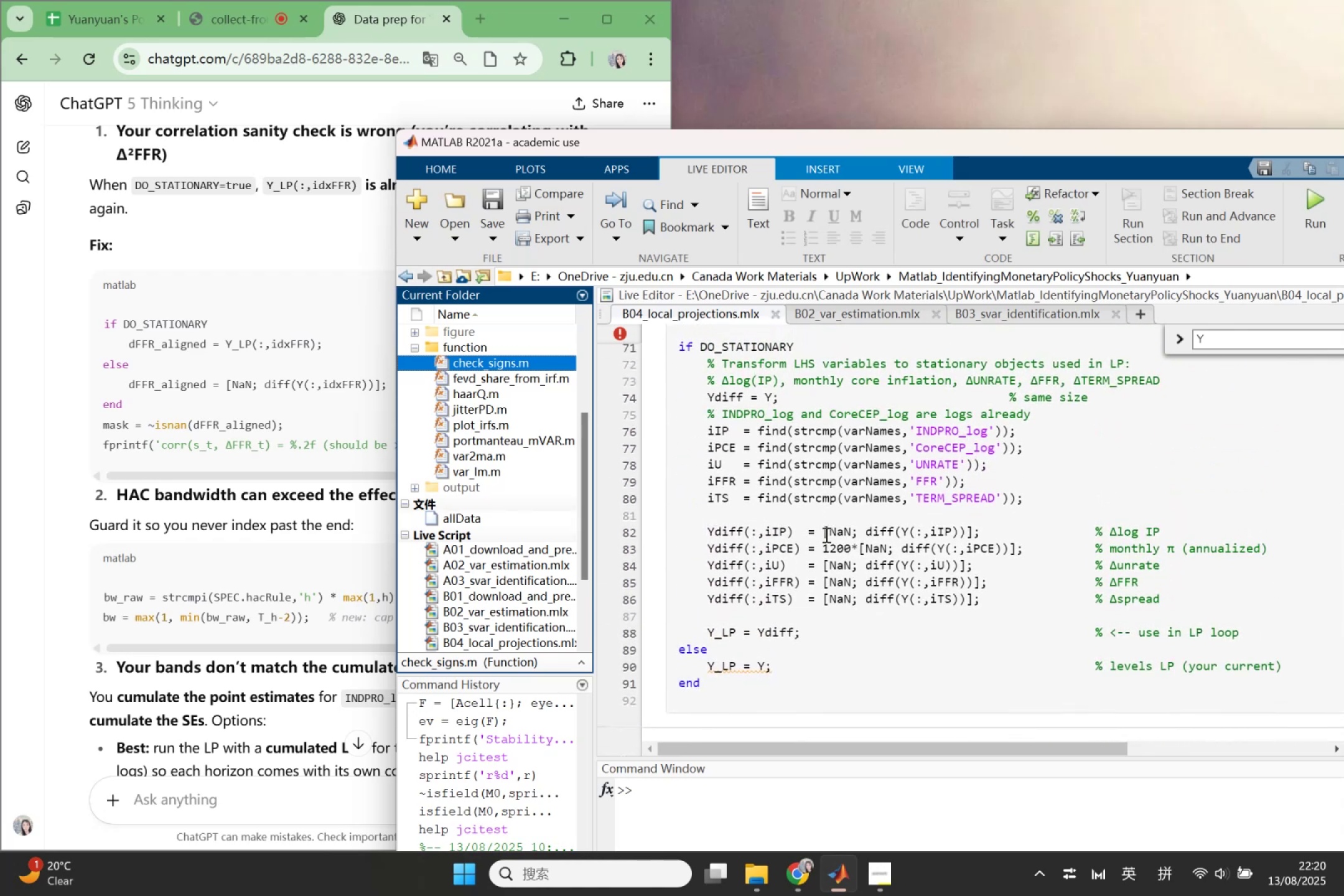 
left_click([253, 418])
 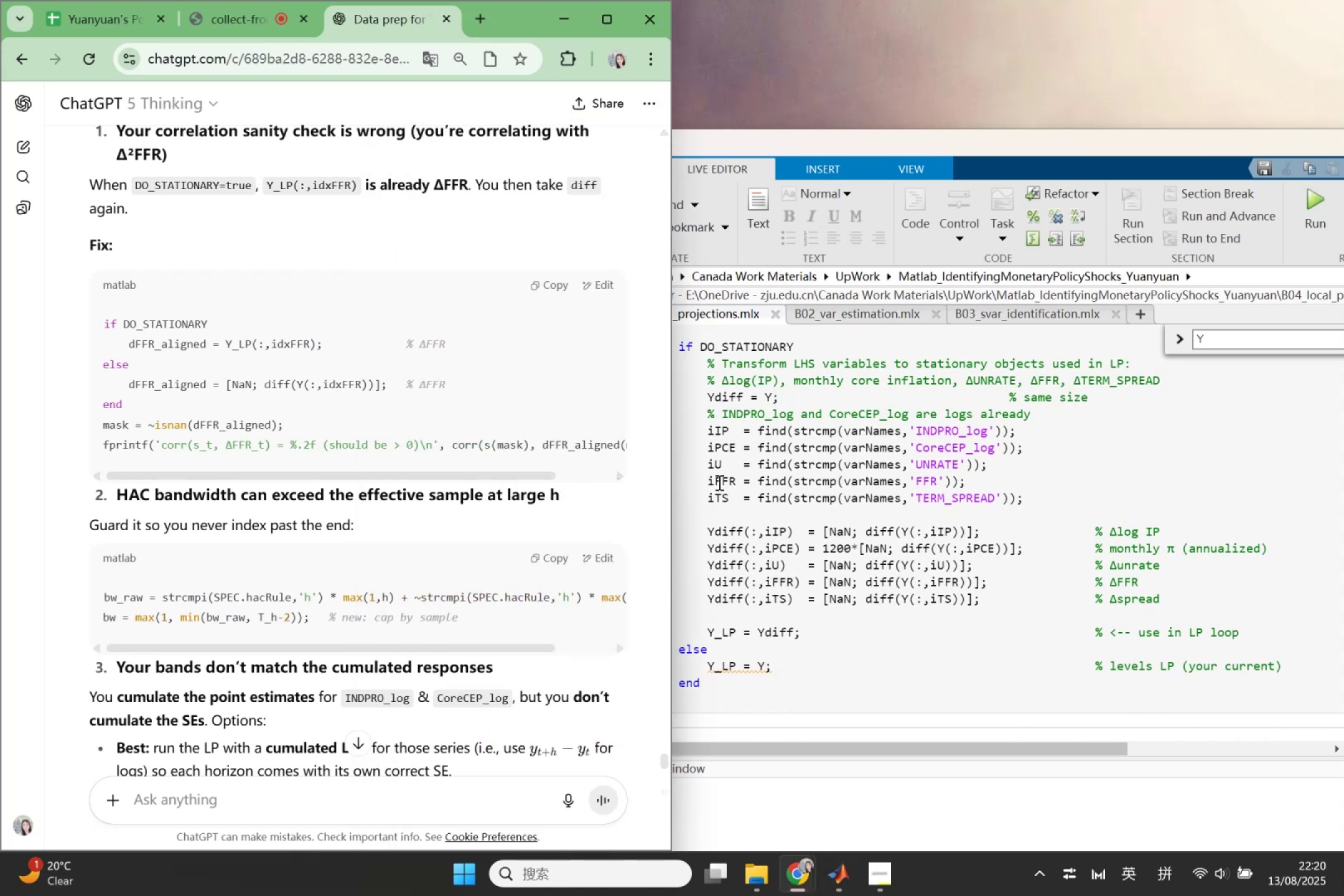 
scroll: coordinate [809, 534], scroll_direction: down, amount: 12.0
 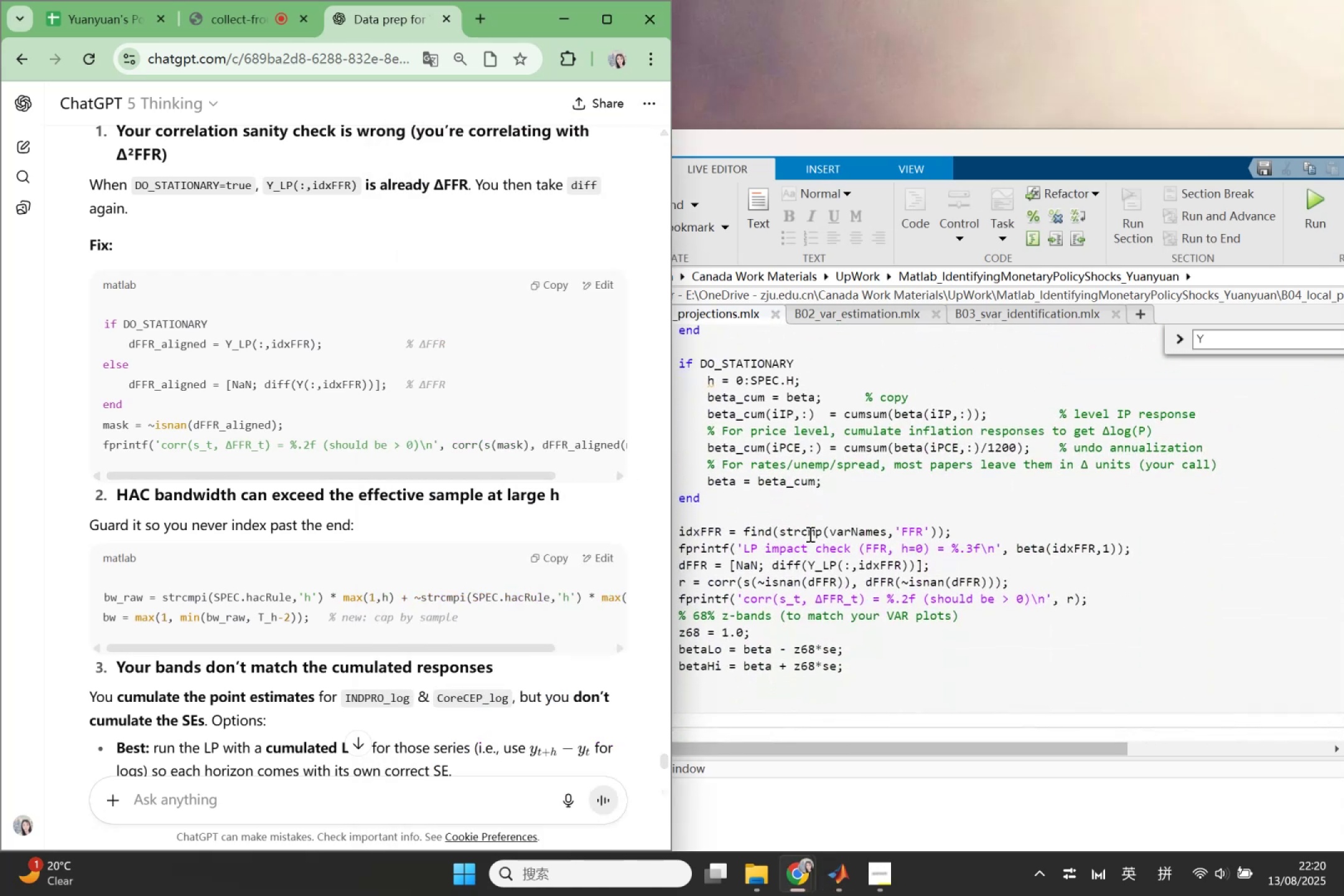 
left_click([828, 544])
 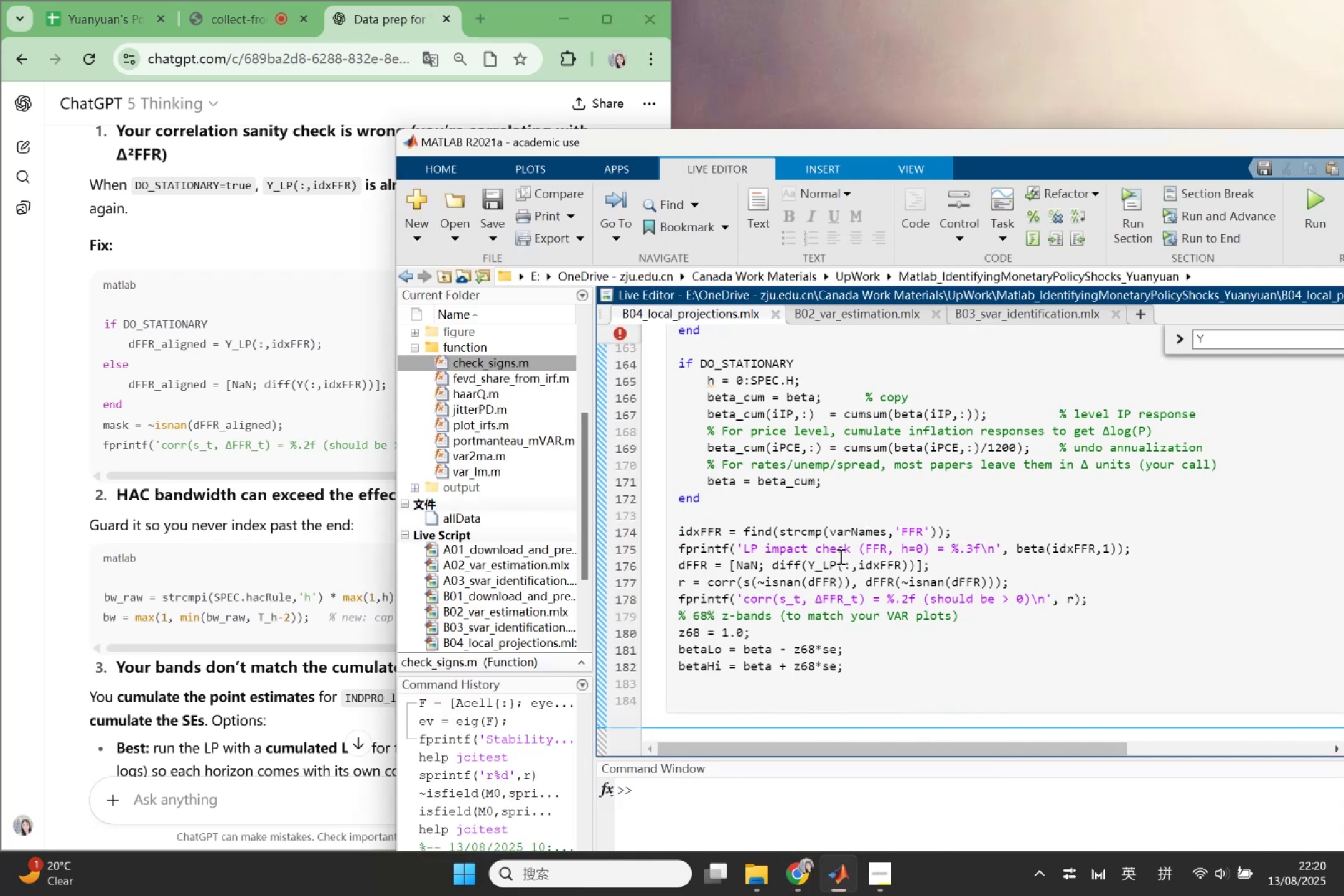 
wait(9.5)
 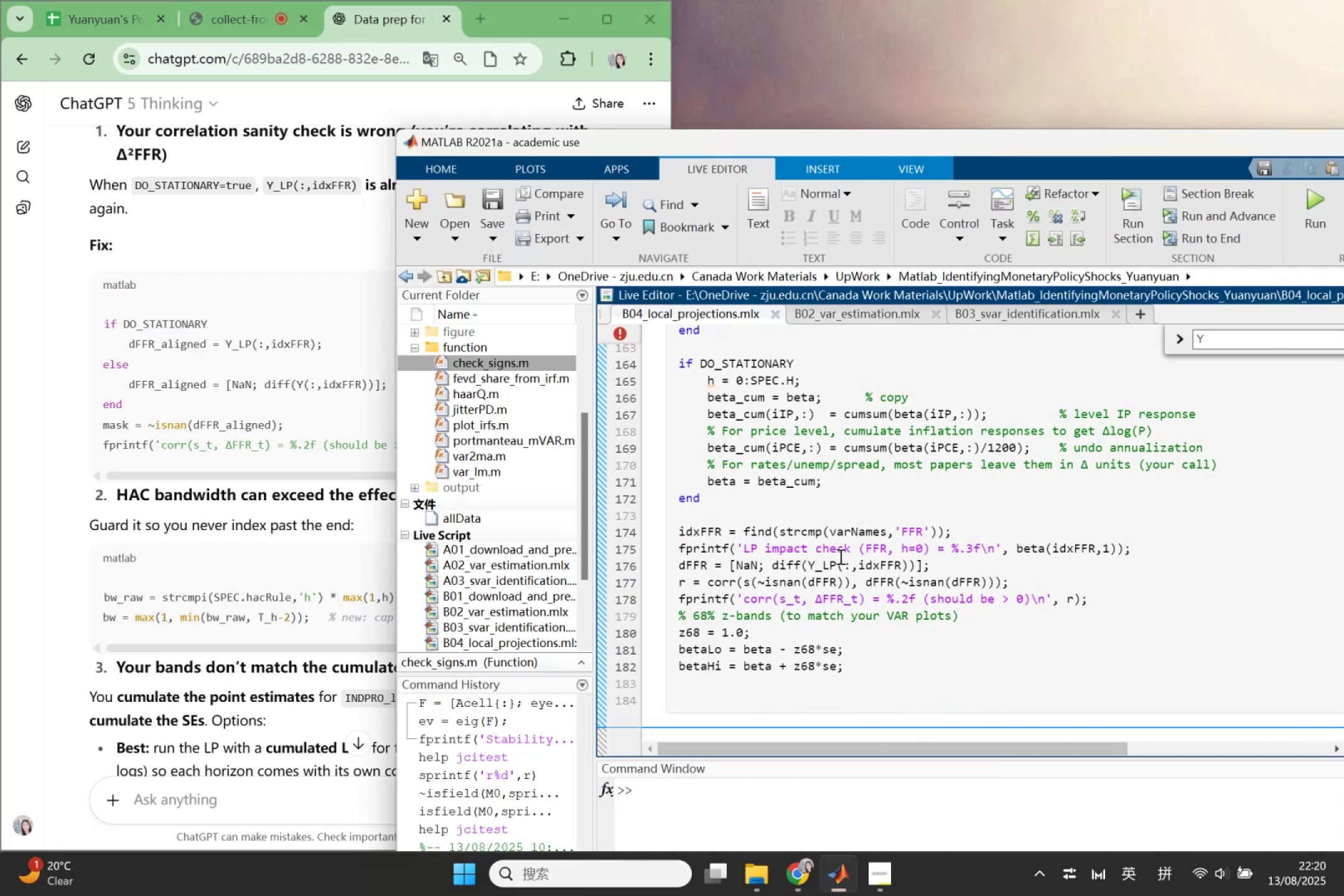 
left_click([341, 419])
 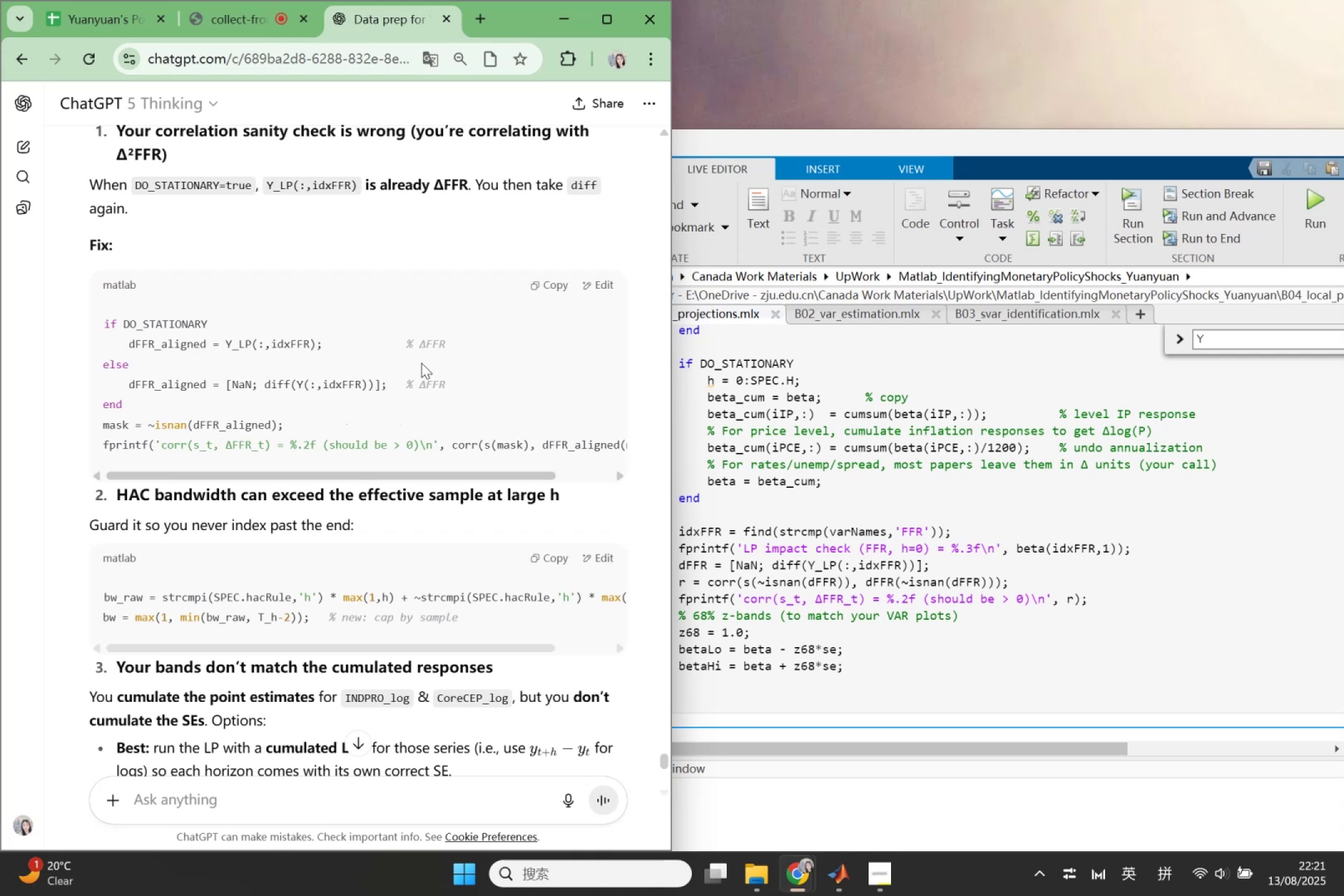 
wait(7.18)
 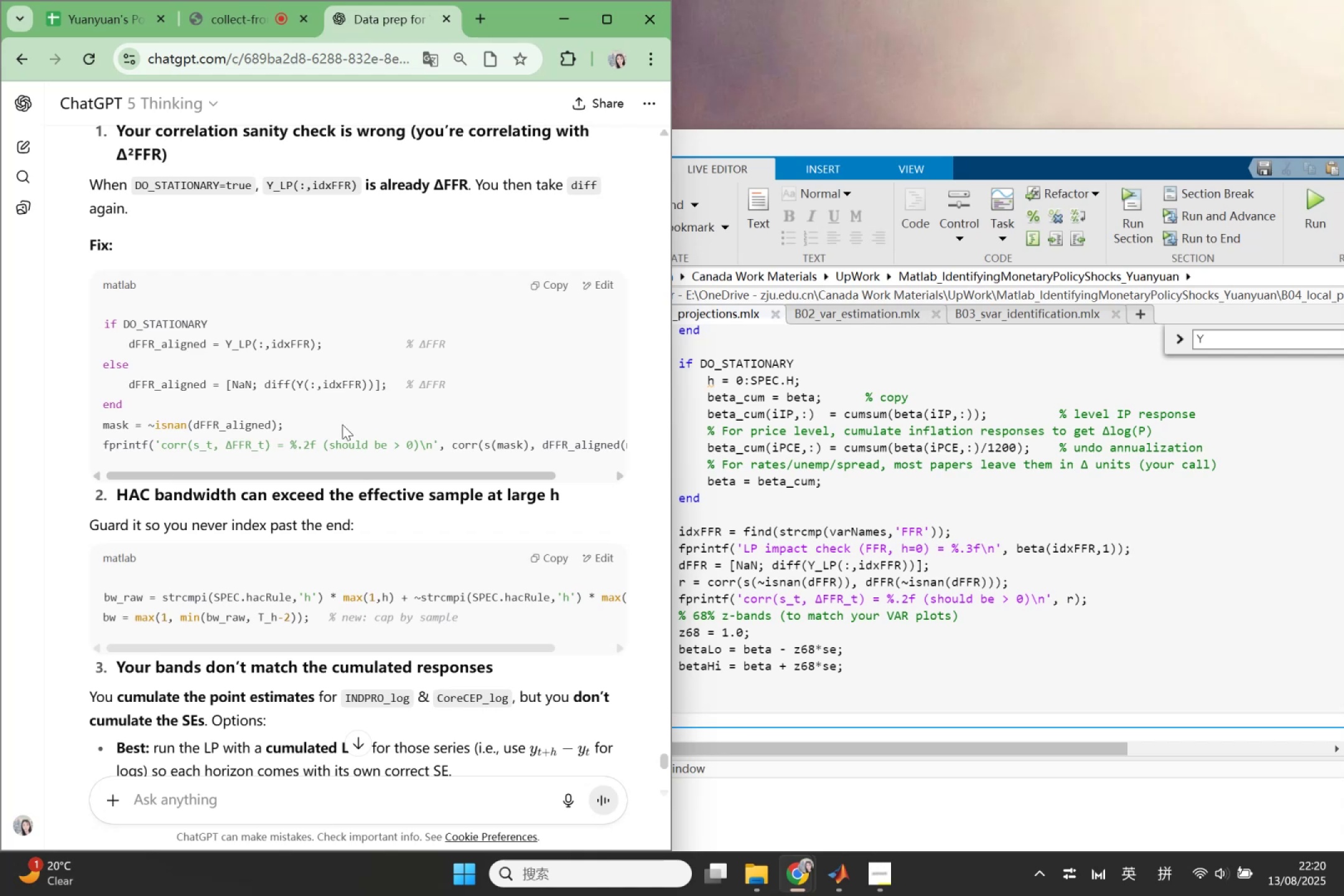 
scroll: coordinate [412, 449], scroll_direction: down, amount: 4.0
 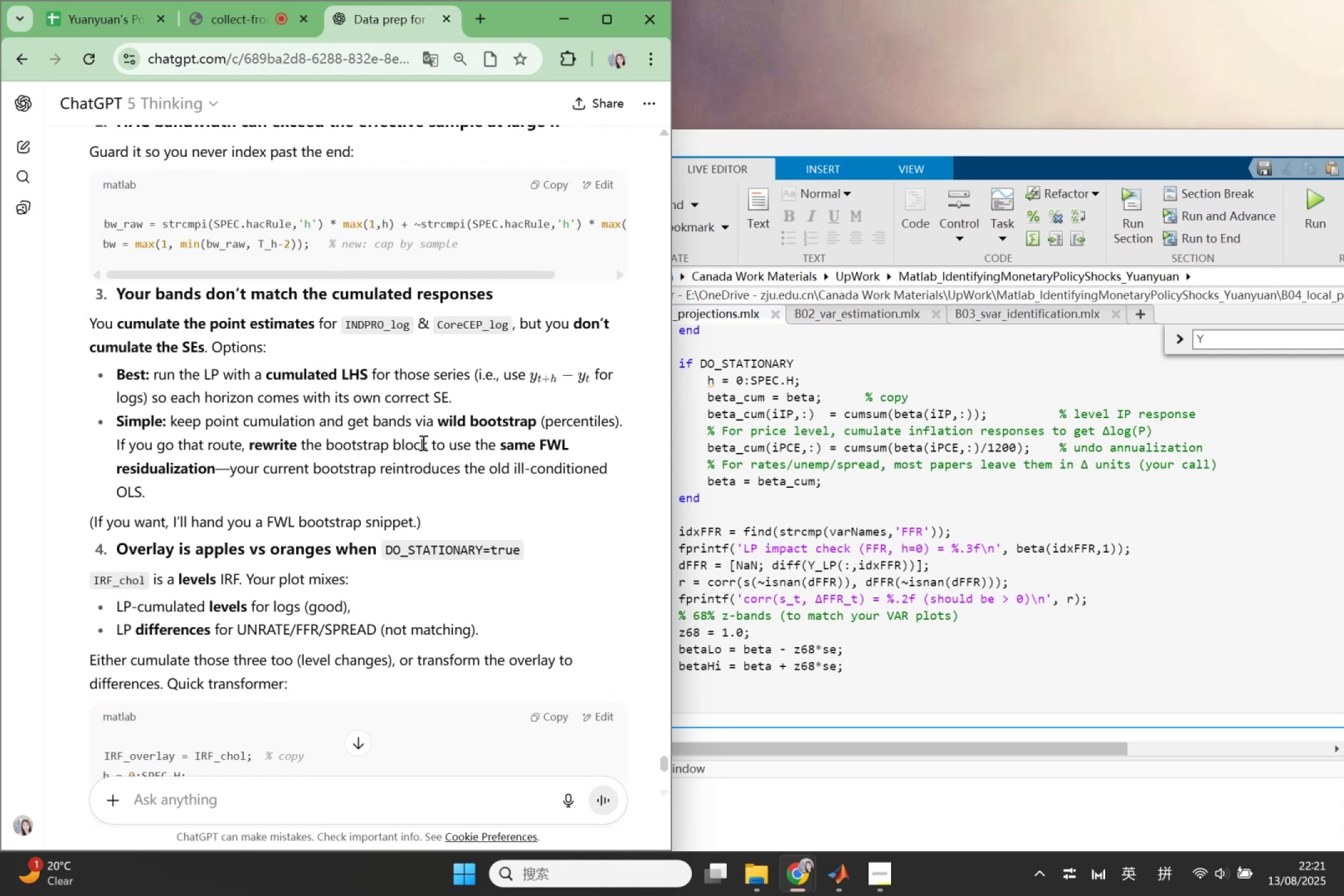 
wait(6.96)
 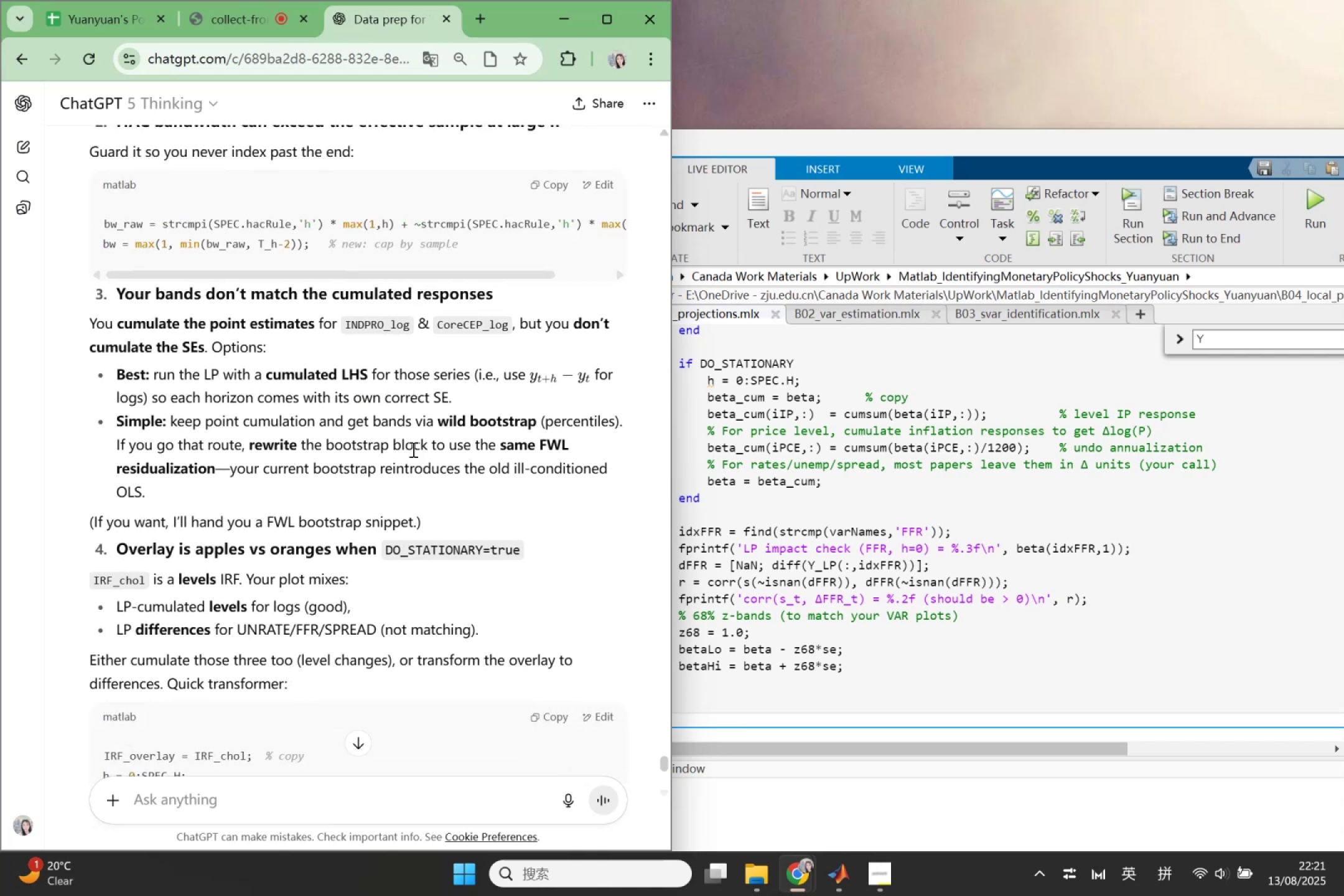 
scroll: coordinate [424, 446], scroll_direction: down, amount: 3.0
 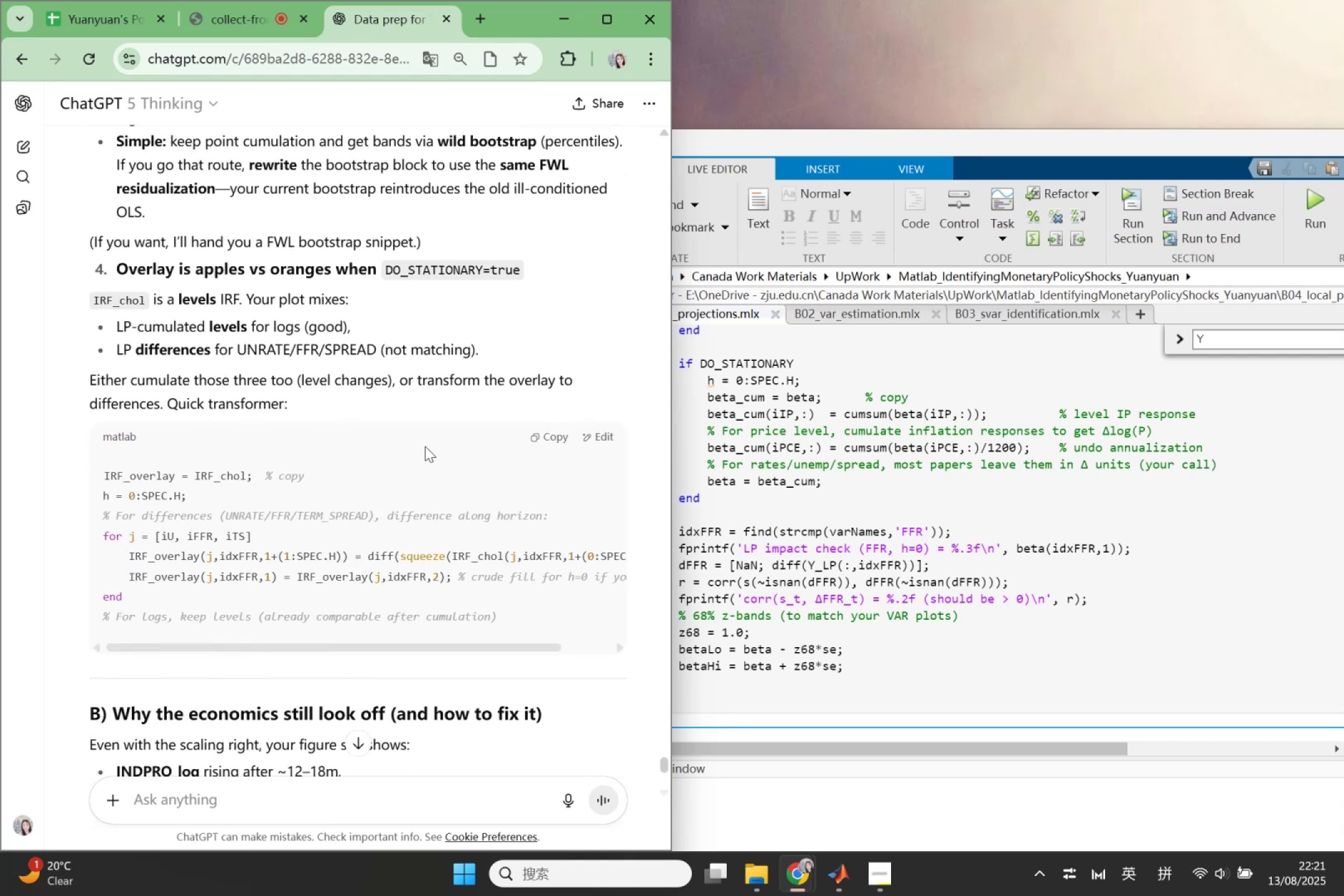 
wait(8.67)
 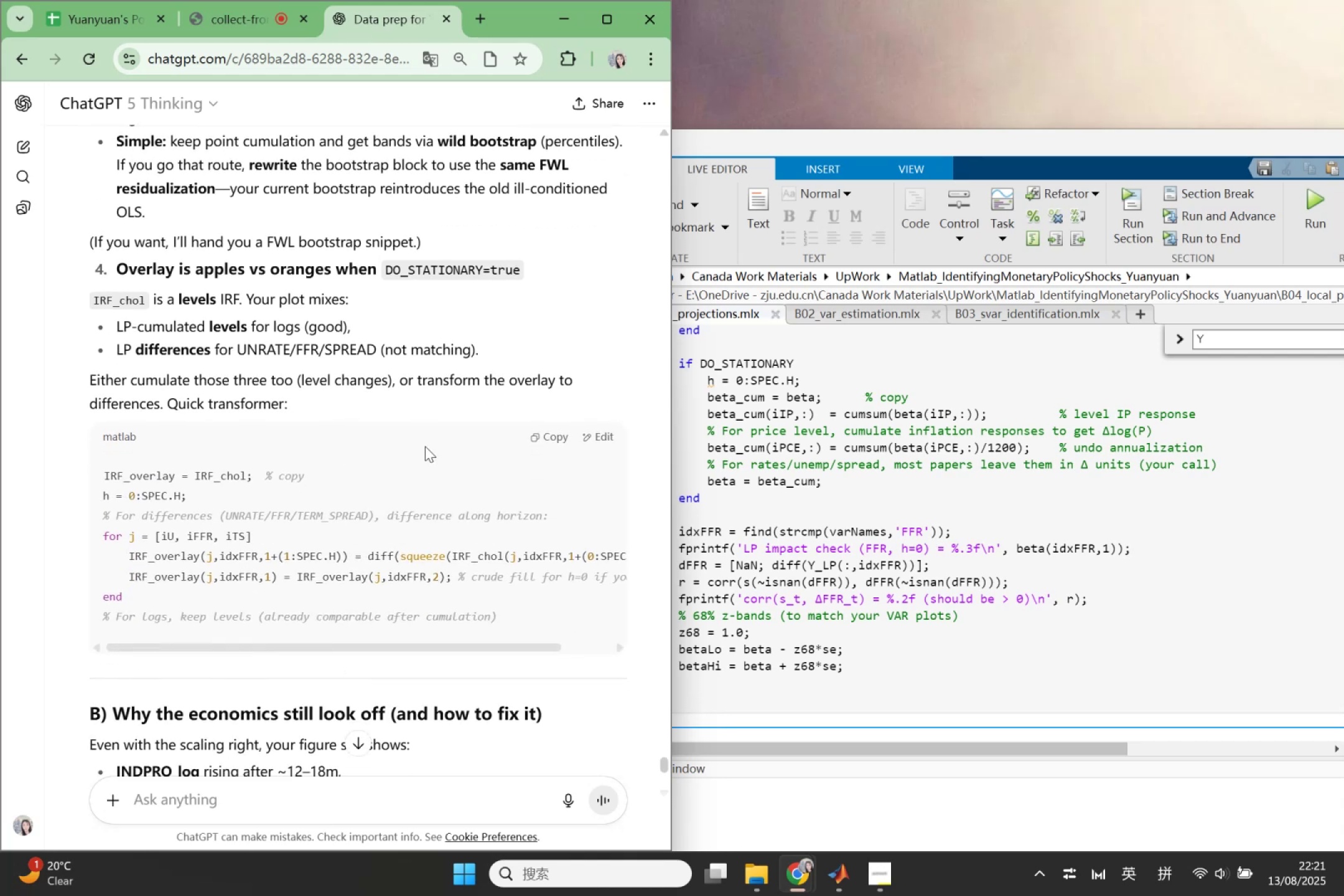 
scroll: coordinate [426, 446], scroll_direction: down, amount: 2.0
 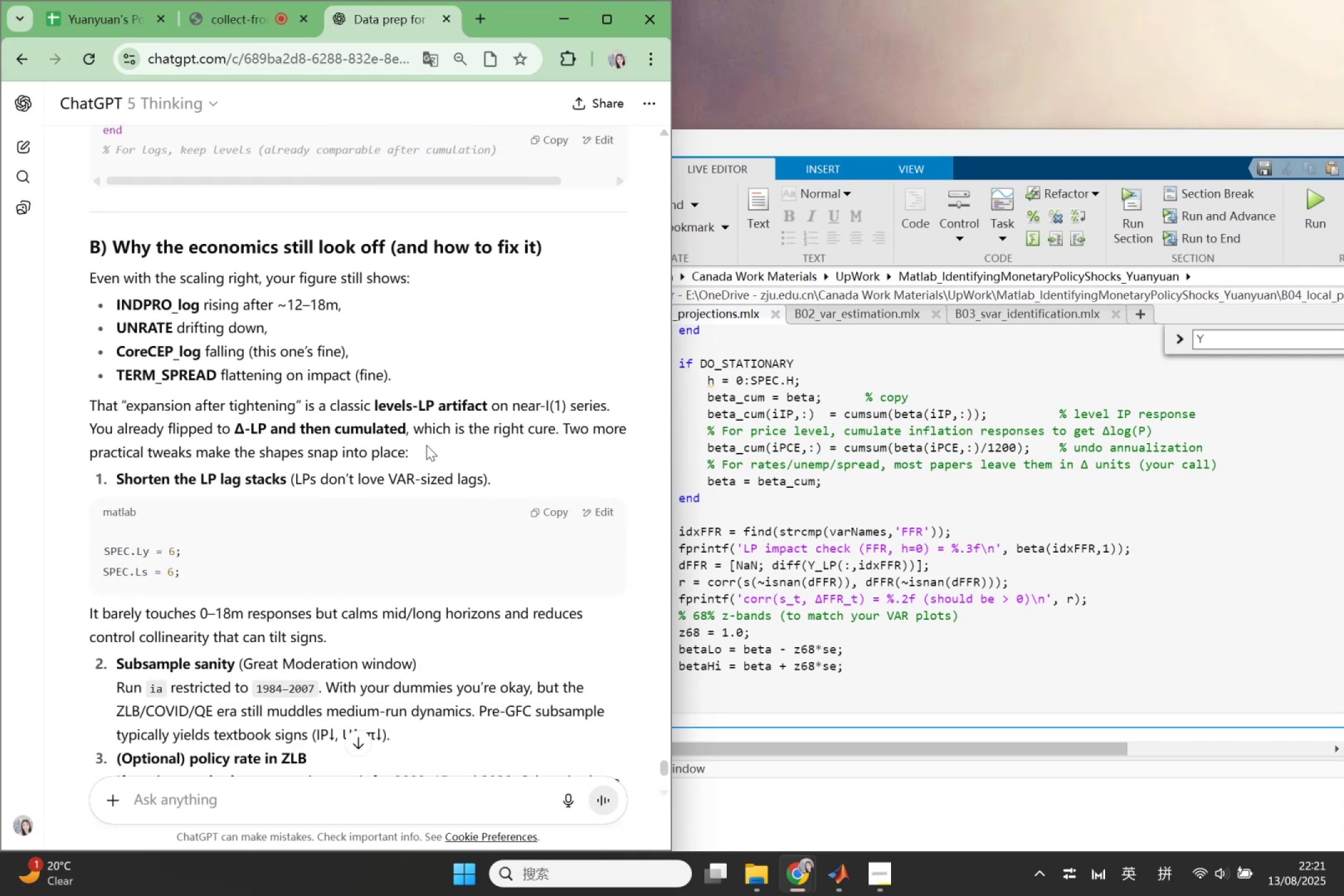 
wait(5.54)
 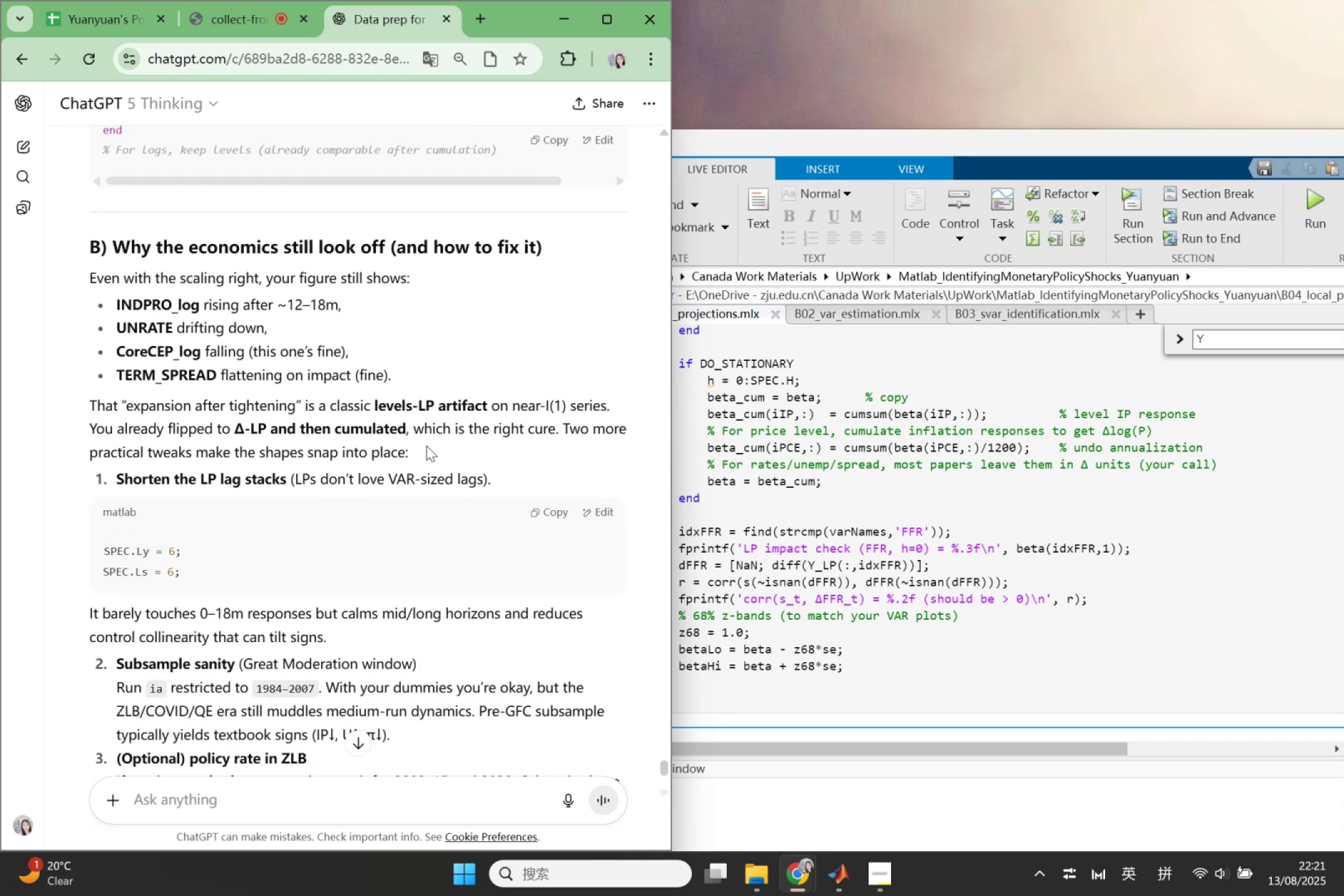 
scroll: coordinate [432, 439], scroll_direction: down, amount: 6.0
 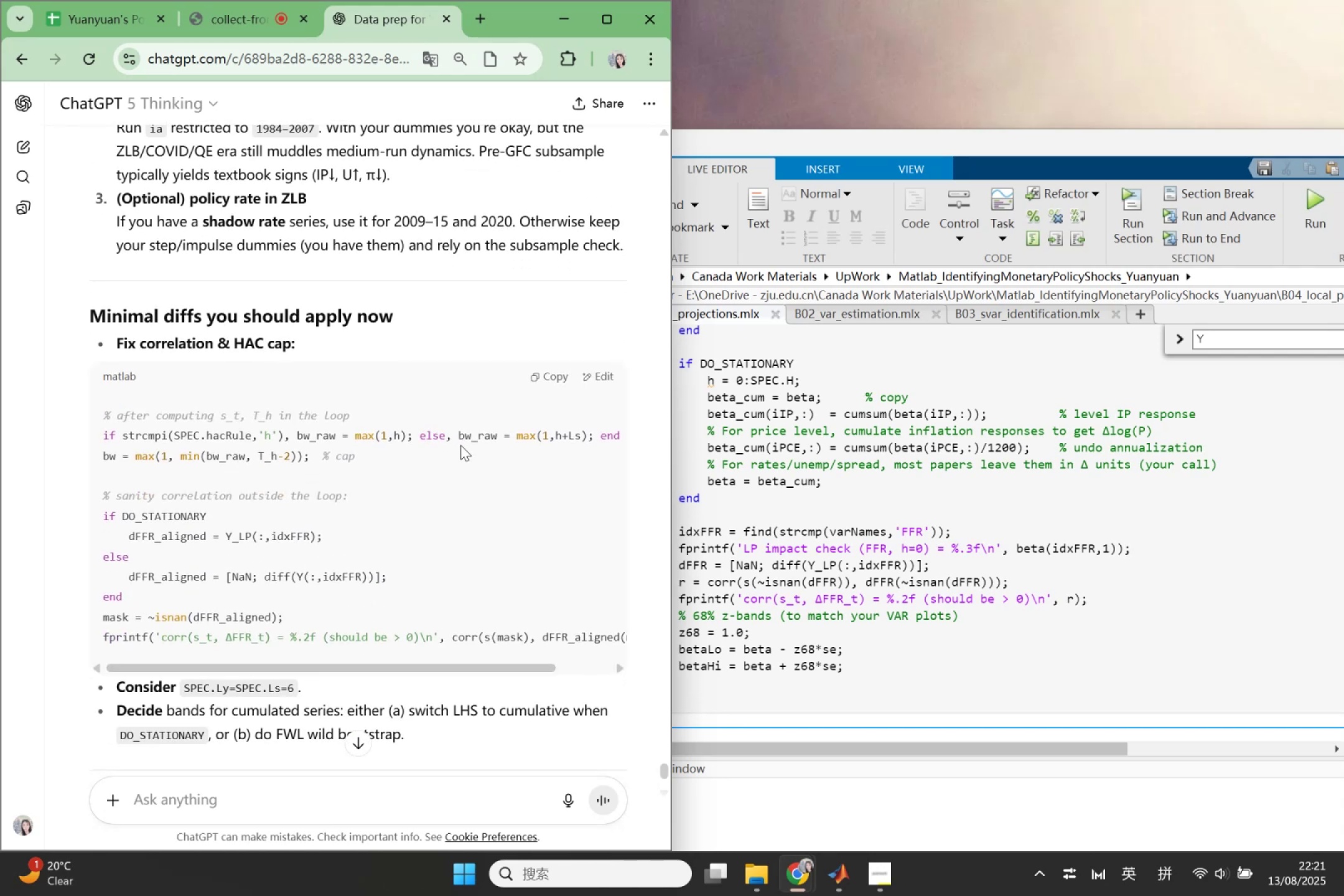 
left_click([460, 445])
 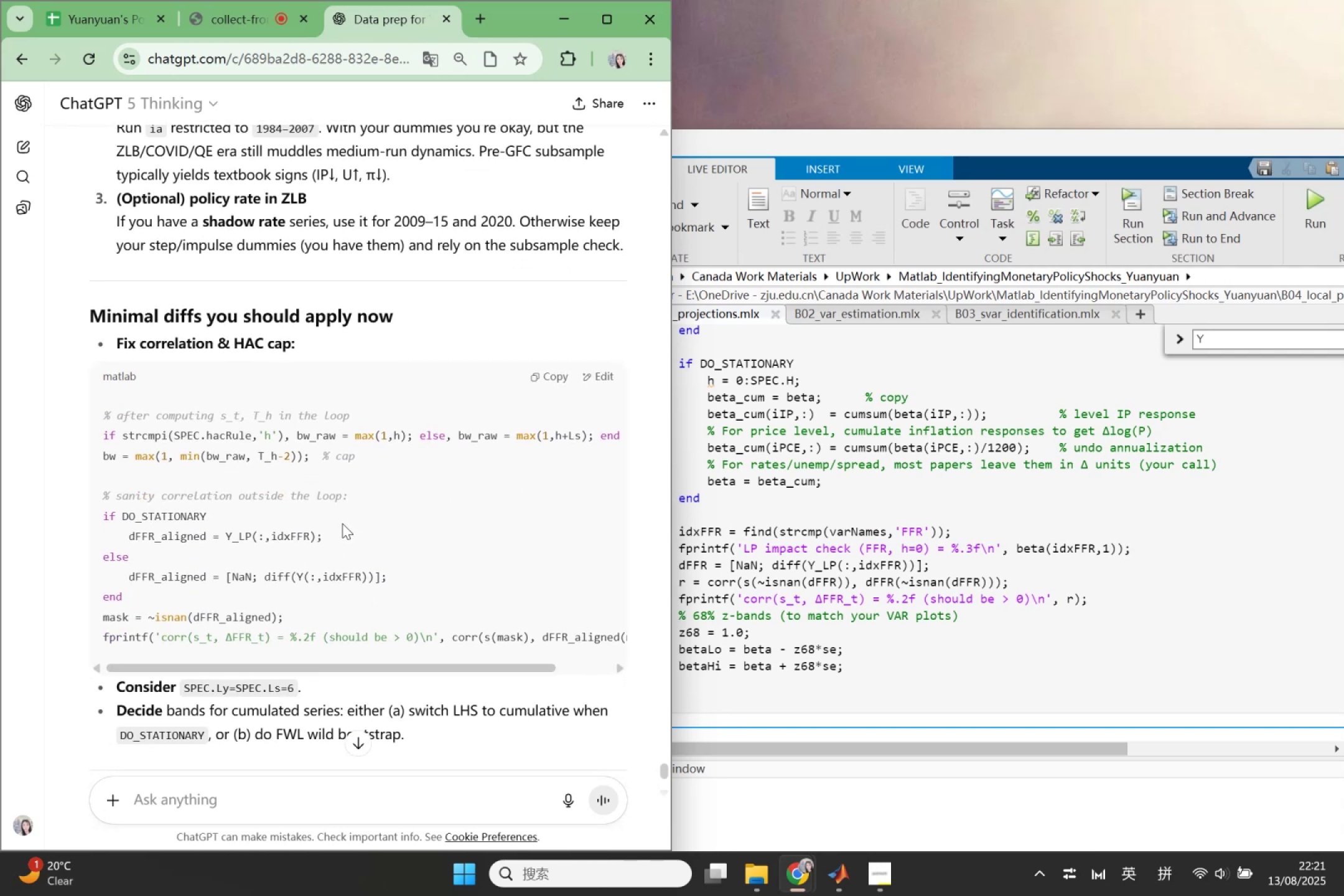 
left_click([755, 565])
 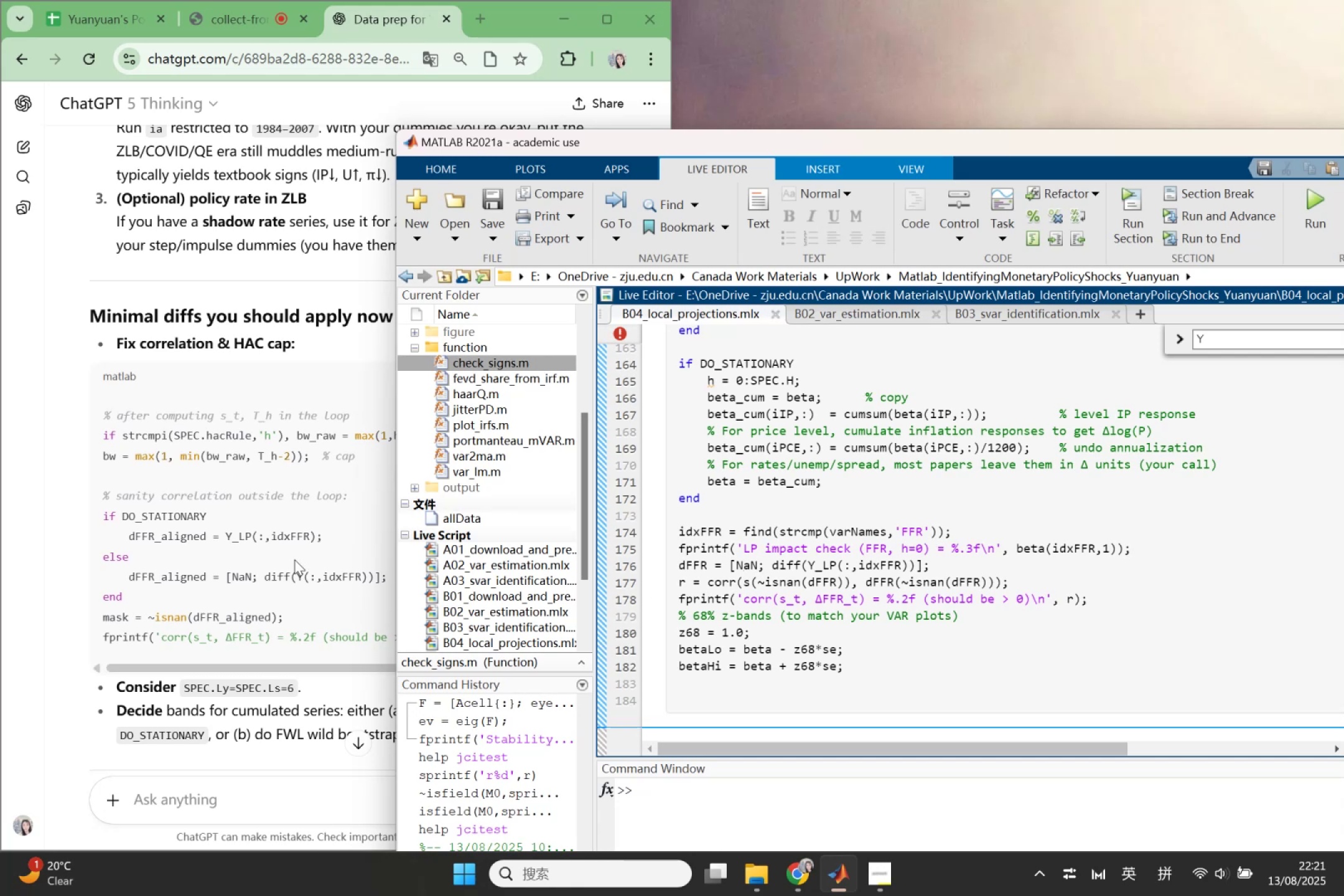 
left_click([288, 558])
 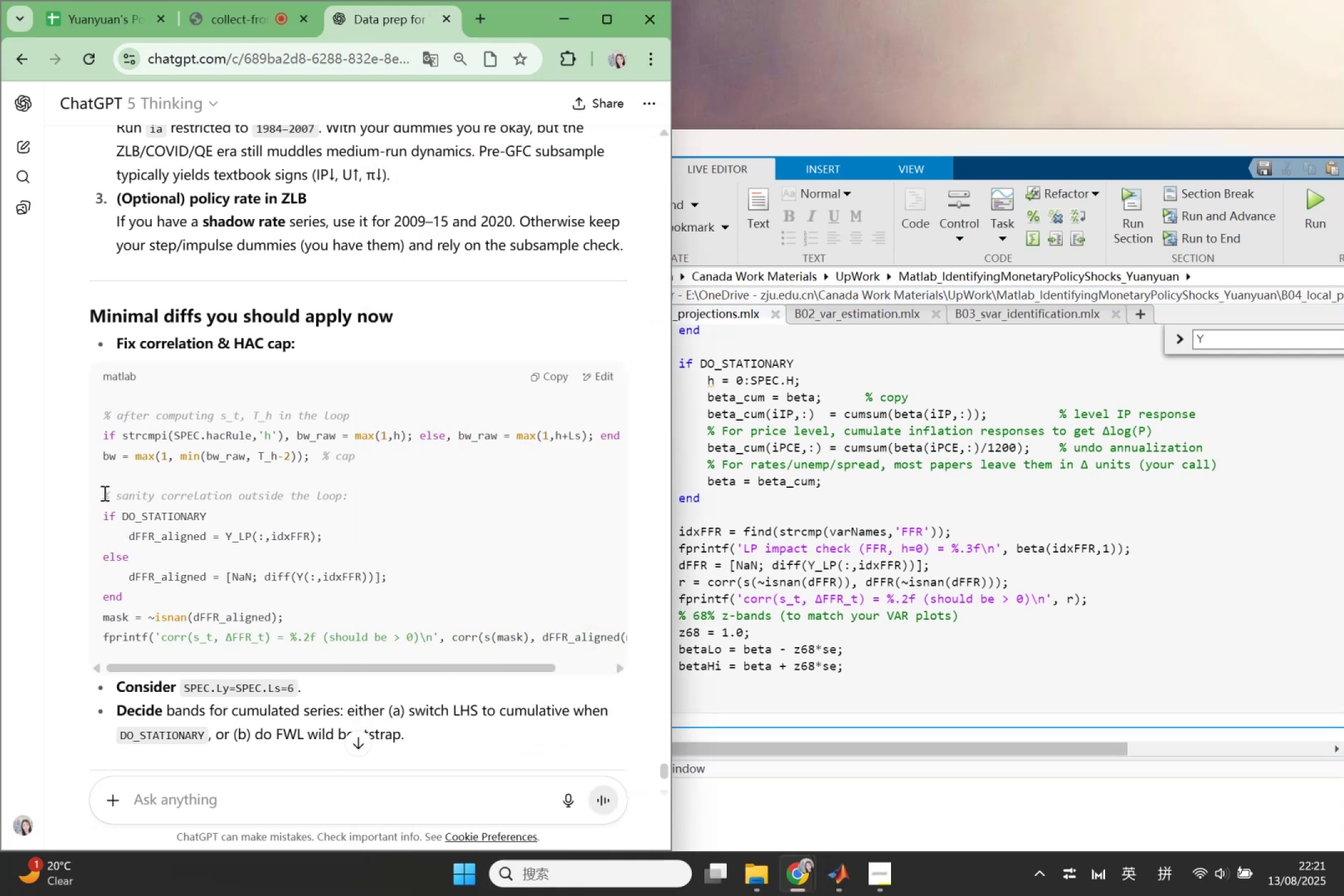 
left_click_drag(start_coordinate=[100, 492], to_coordinate=[646, 650])
 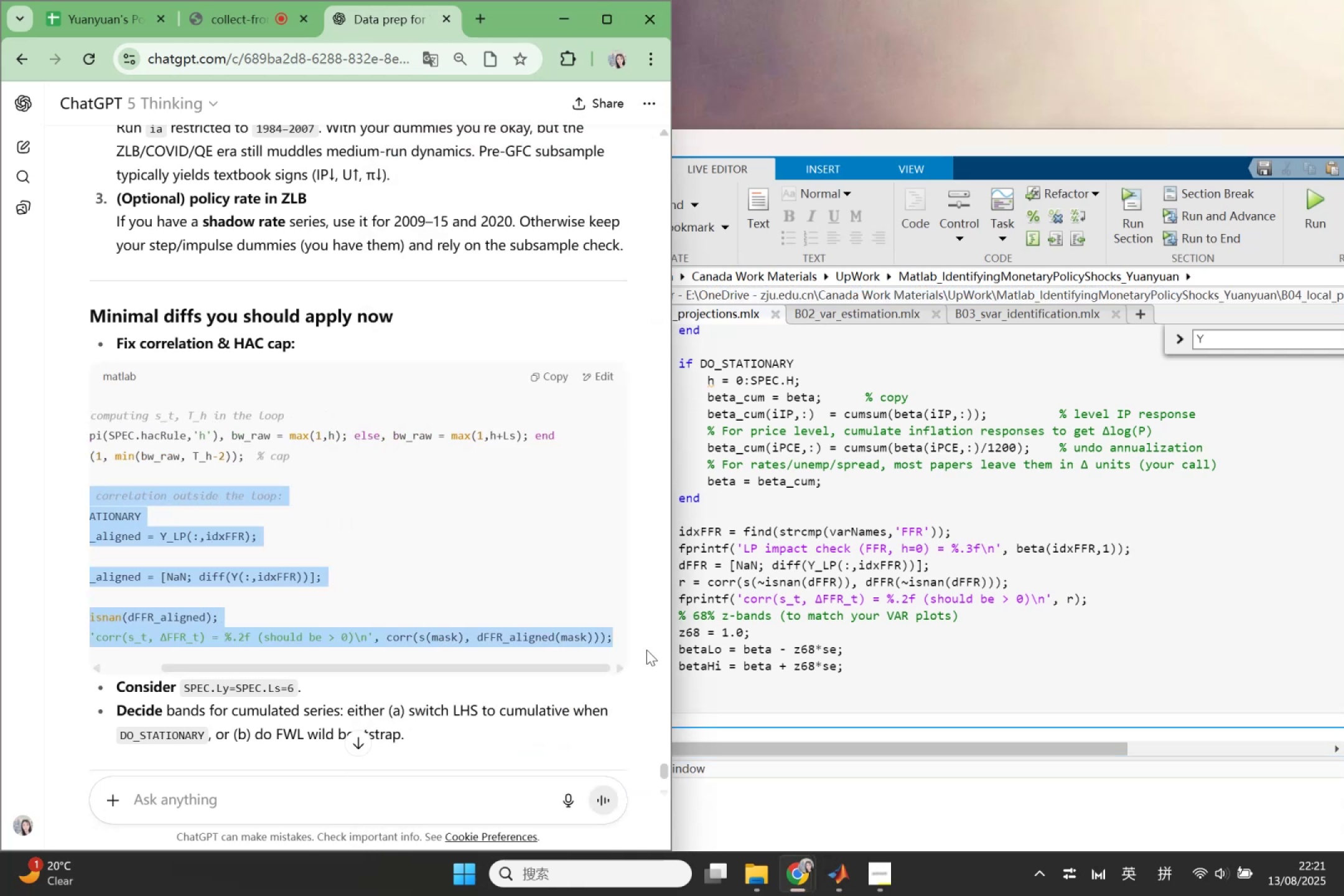 
hold_key(key=ControlLeft, duration=0.37)
 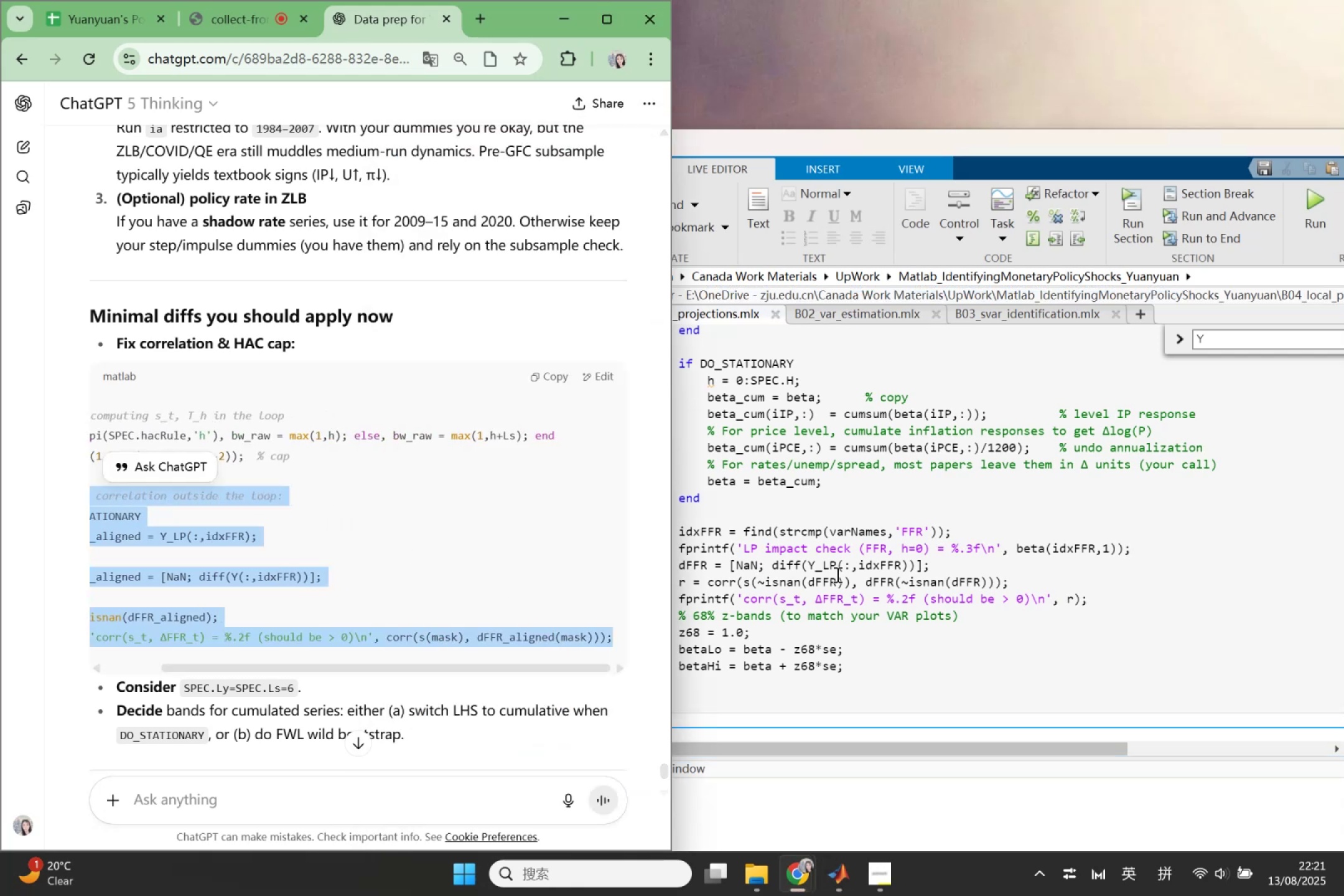 
left_click([836, 574])
 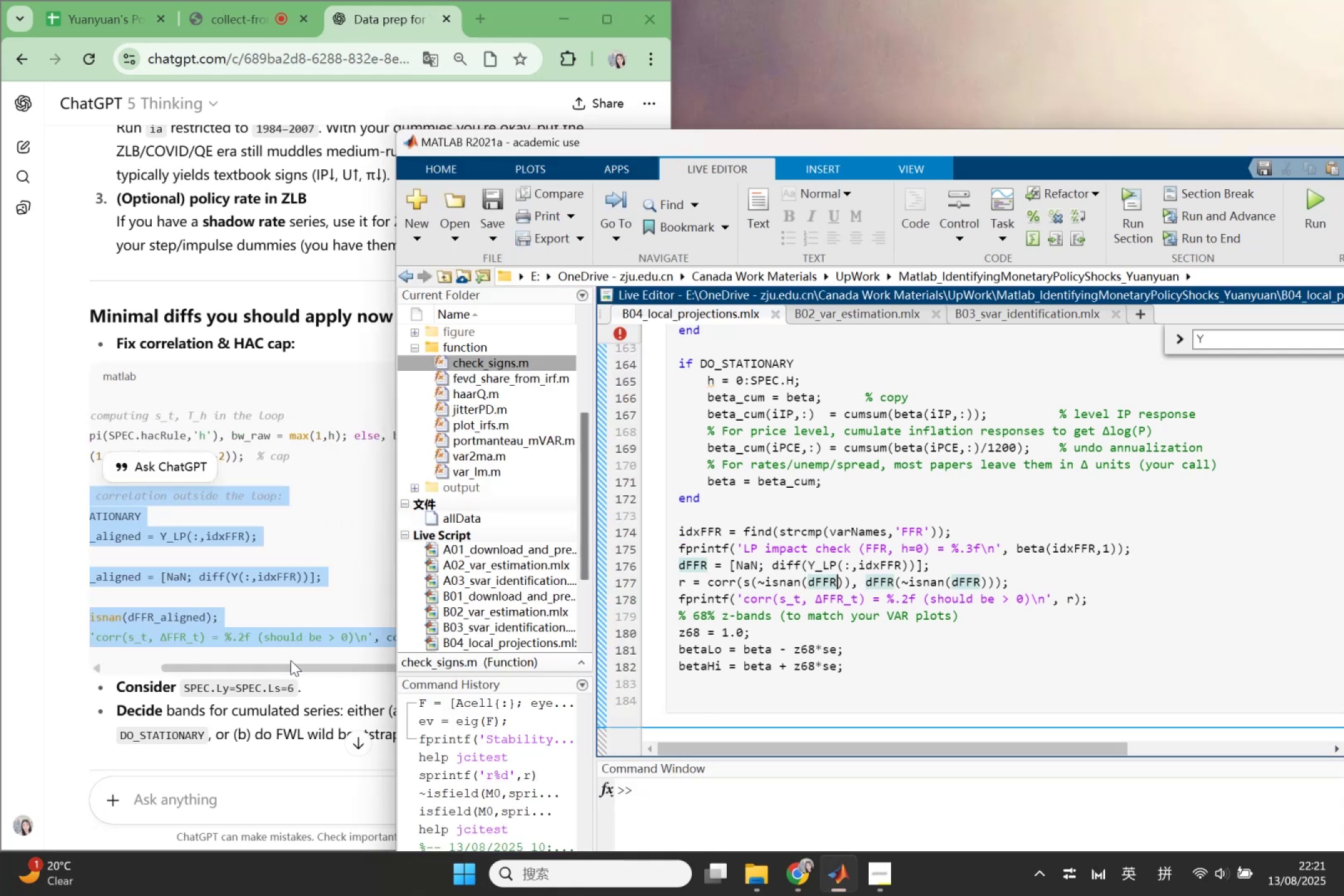 
left_click_drag(start_coordinate=[287, 667], to_coordinate=[197, 668])
 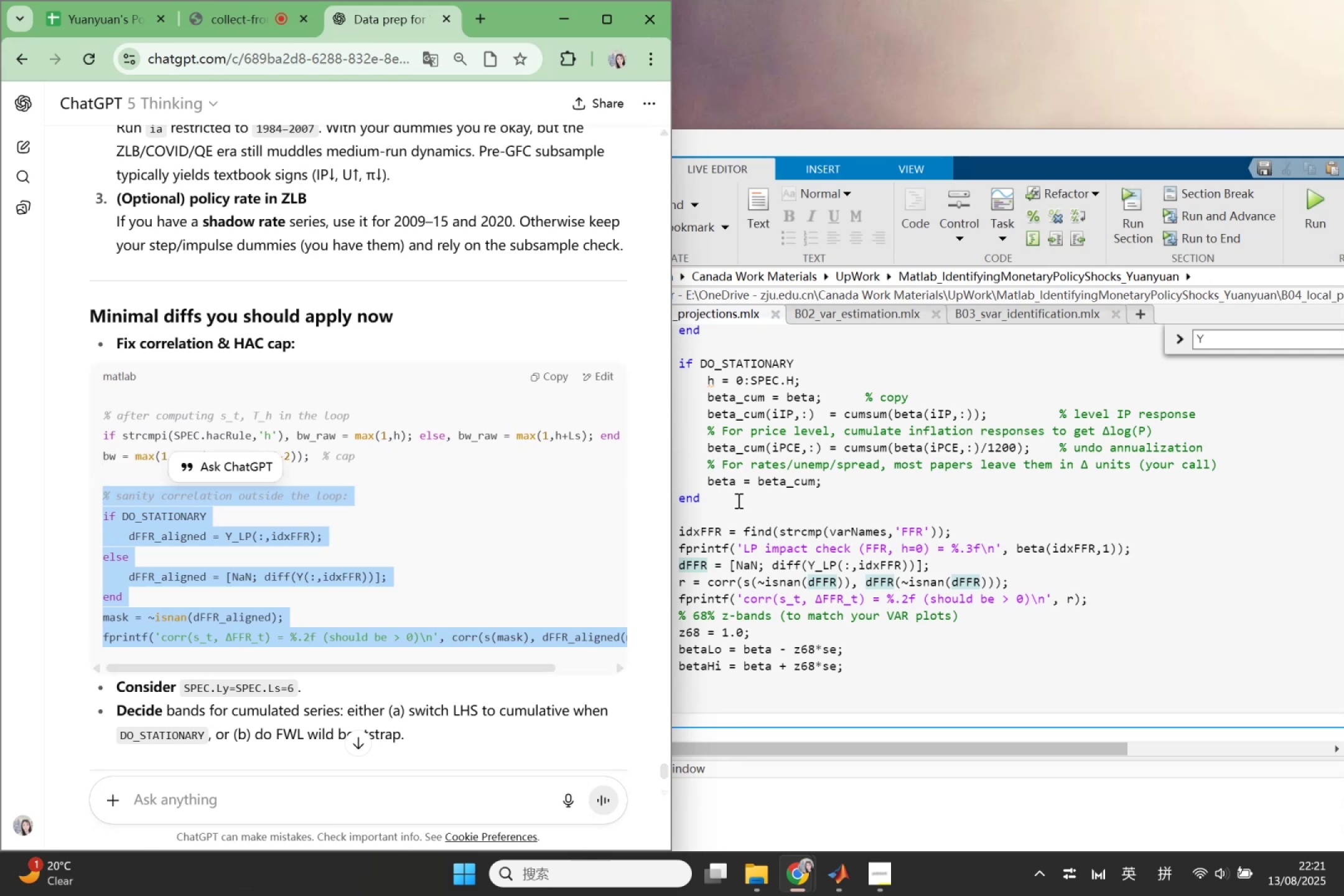 
left_click([748, 525])
 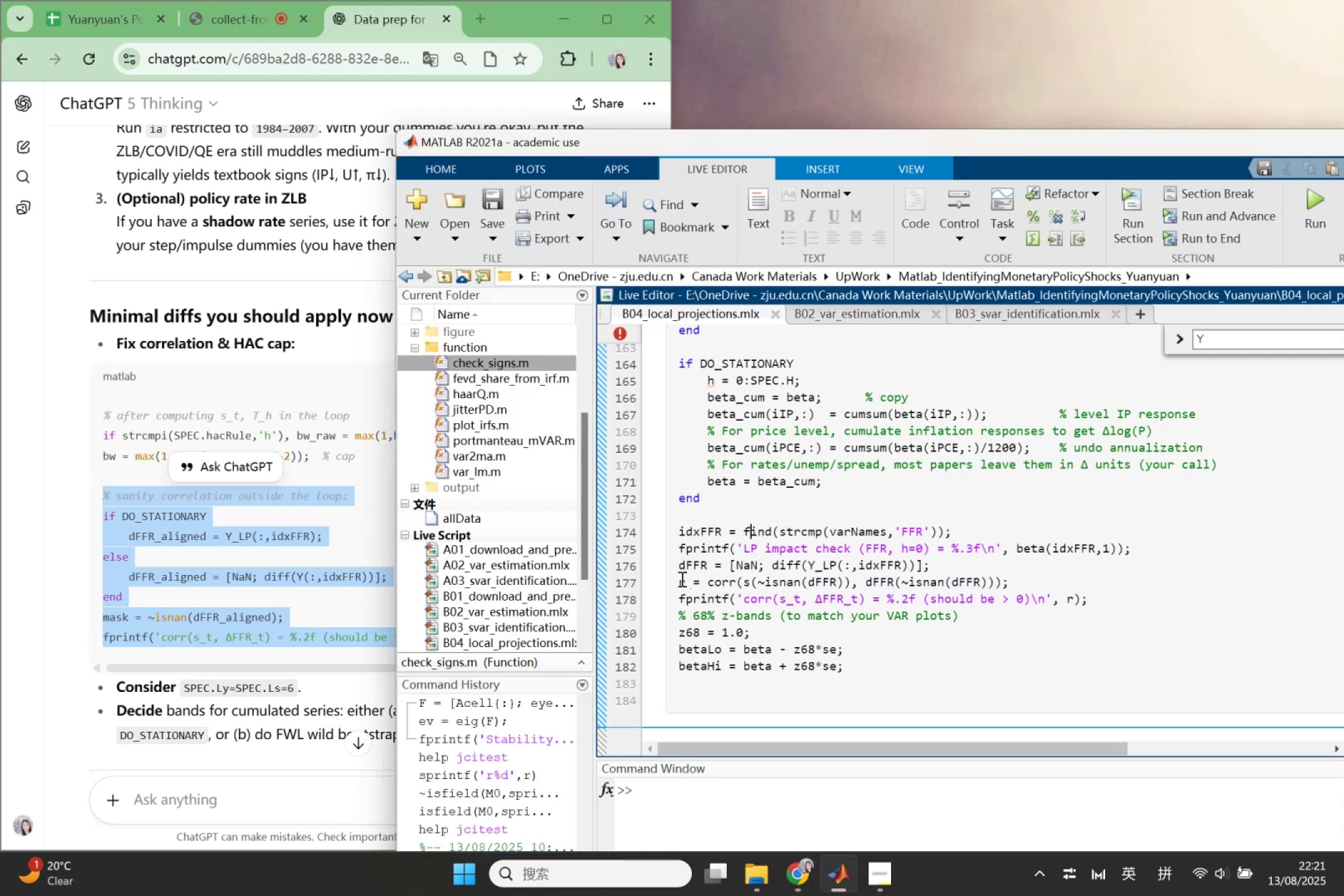 
left_click_drag(start_coordinate=[673, 568], to_coordinate=[1113, 594])
 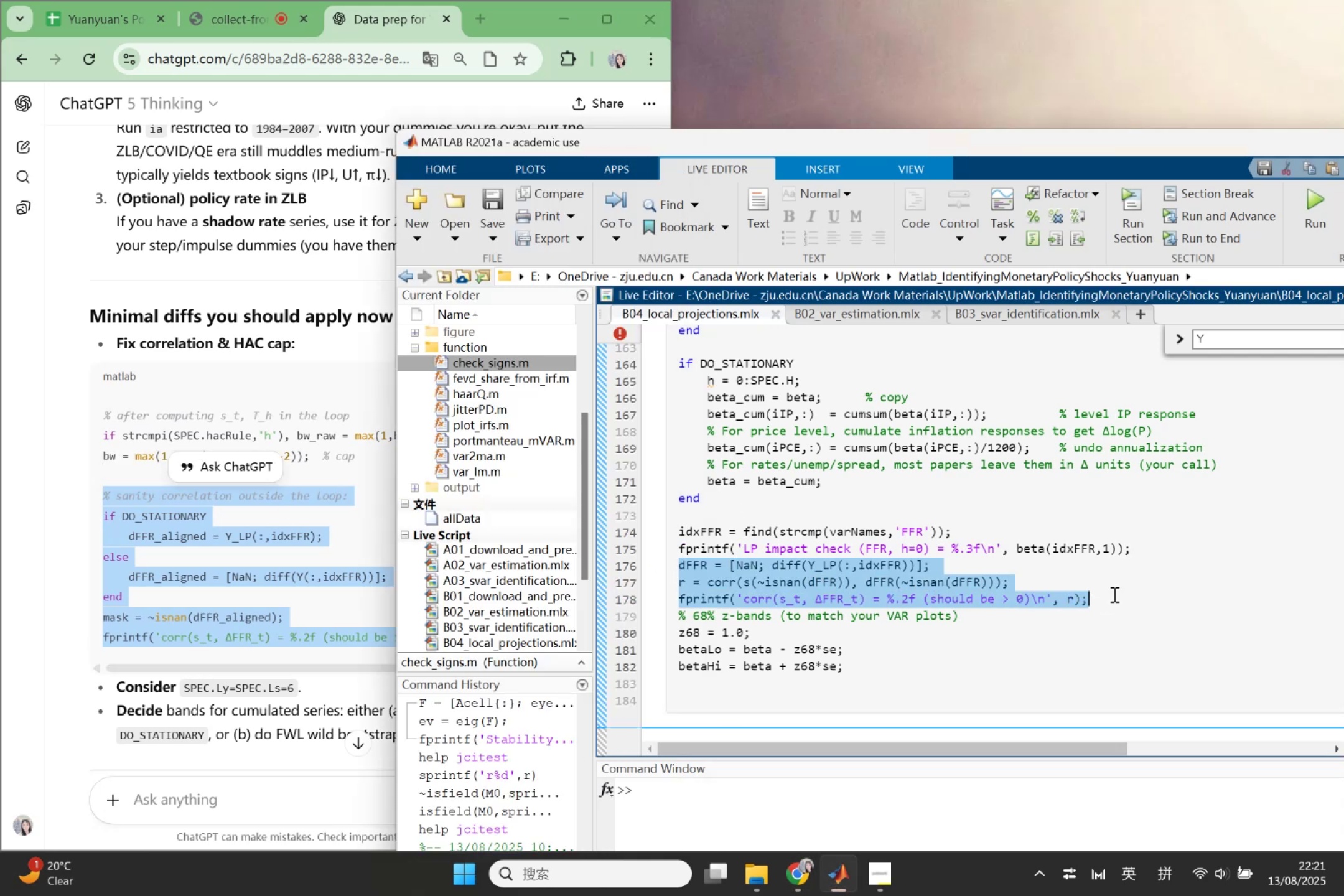 
key(Control+V)
 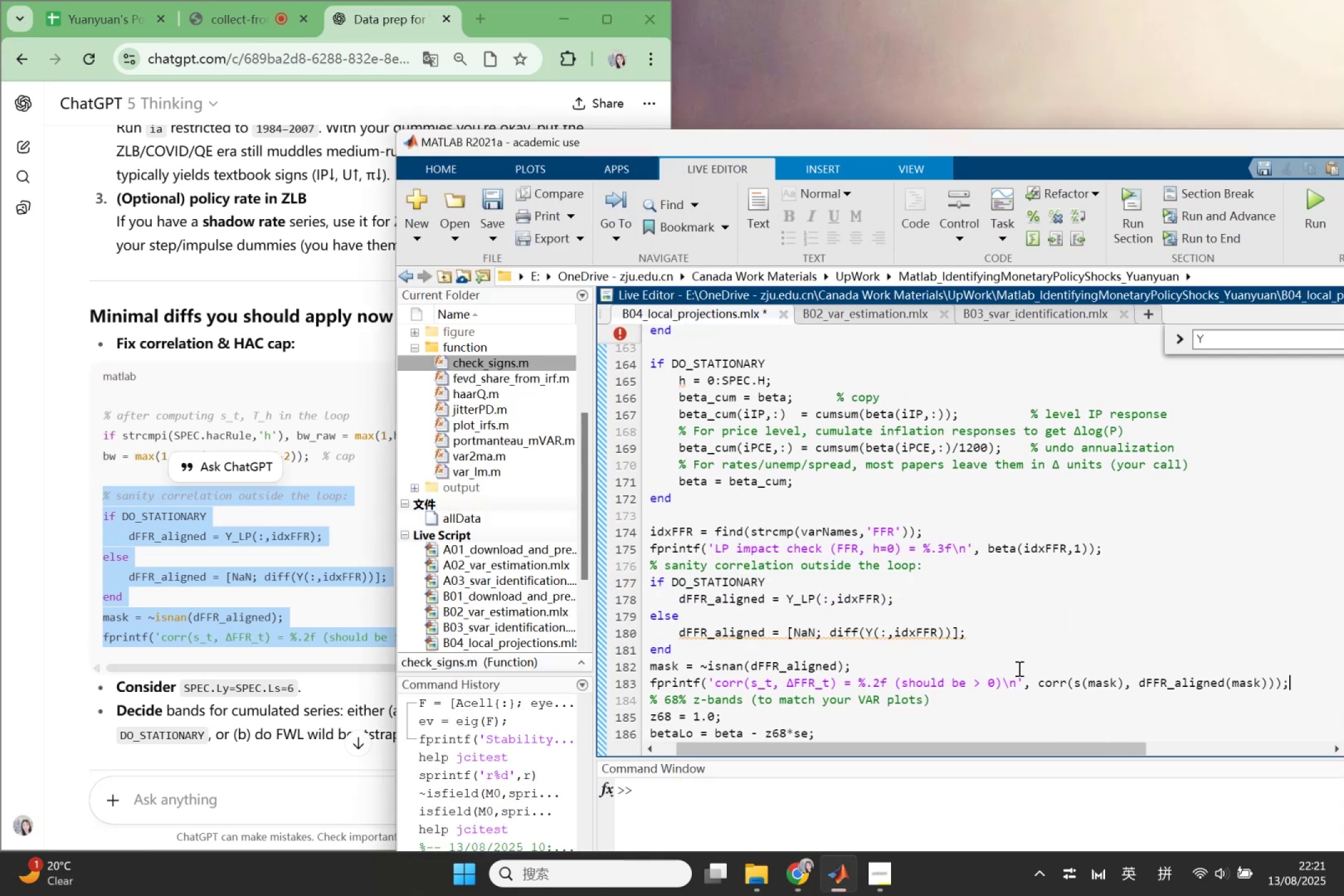 
mouse_move([833, 632])
 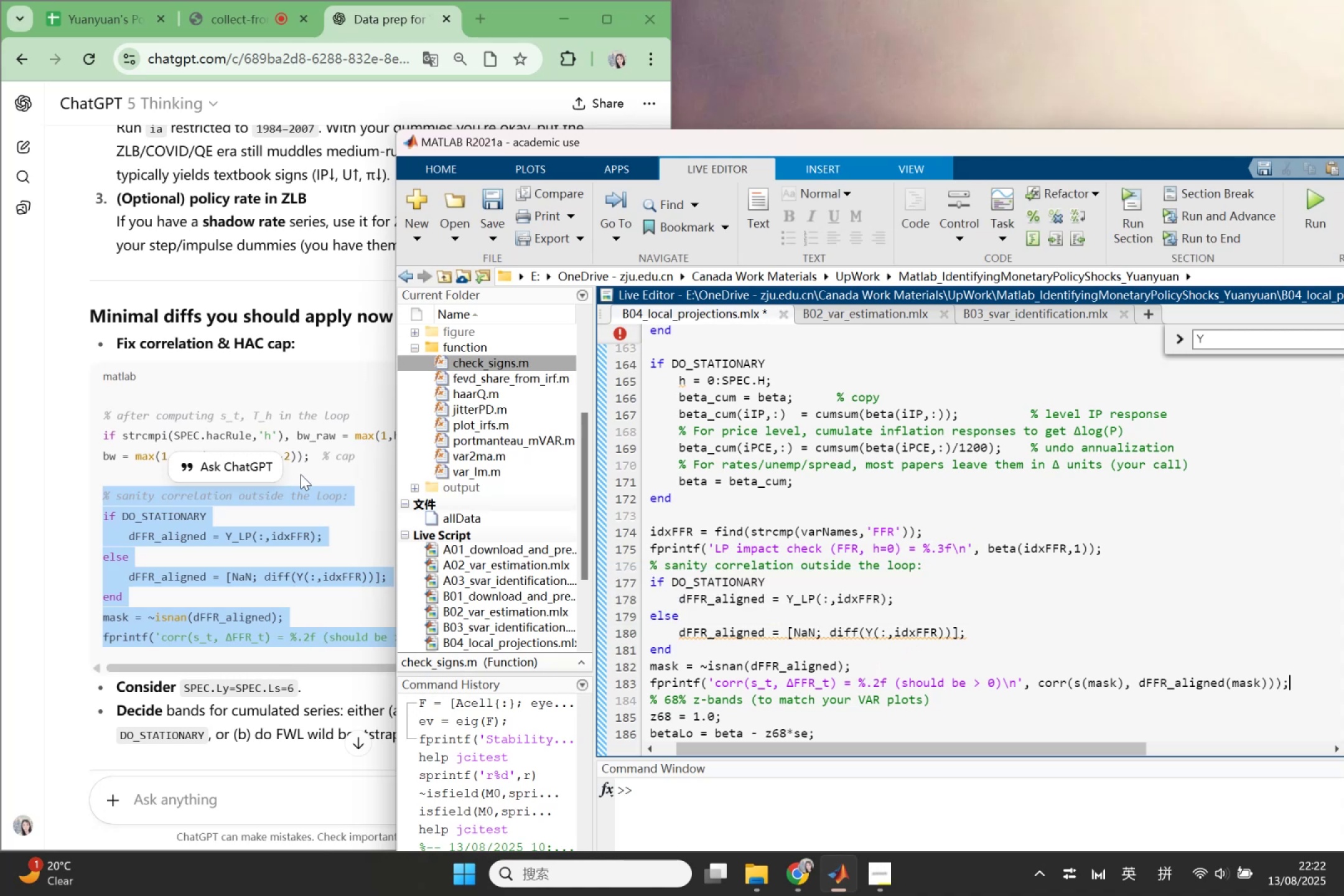 
wait(7.71)
 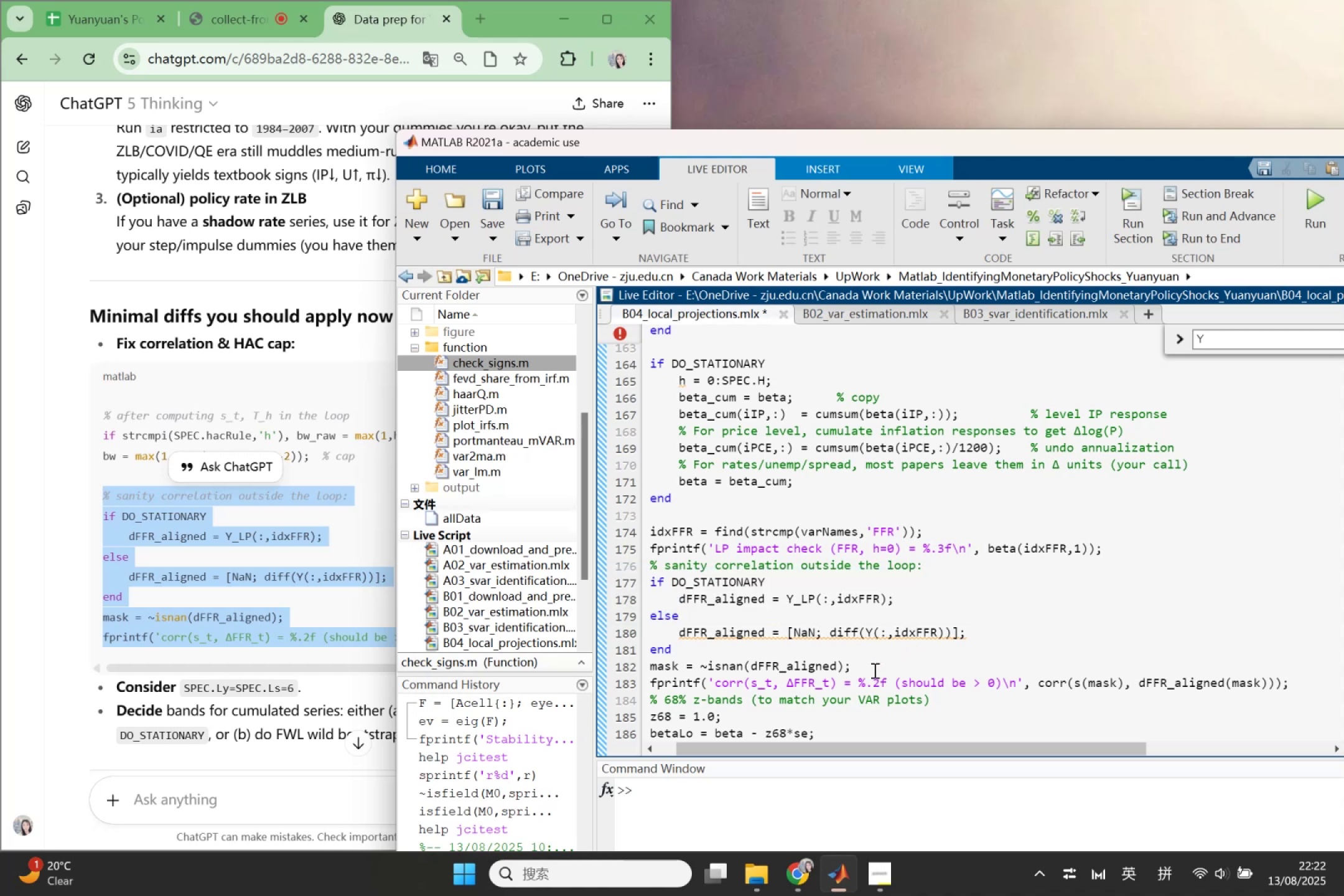 
left_click([837, 544])
 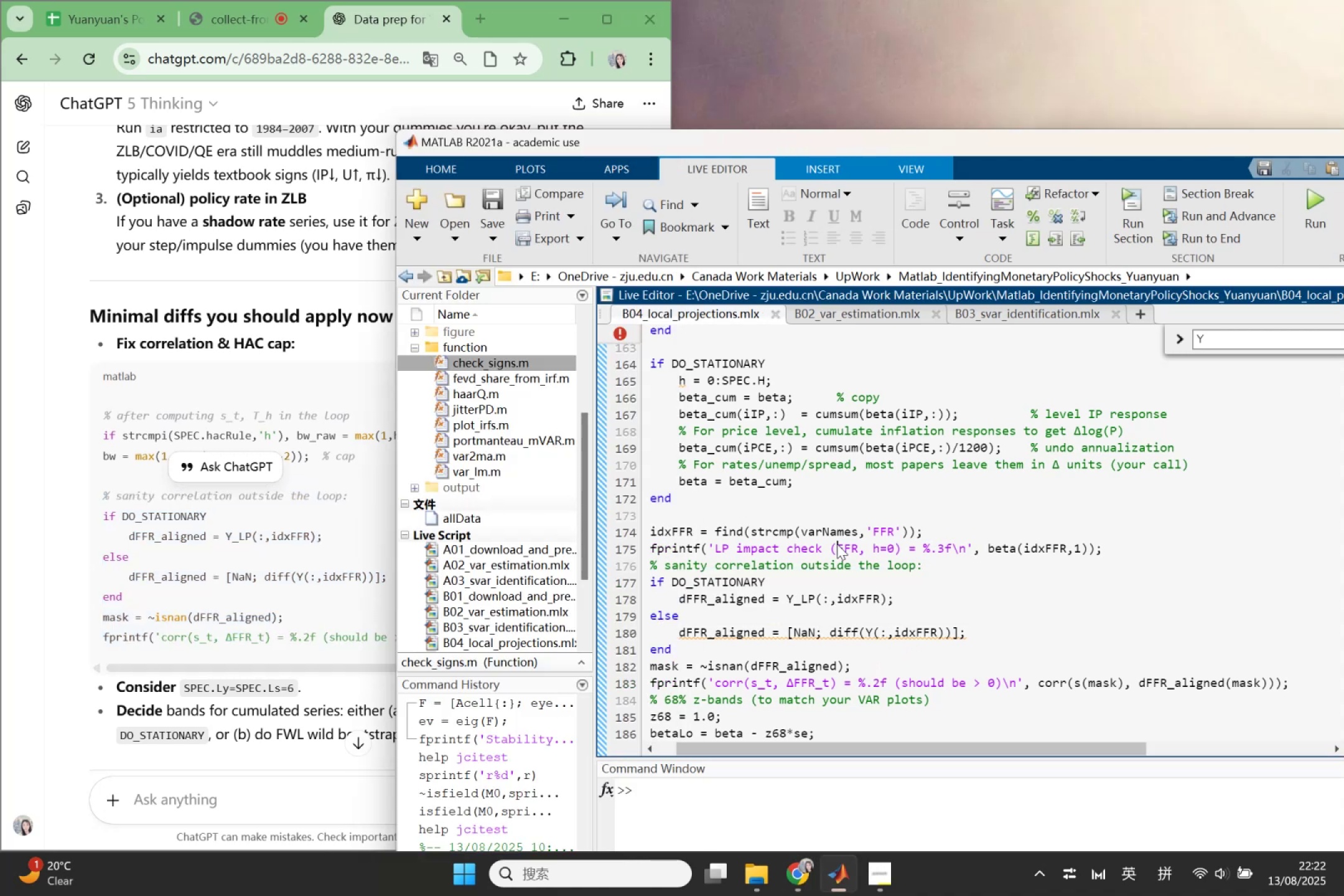 
scroll: coordinate [838, 544], scroll_direction: up, amount: 5.0
 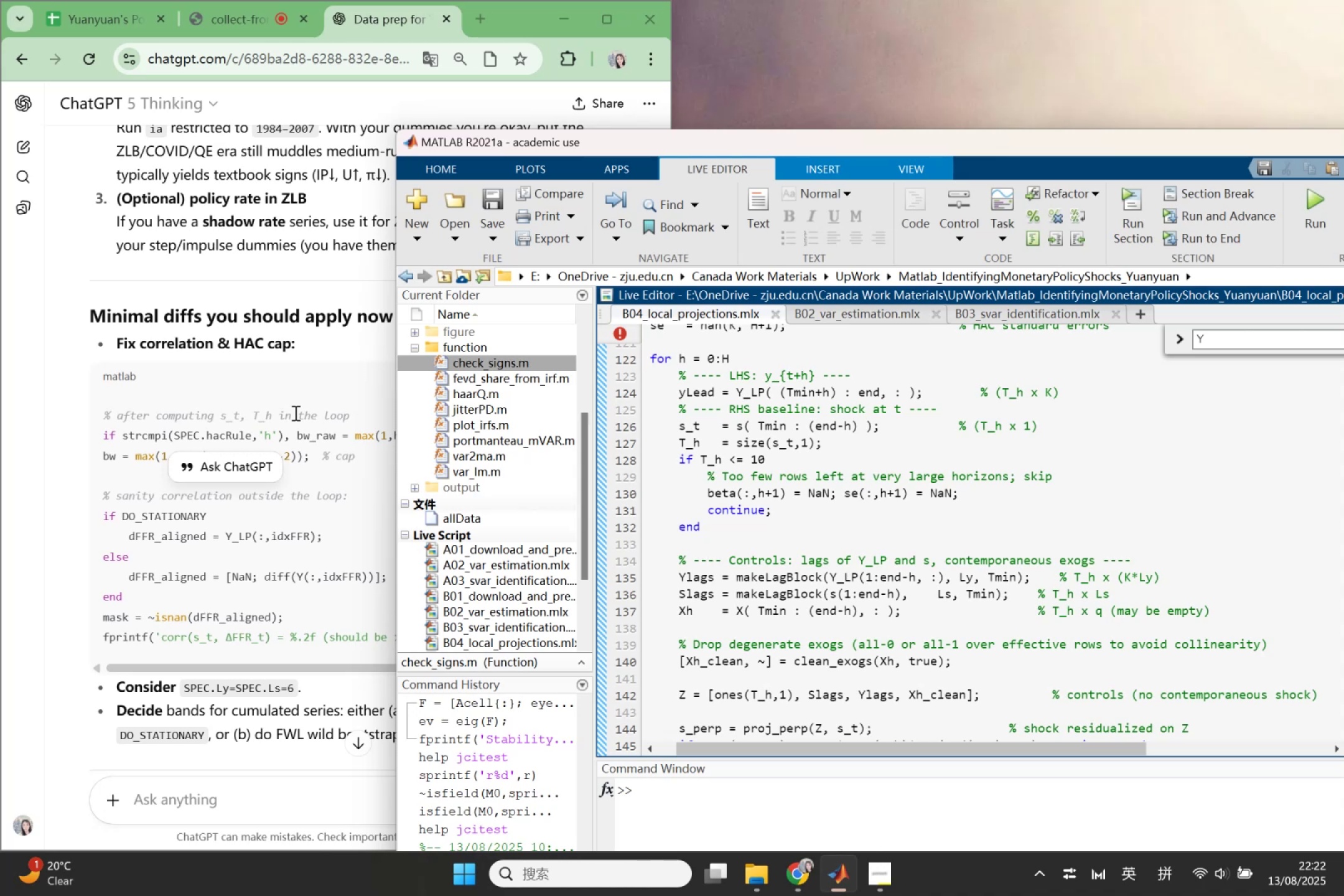 
wait(11.11)
 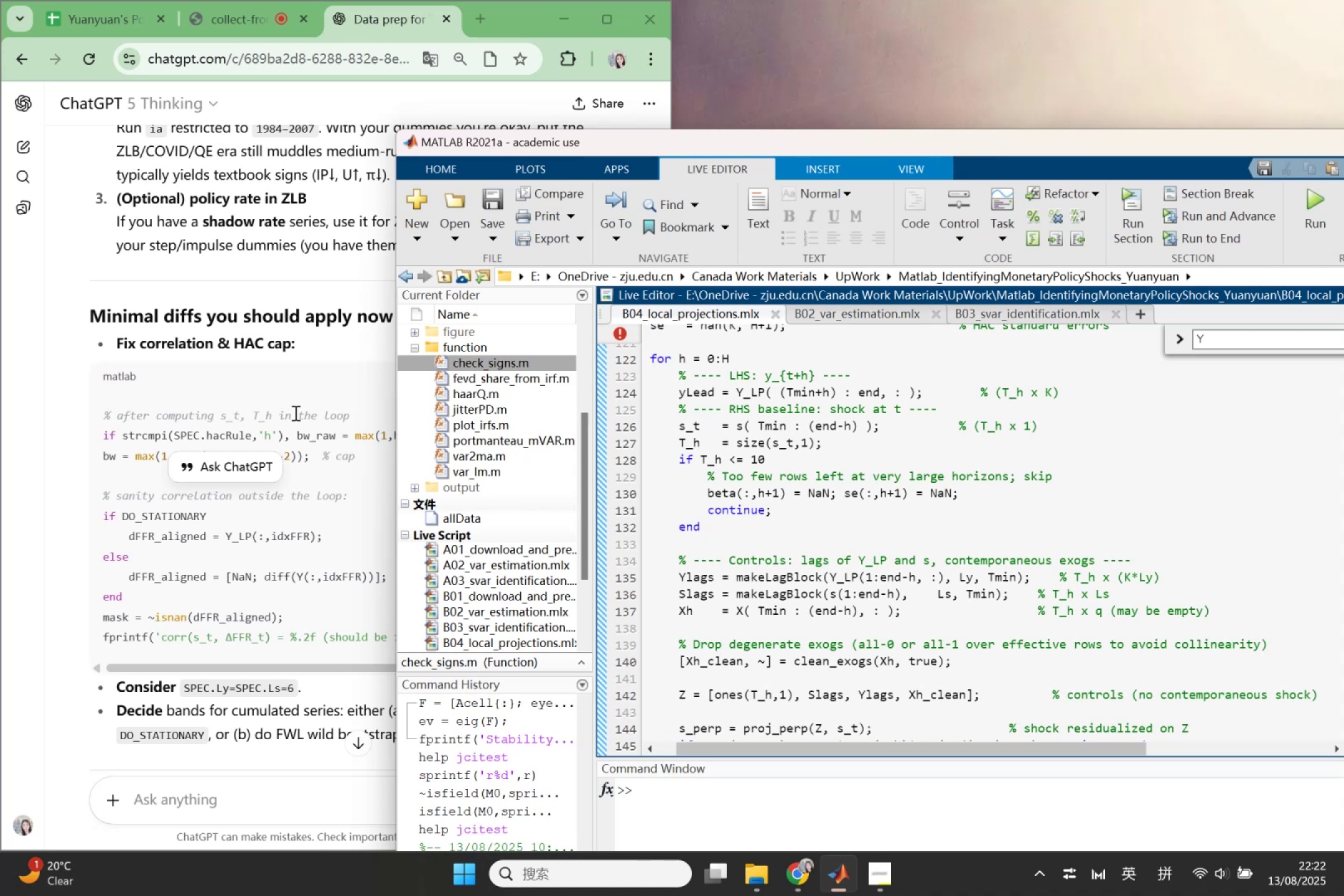 
left_click([294, 413])
 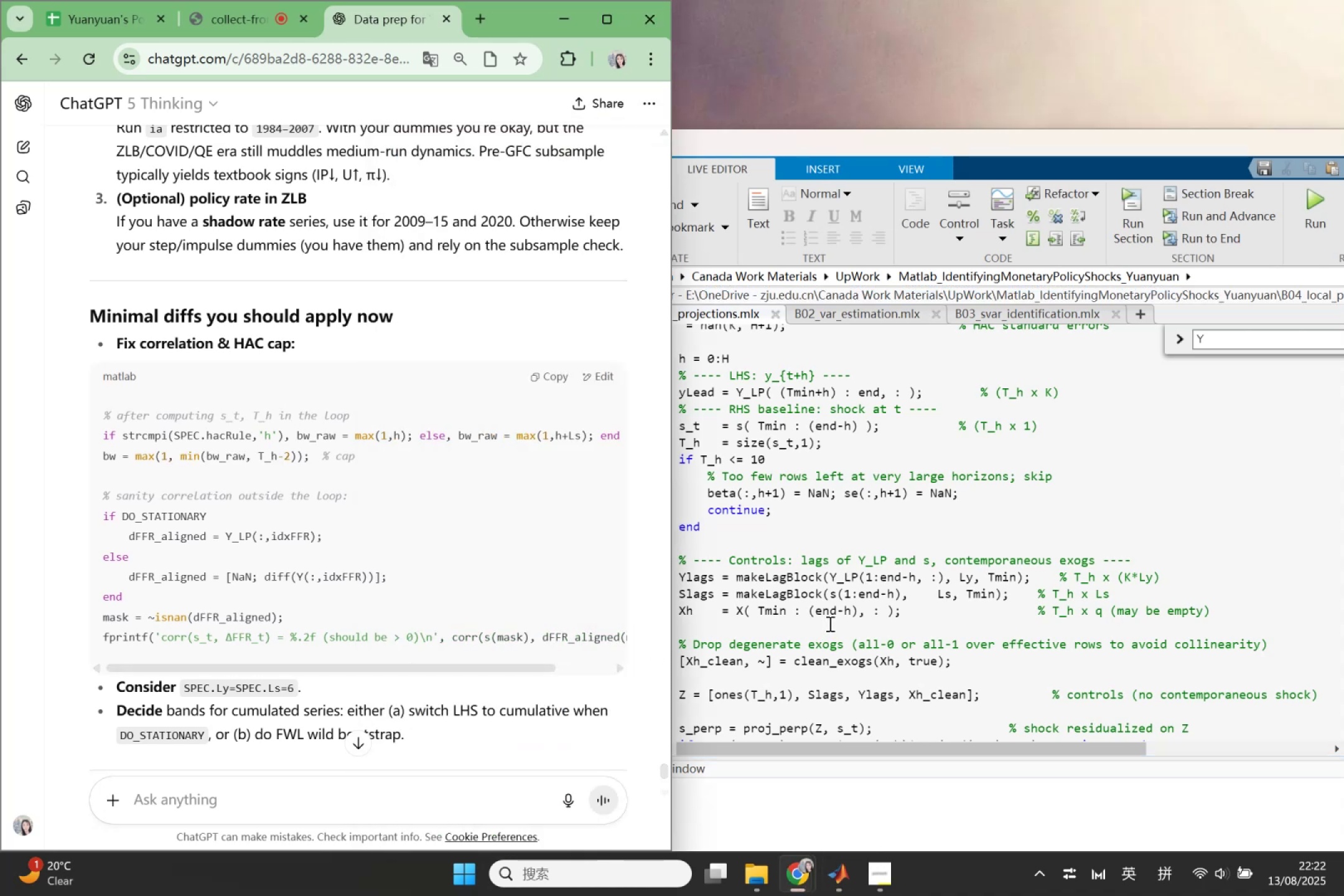 
scroll: coordinate [829, 623], scroll_direction: down, amount: 2.0
 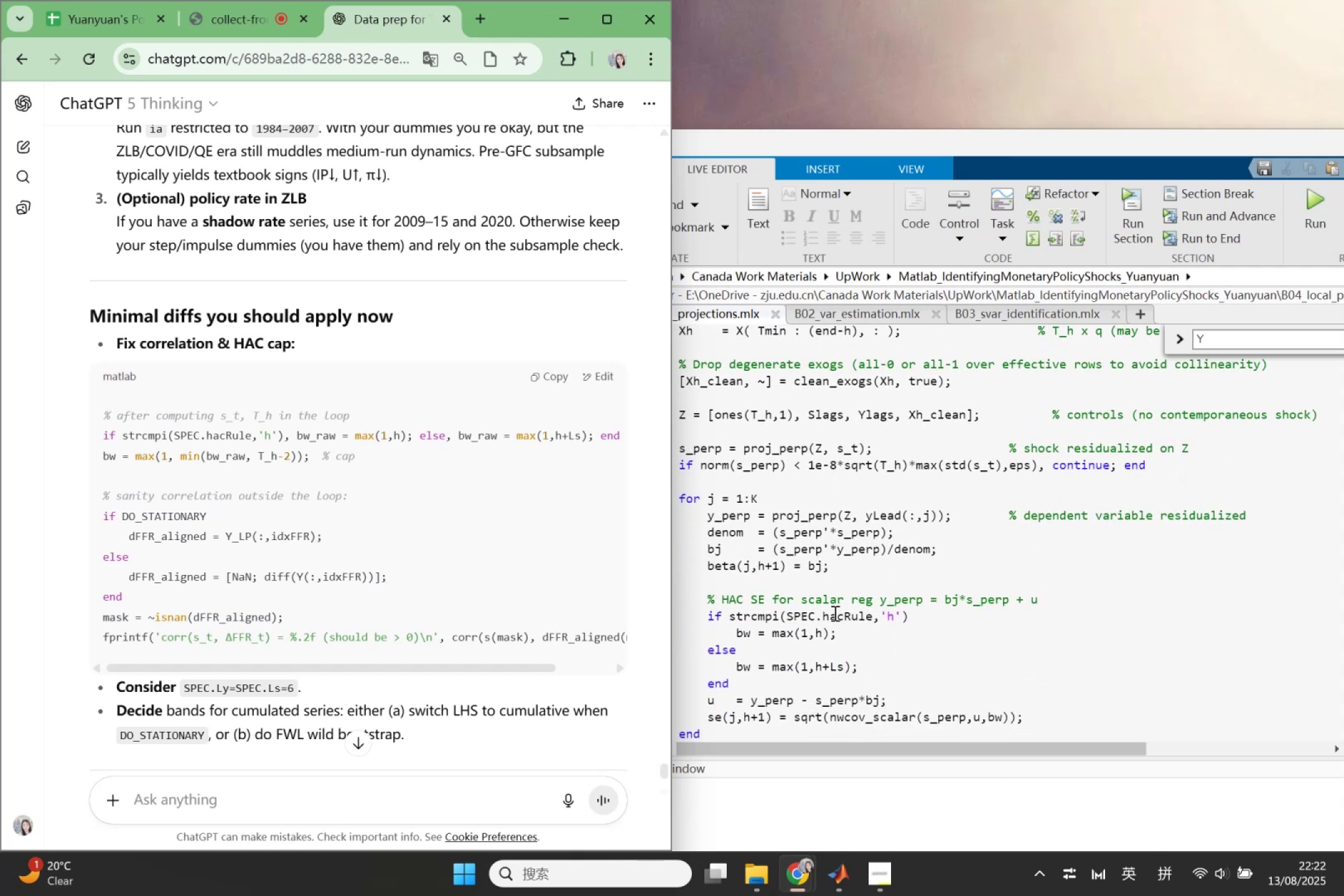 
left_click([834, 613])
 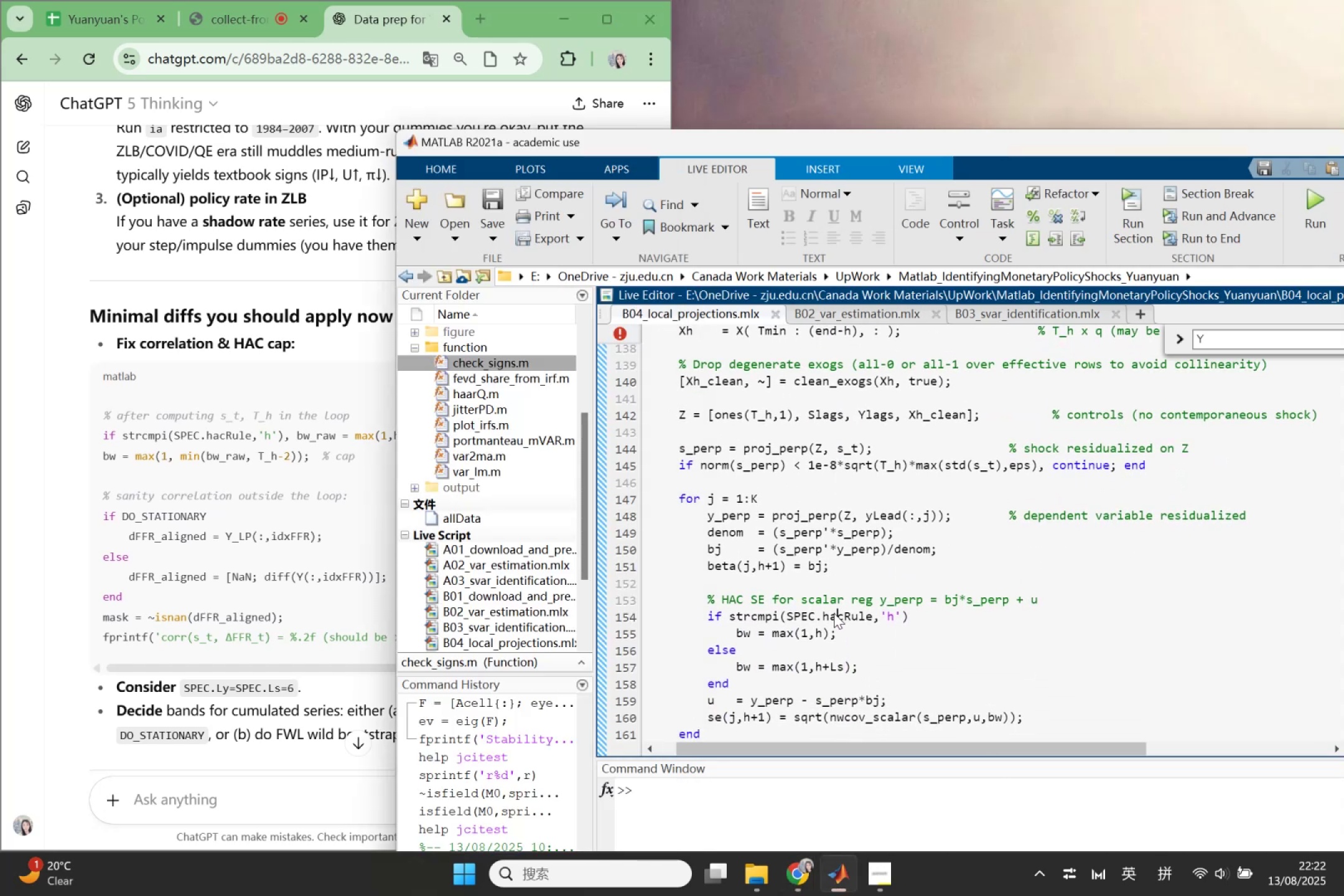 
wait(5.03)
 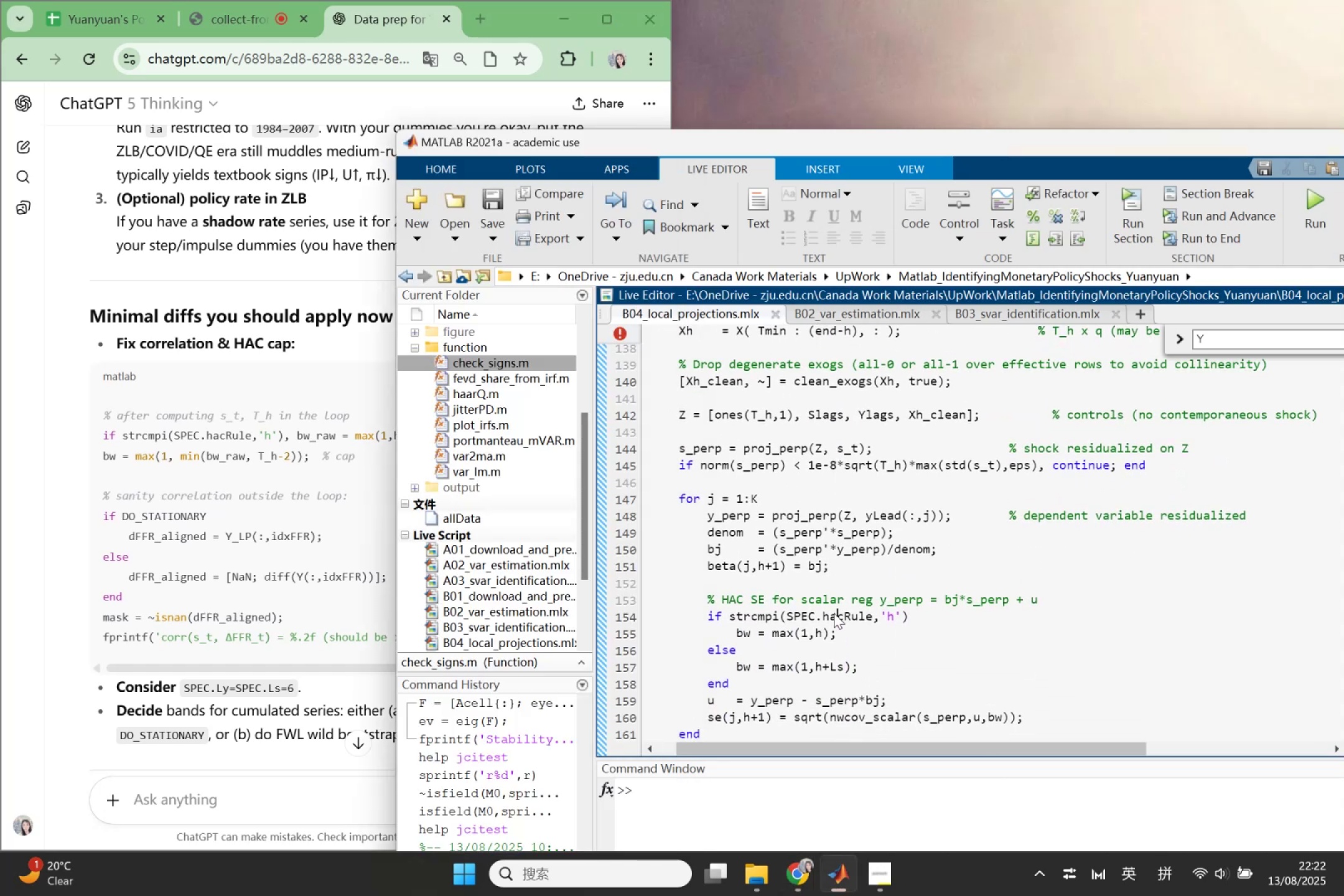 
scroll: coordinate [834, 613], scroll_direction: down, amount: 1.0
 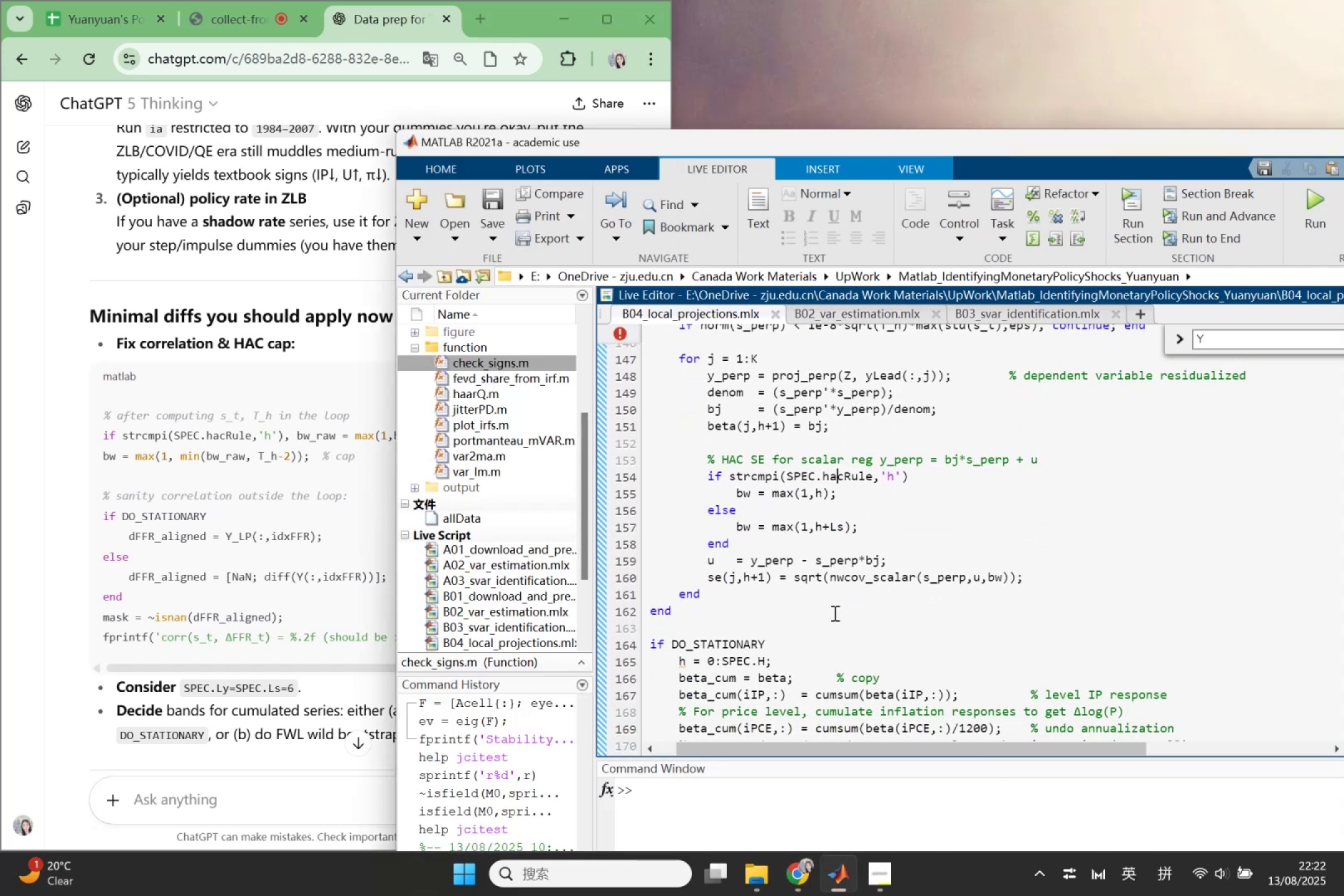 
scroll: coordinate [834, 613], scroll_direction: up, amount: 2.0
 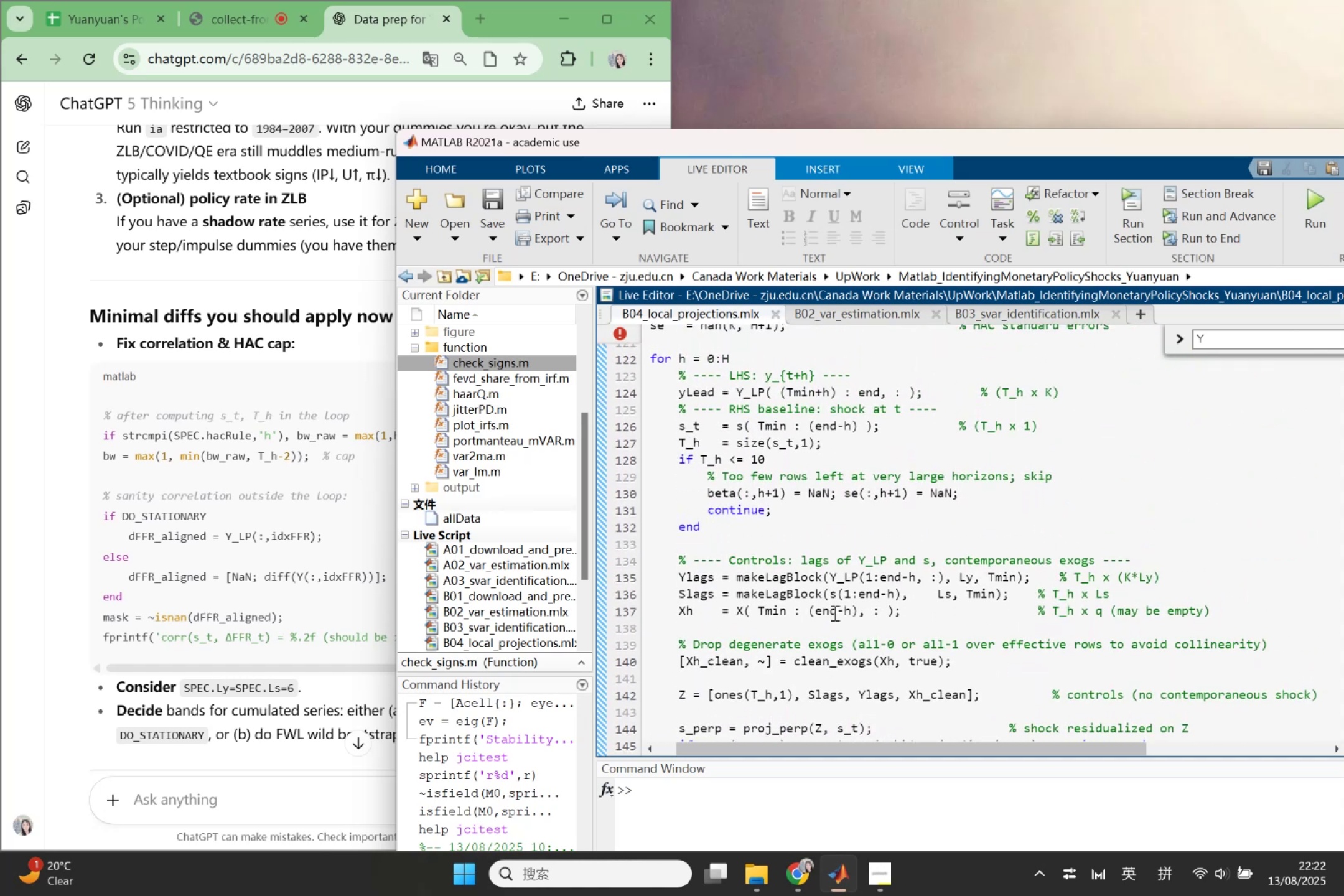 
wait(6.19)
 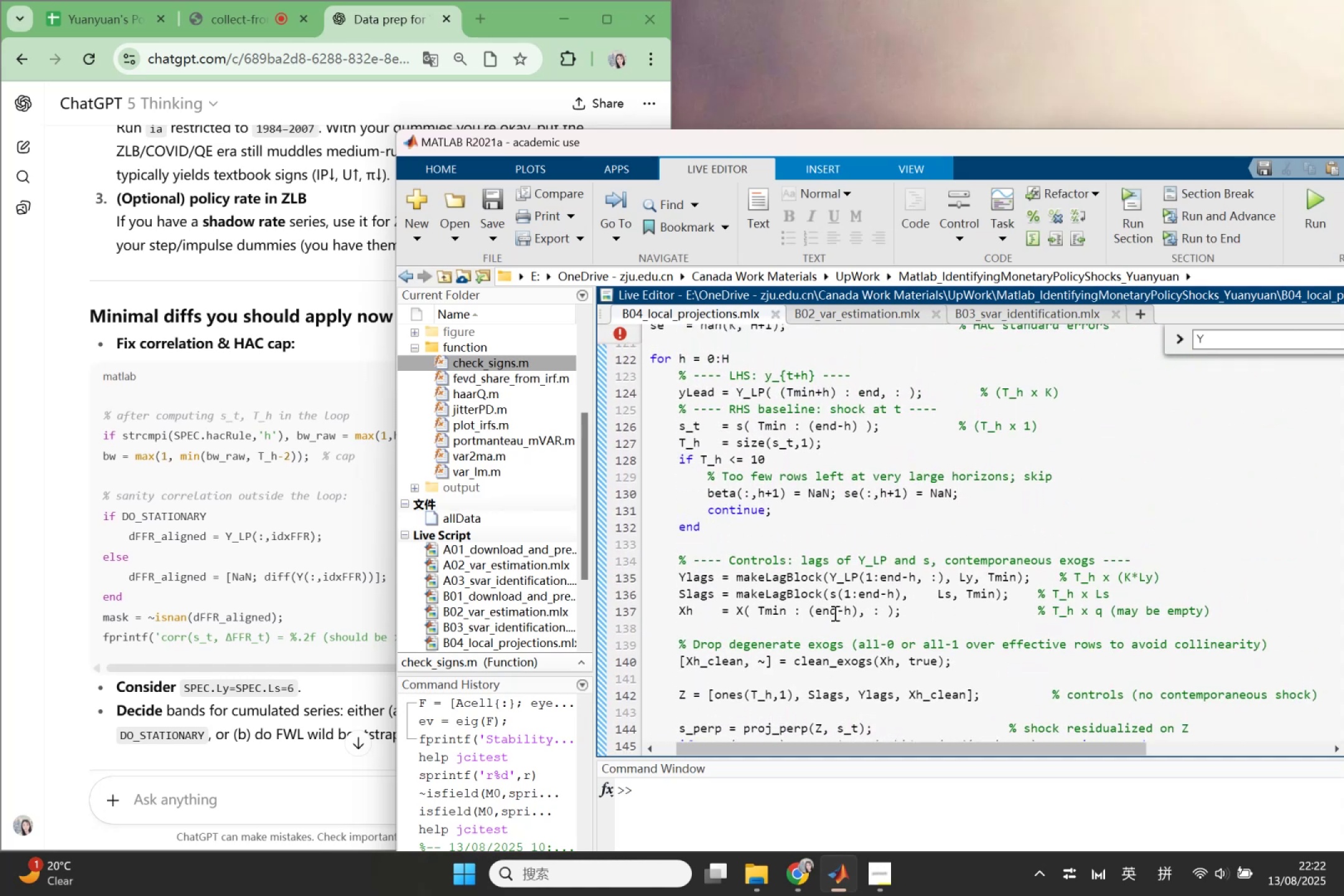 
scroll: coordinate [834, 613], scroll_direction: down, amount: 2.0
 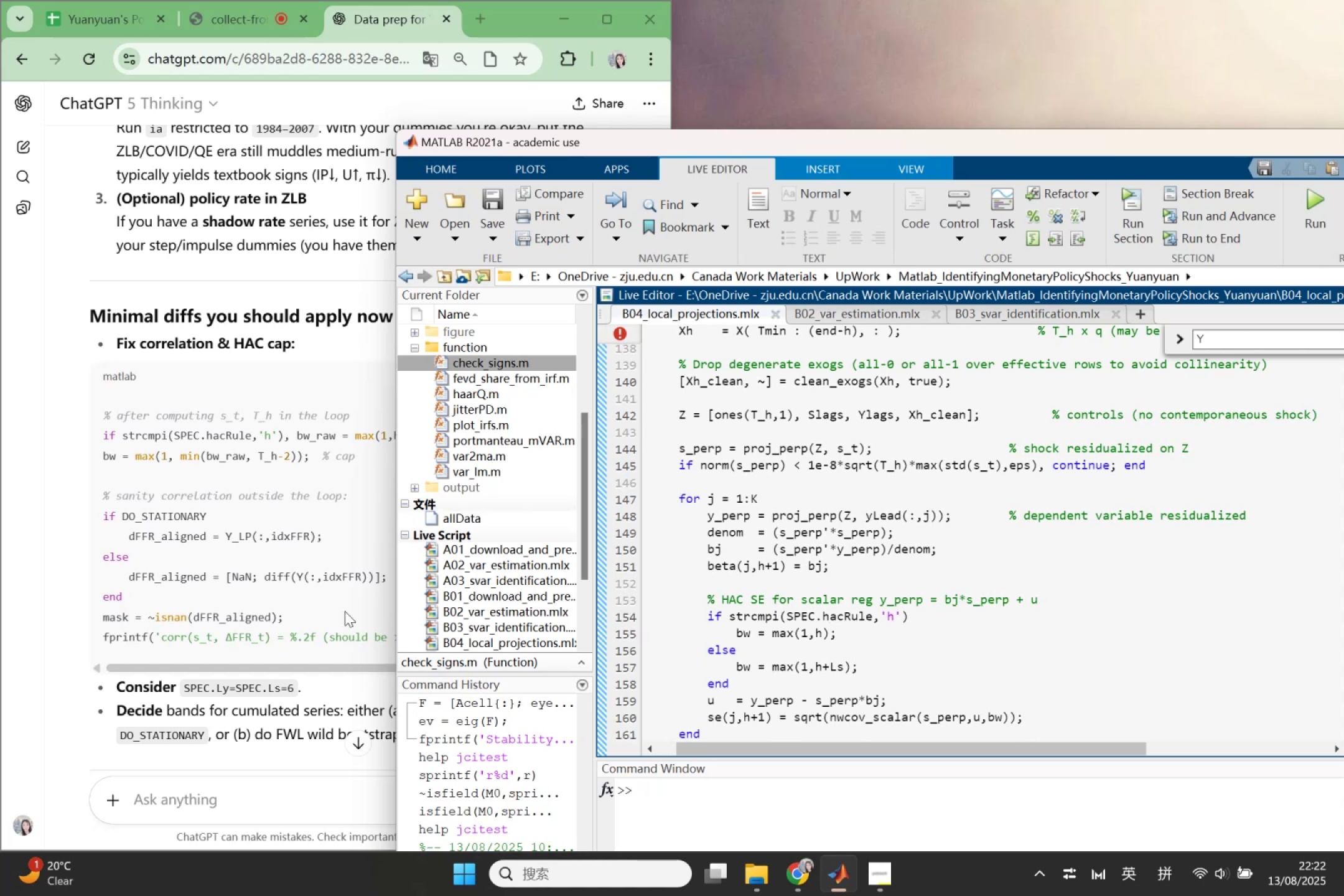 
left_click([236, 535])
 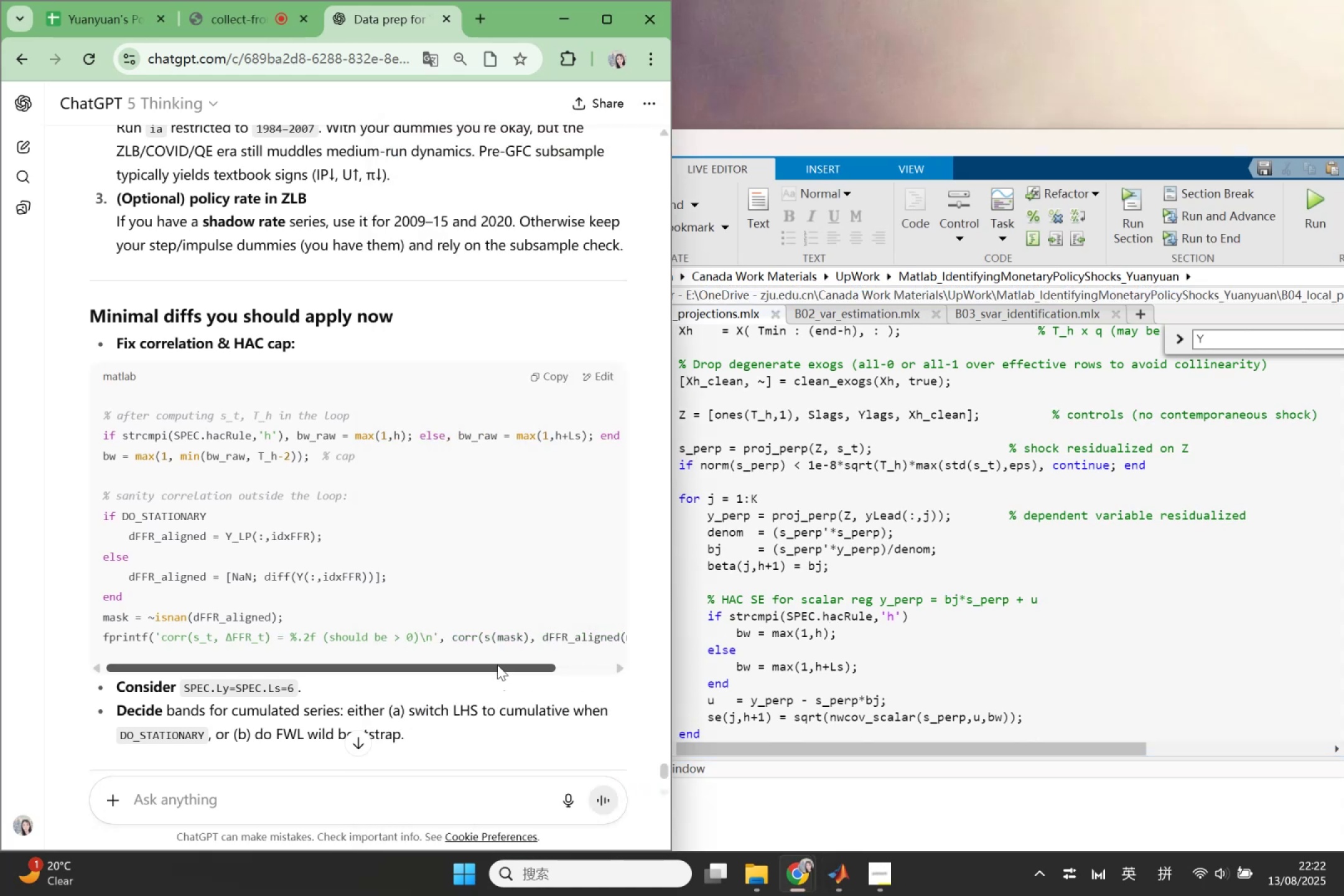 
wait(5.84)
 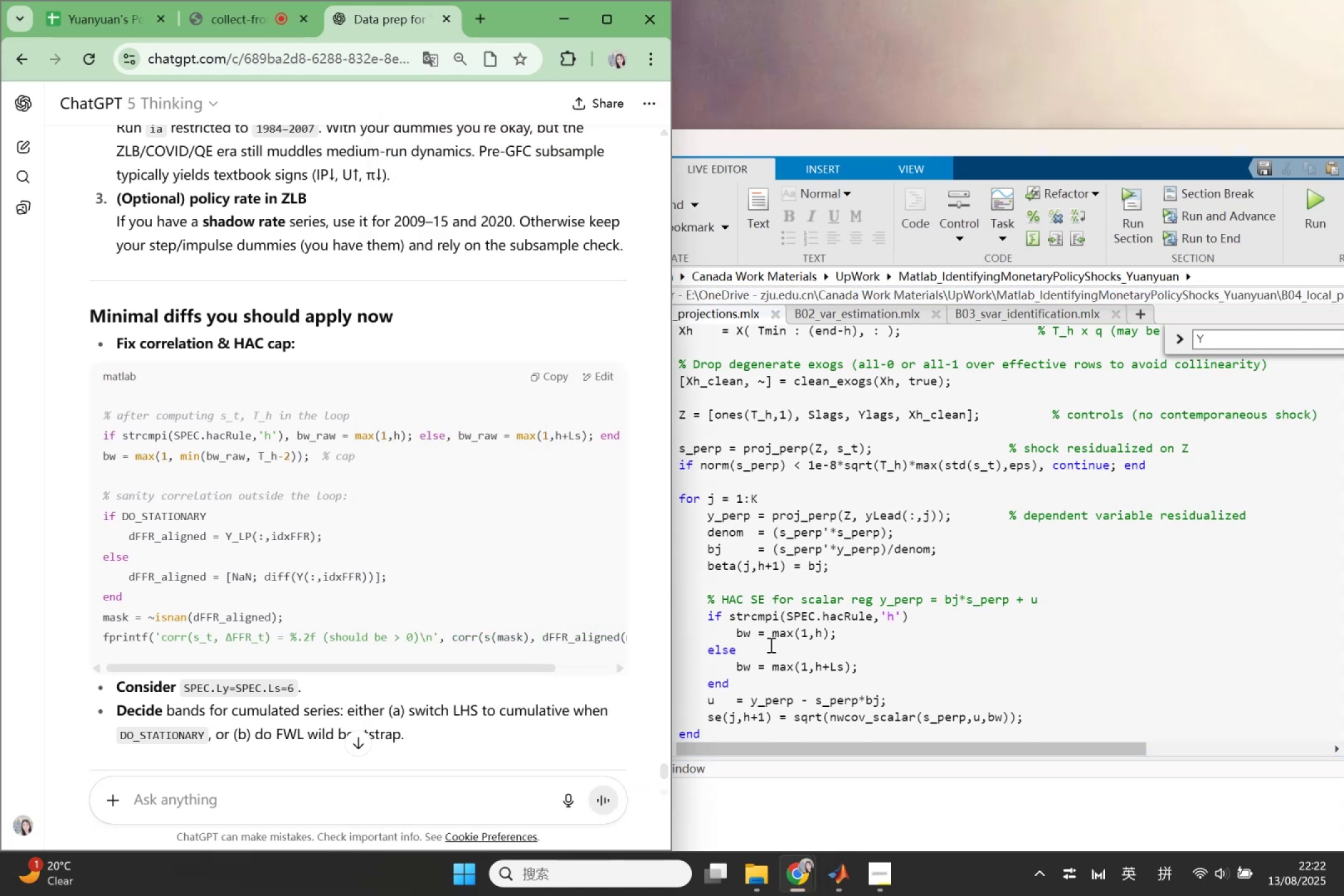 
left_click([746, 686])
 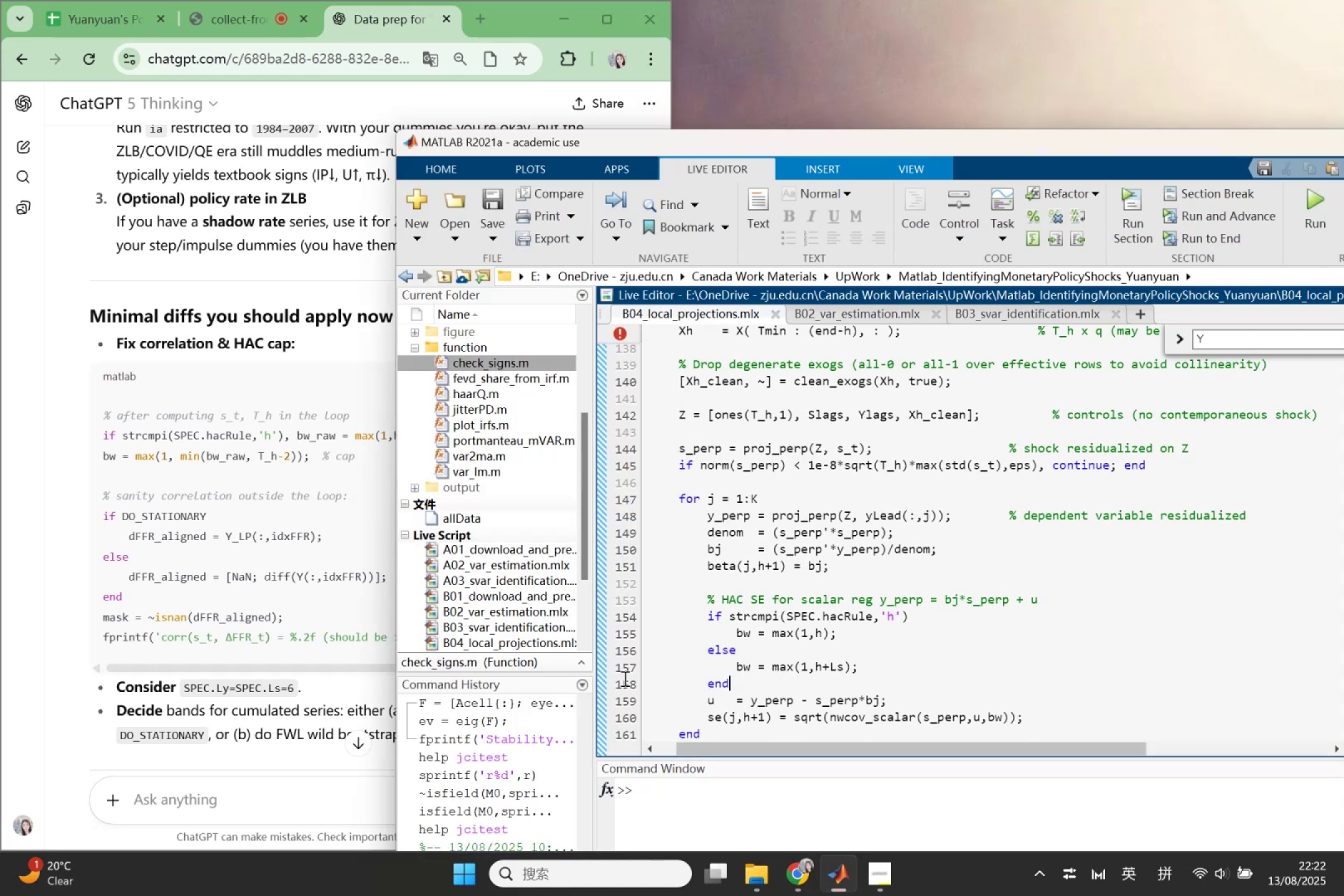 
left_click([312, 610])
 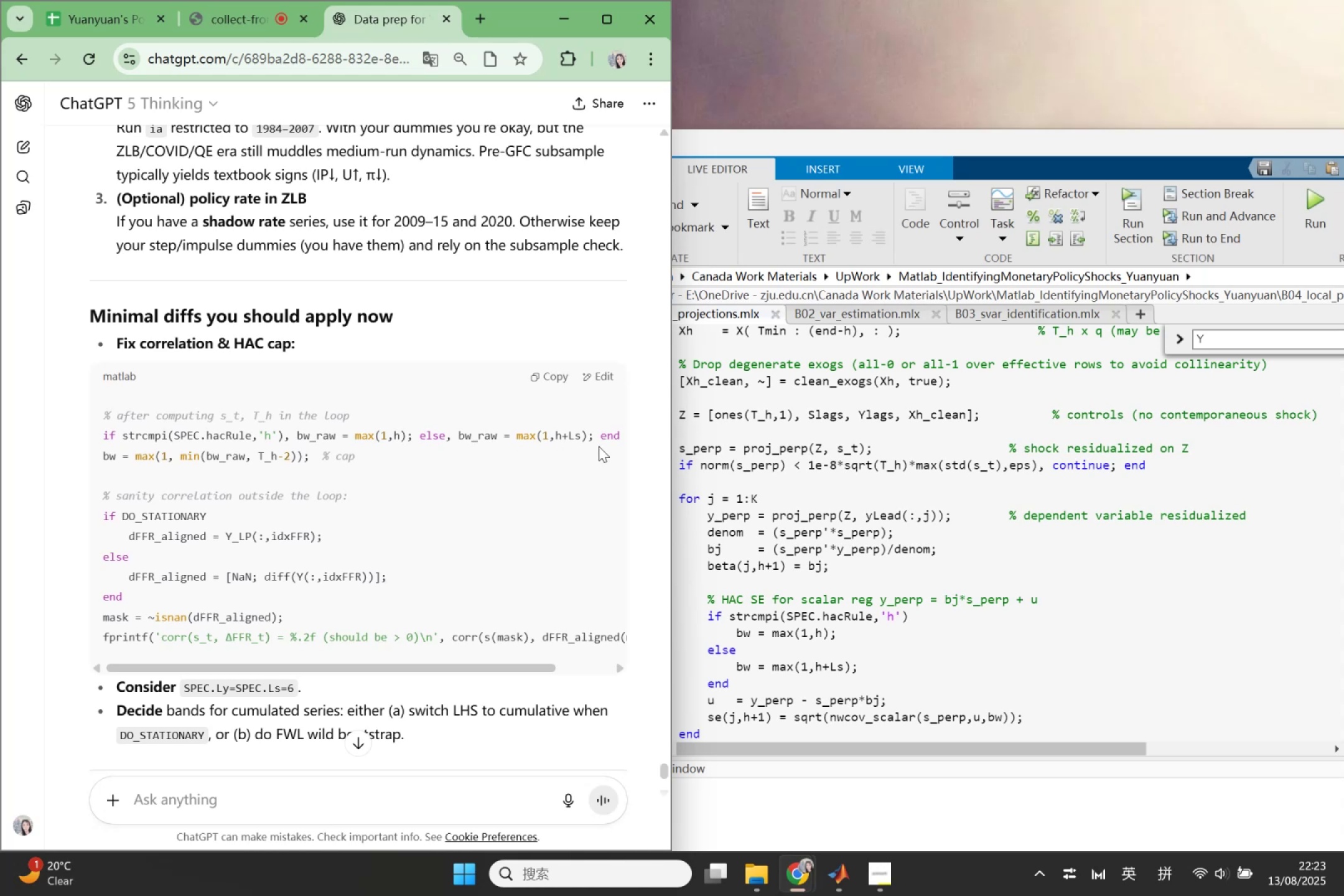 
wait(7.35)
 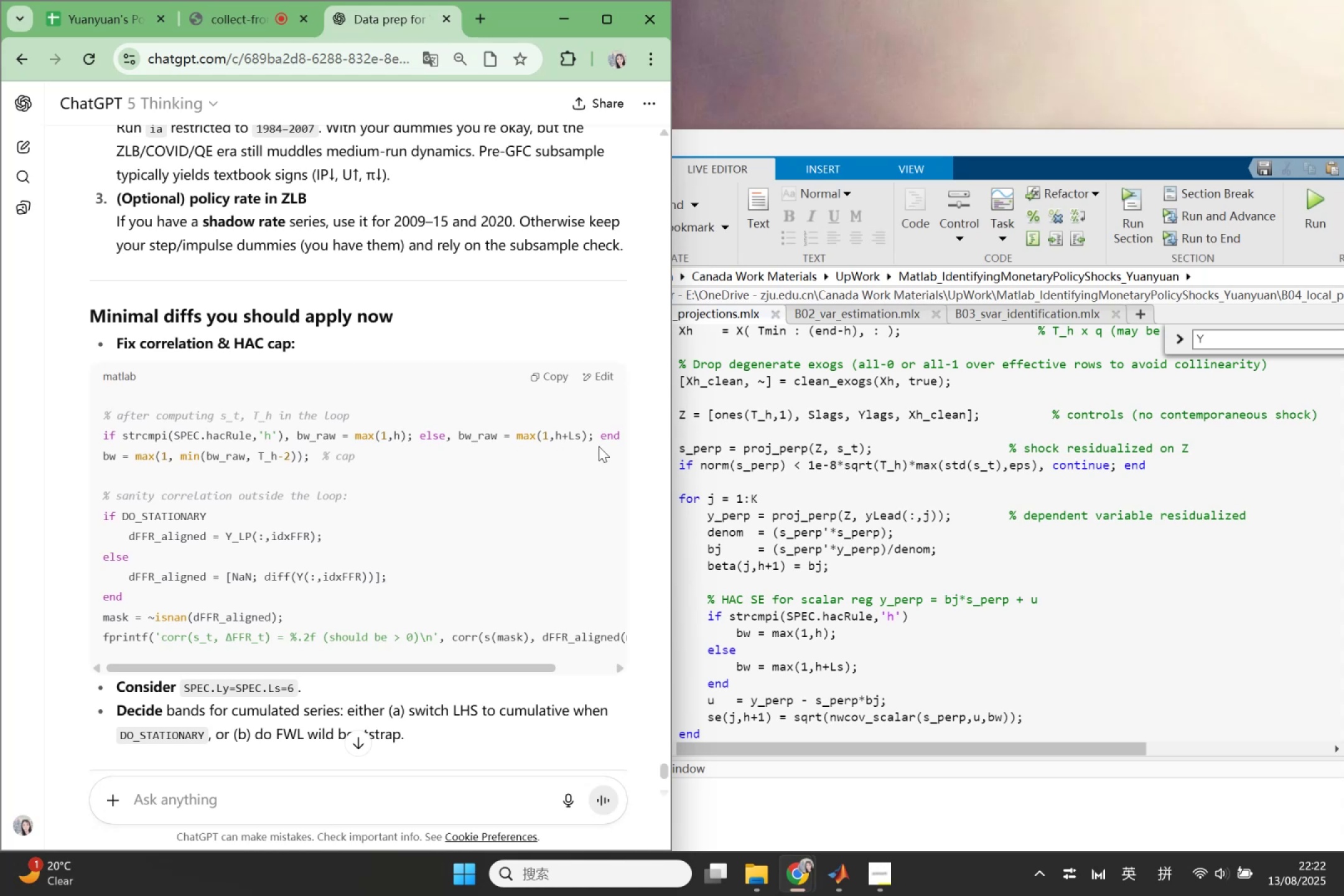 
left_click_drag(start_coordinate=[103, 436], to_coordinate=[370, 455])
 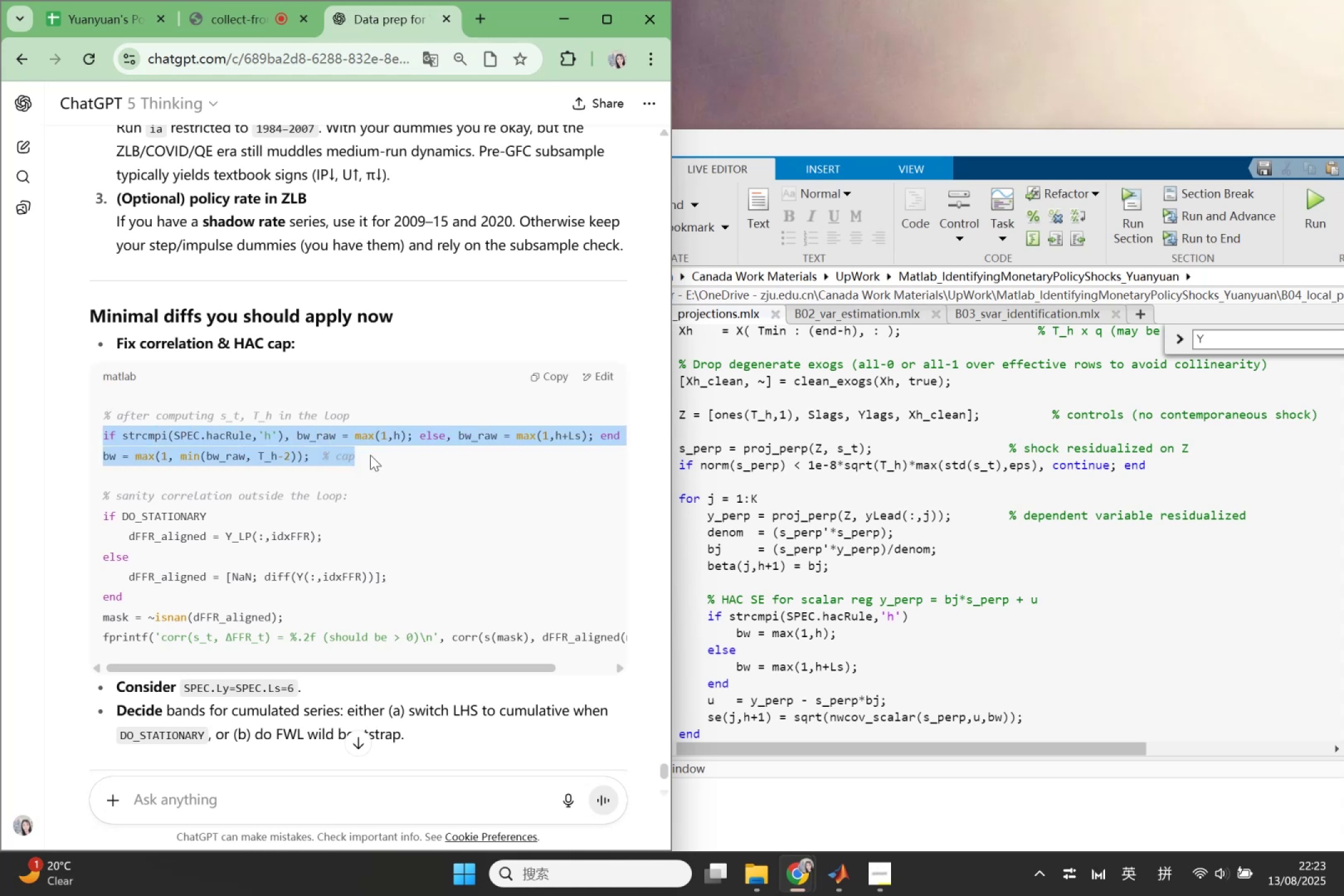 
key(Control+C)
 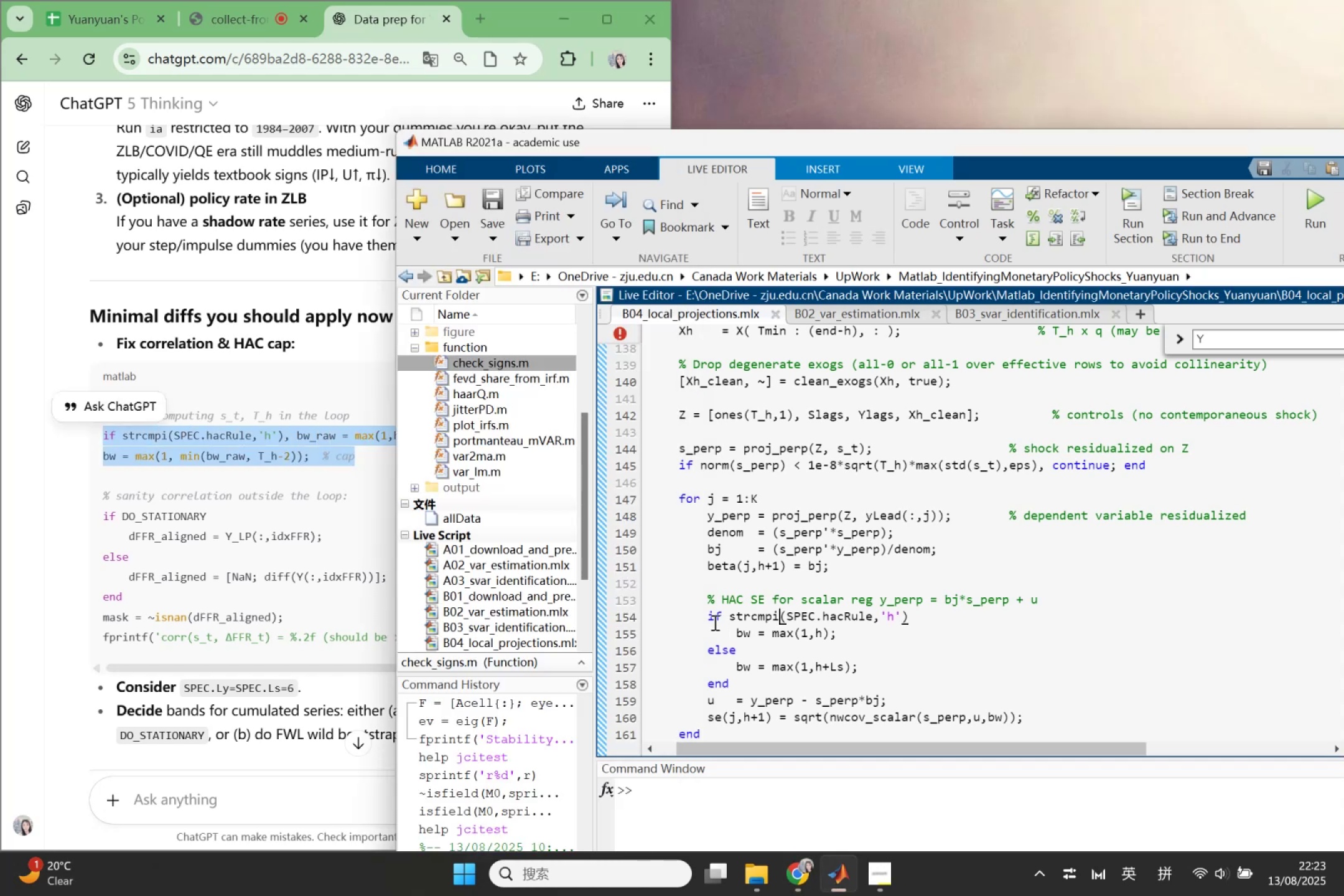 
left_click_drag(start_coordinate=[707, 610], to_coordinate=[780, 681])
 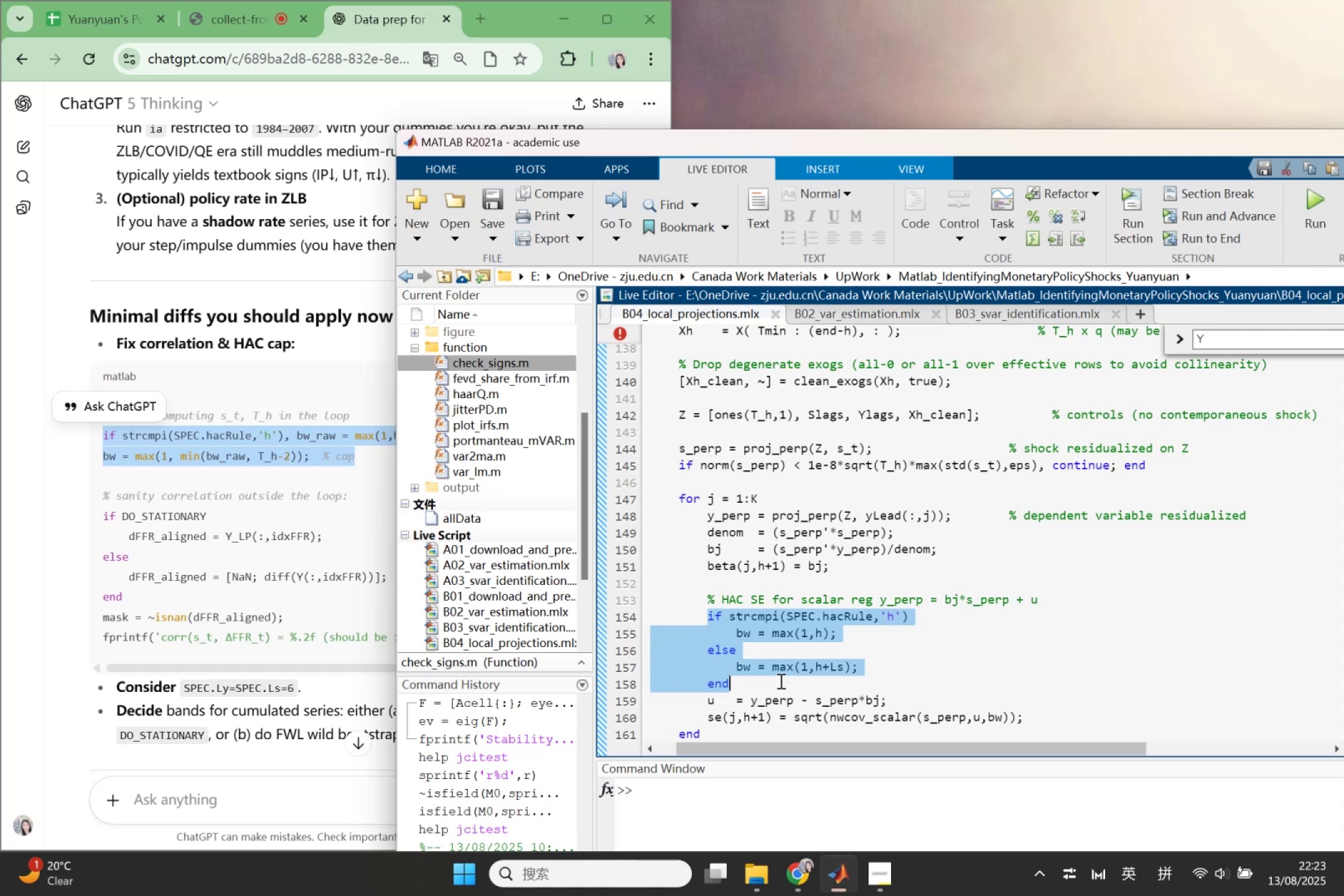 
key(Control+V)
 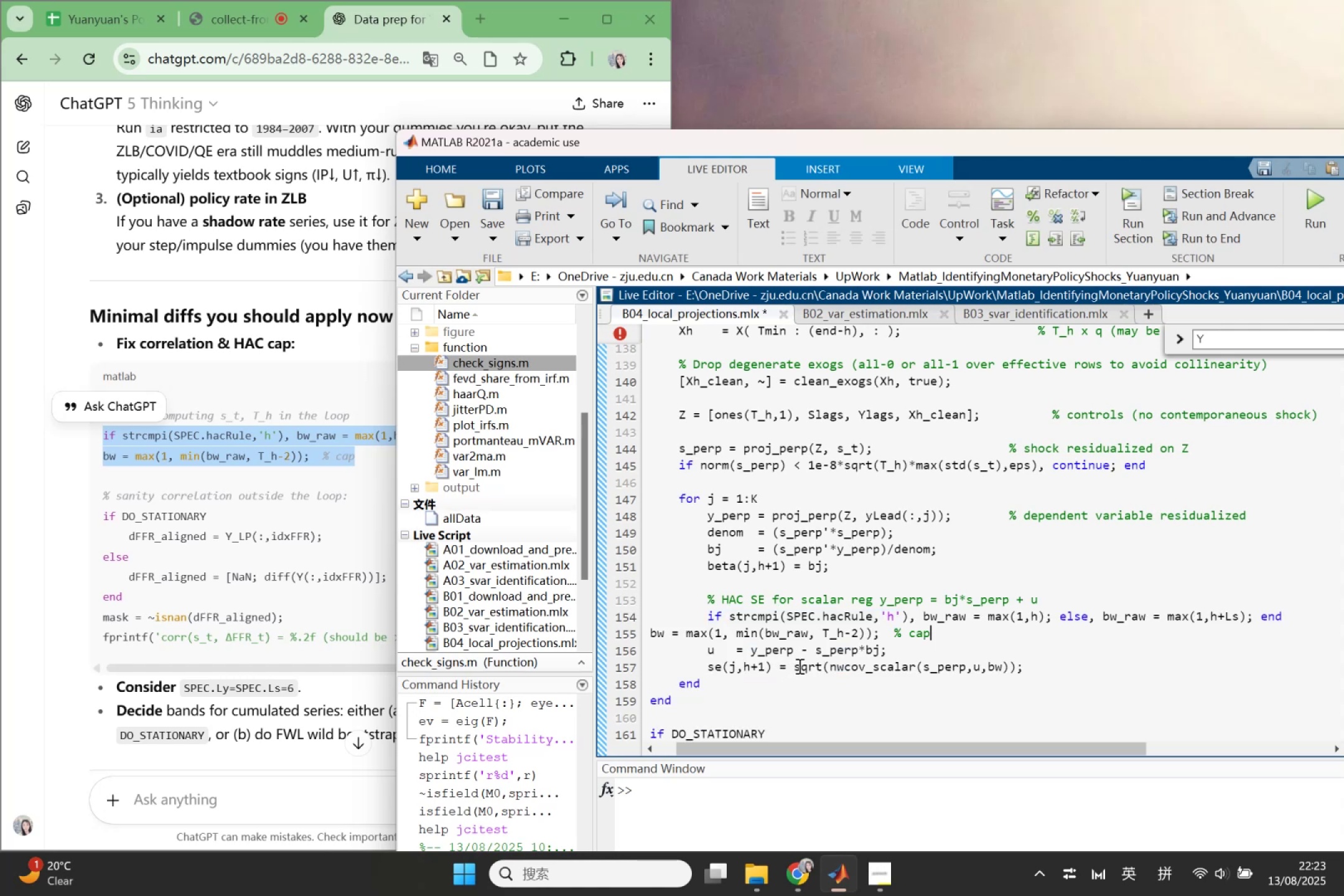 
key(Enter)
 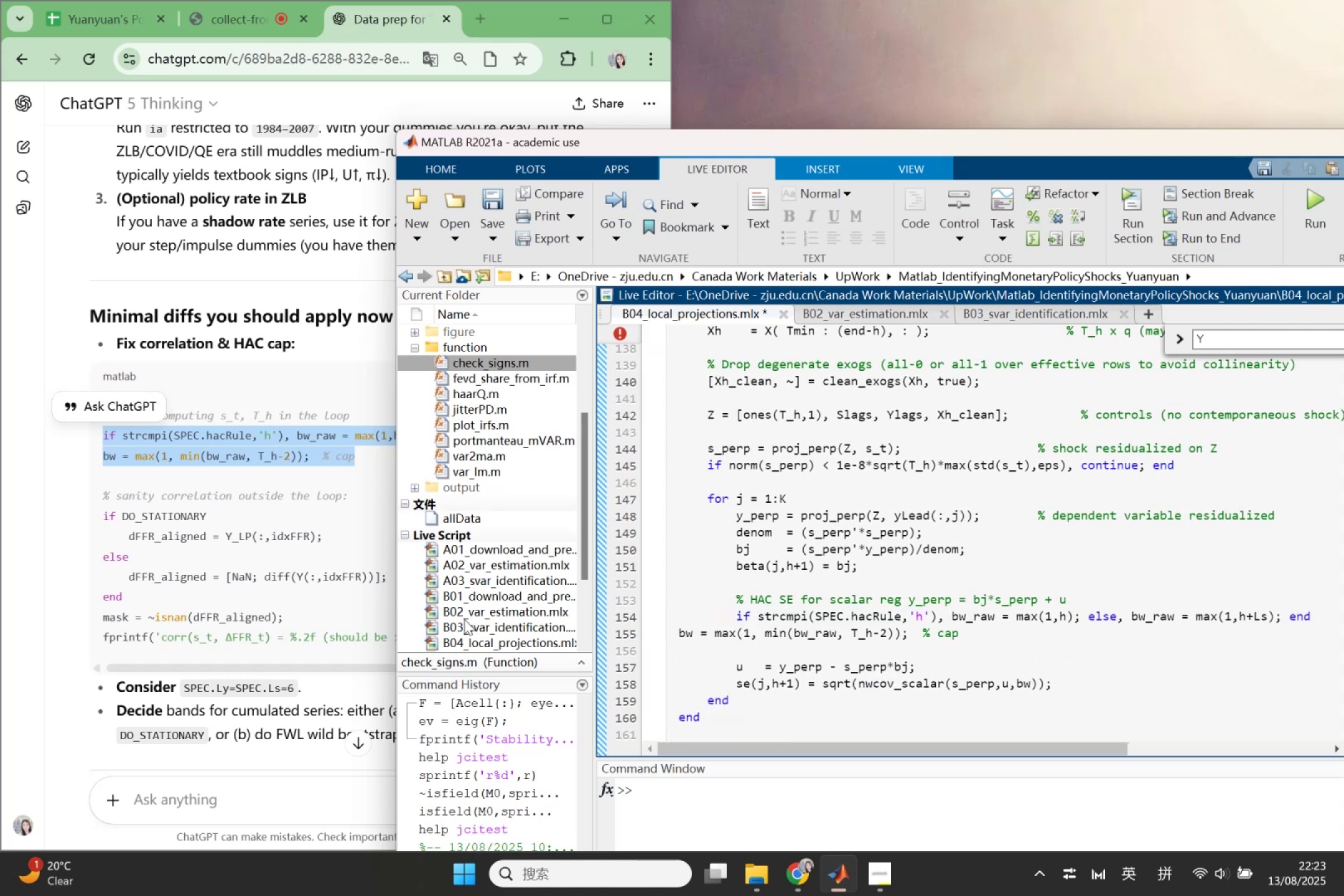 
left_click([279, 575])
 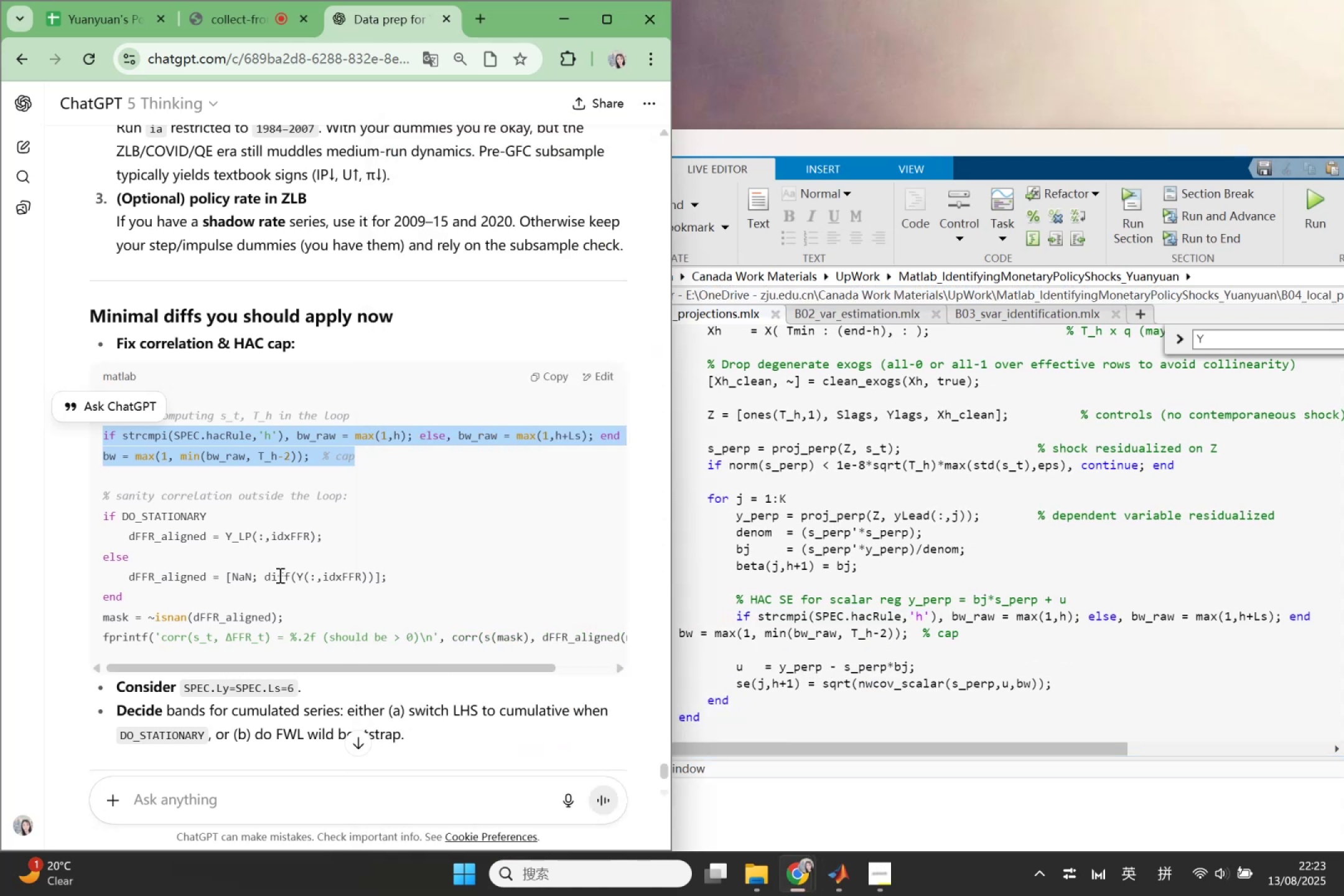 
scroll: coordinate [279, 575], scroll_direction: down, amount: 2.0
 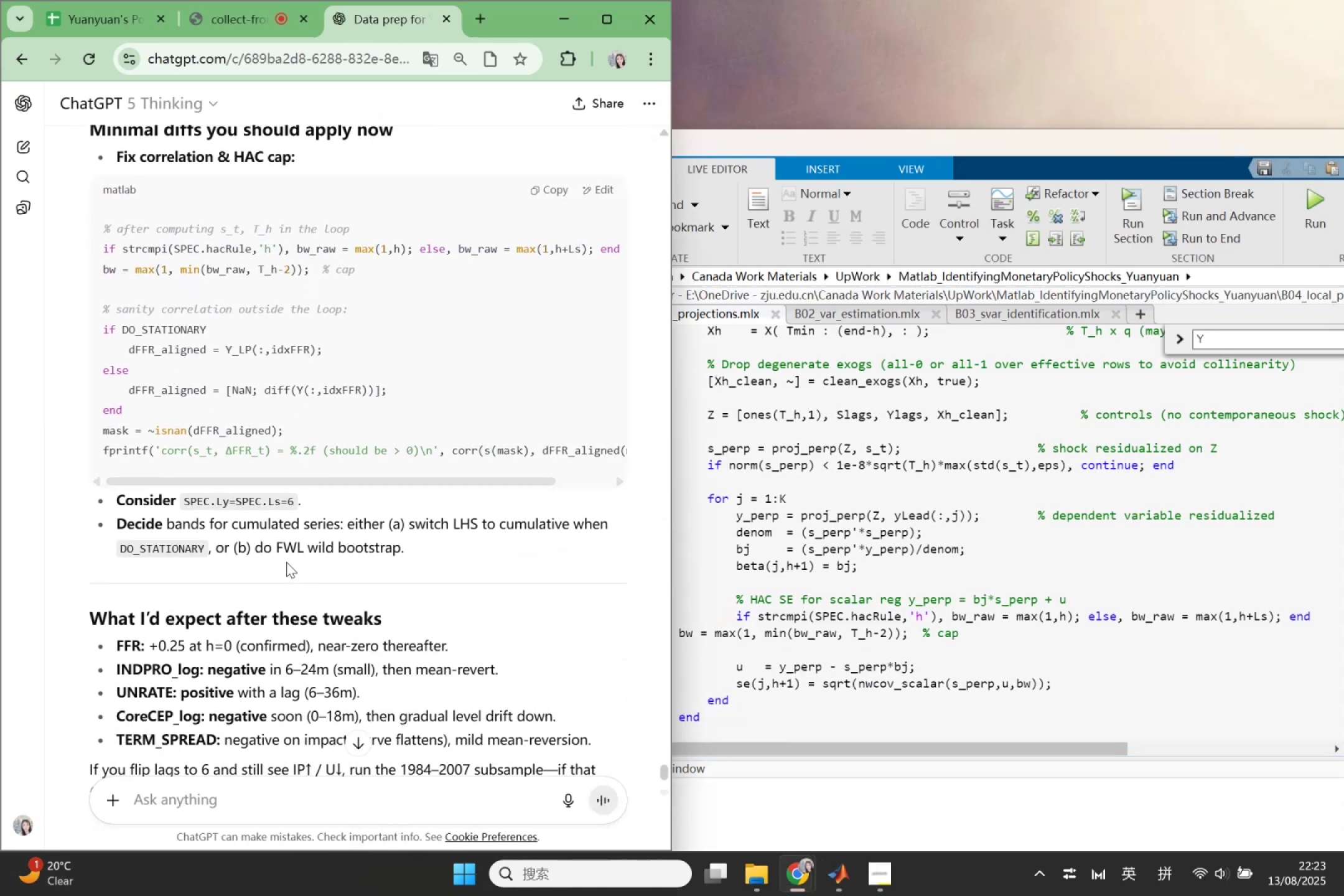 
scroll: coordinate [290, 560], scroll_direction: up, amount: 1.0
 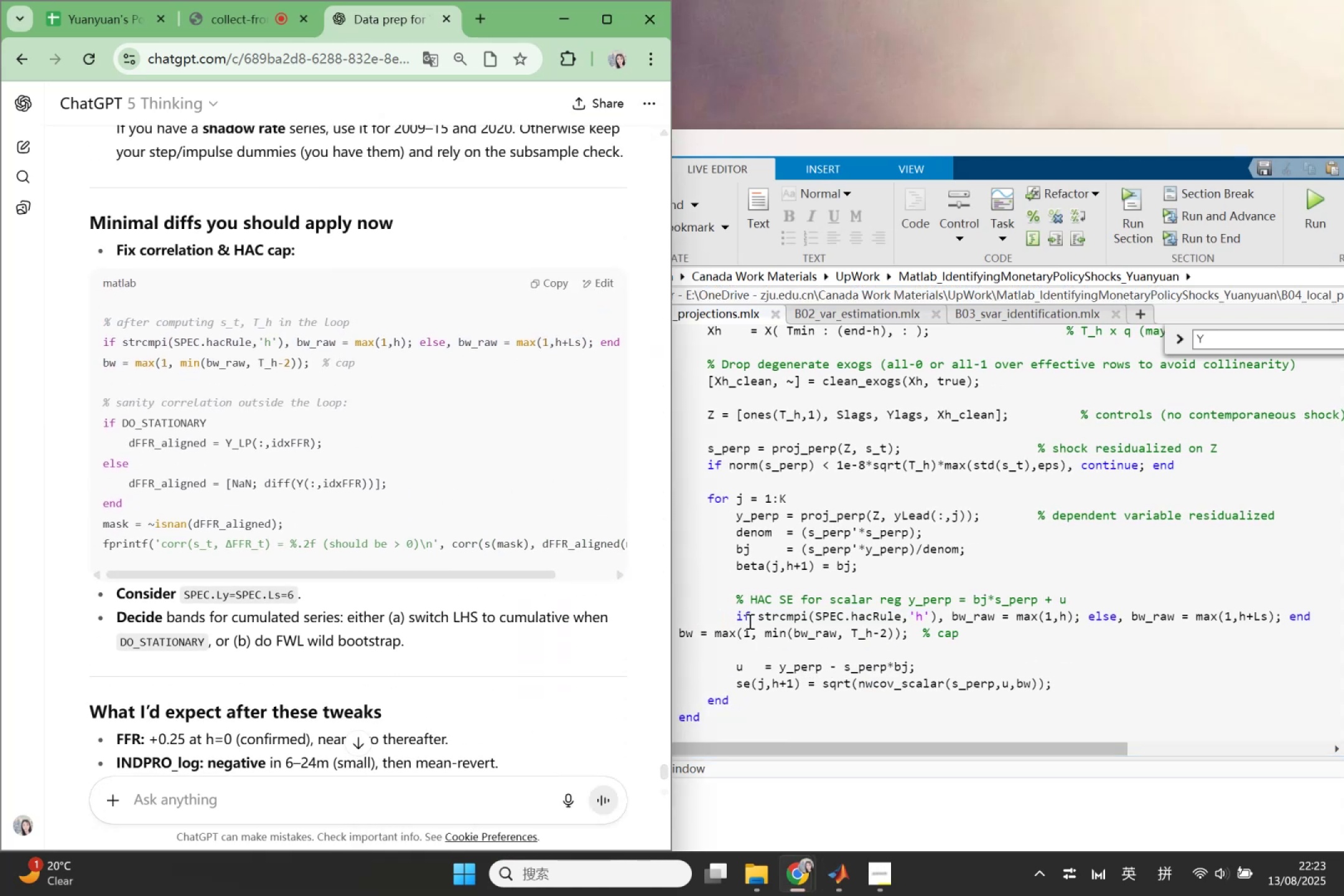 
left_click([774, 620])
 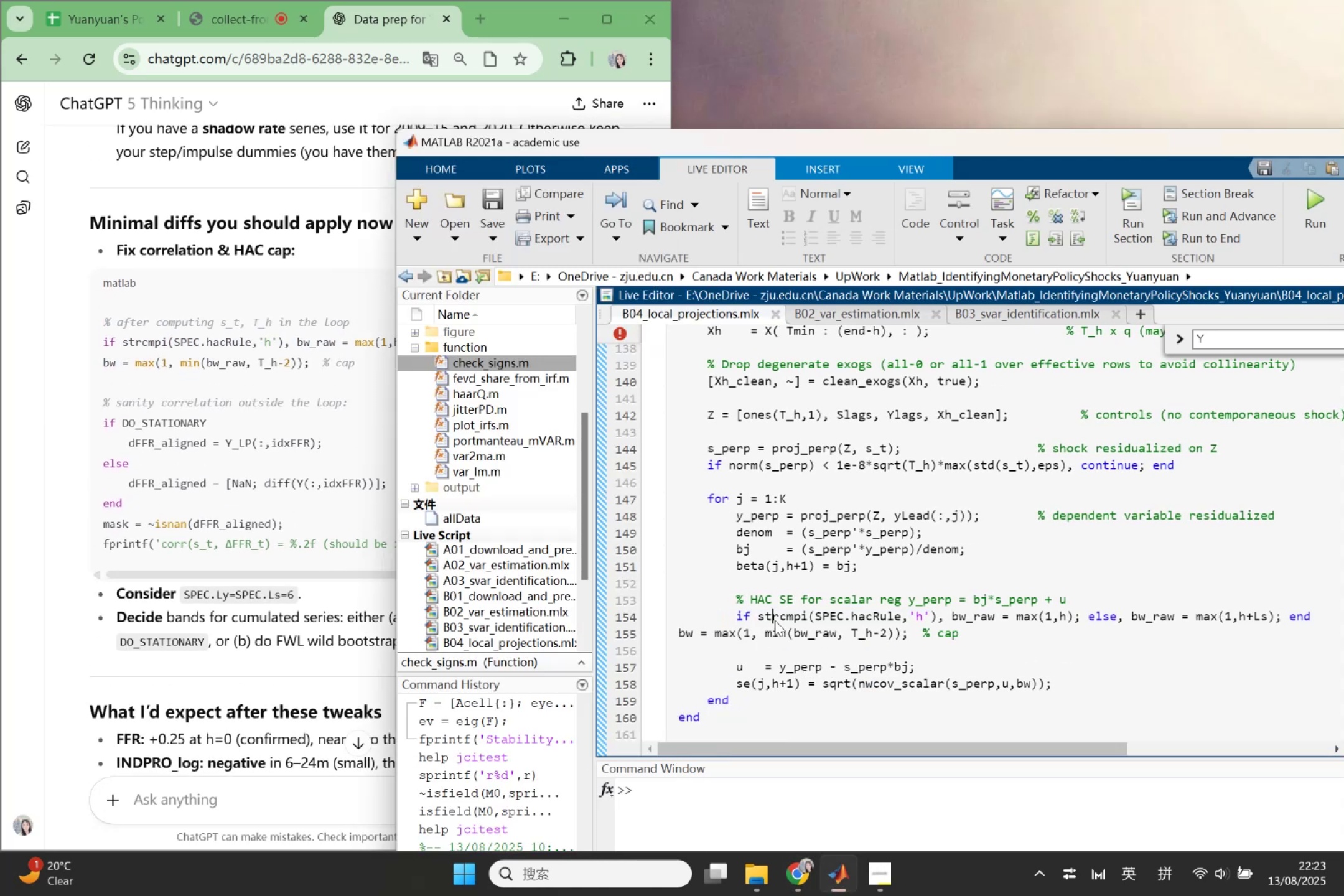 
scroll: coordinate [809, 623], scroll_direction: up, amount: 6.0
 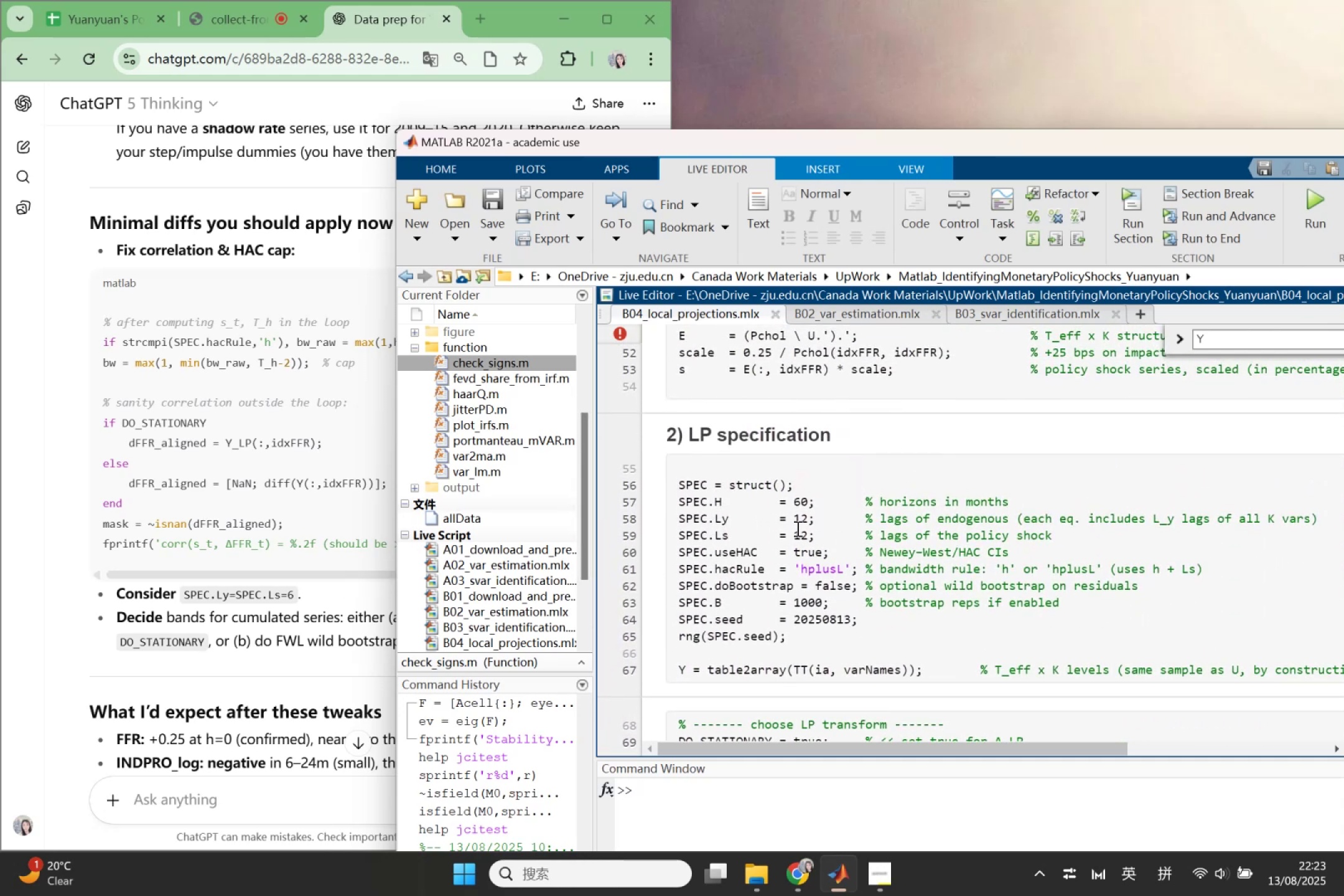 
left_click_drag(start_coordinate=[795, 522], to_coordinate=[806, 521])
 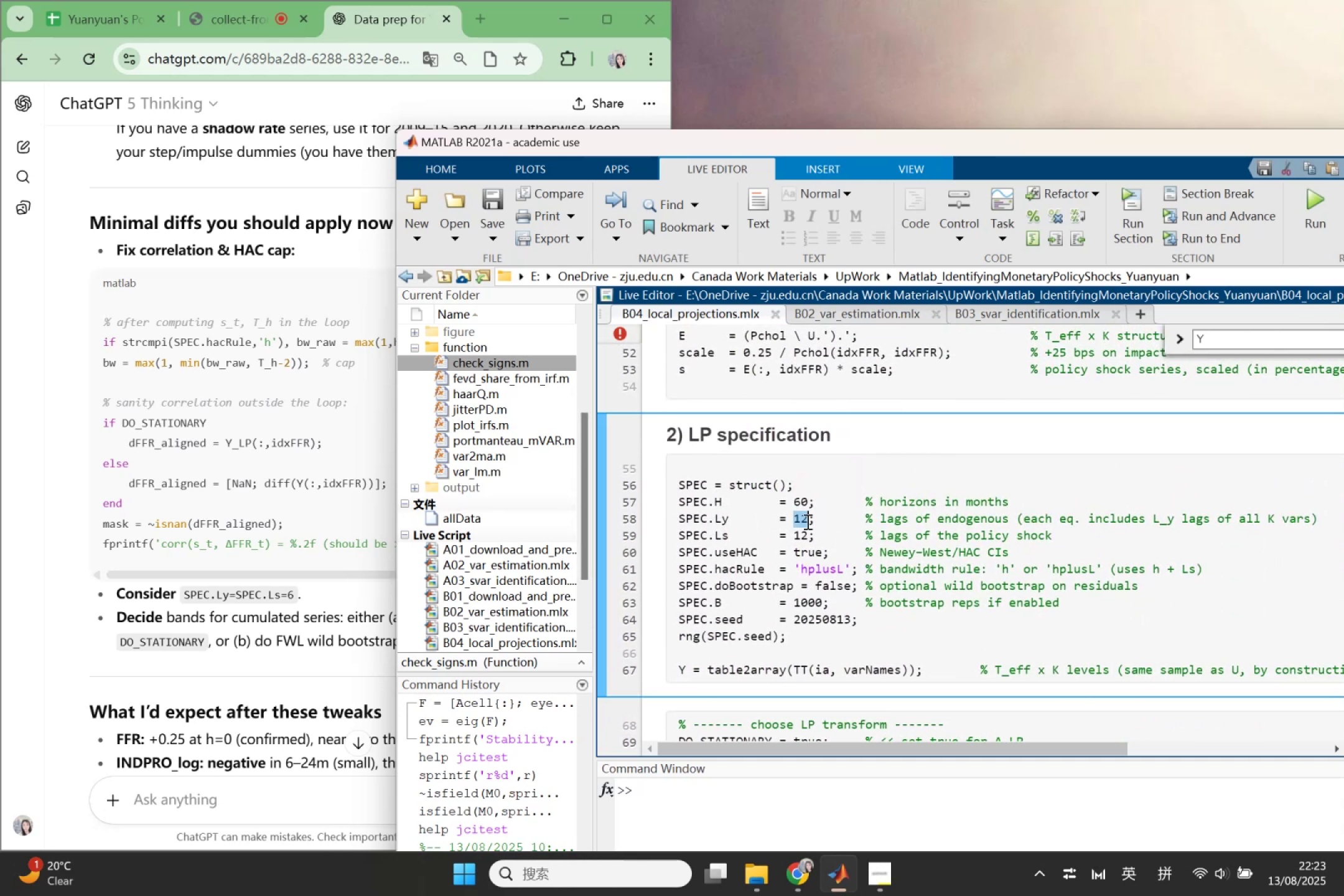 
type(66)
 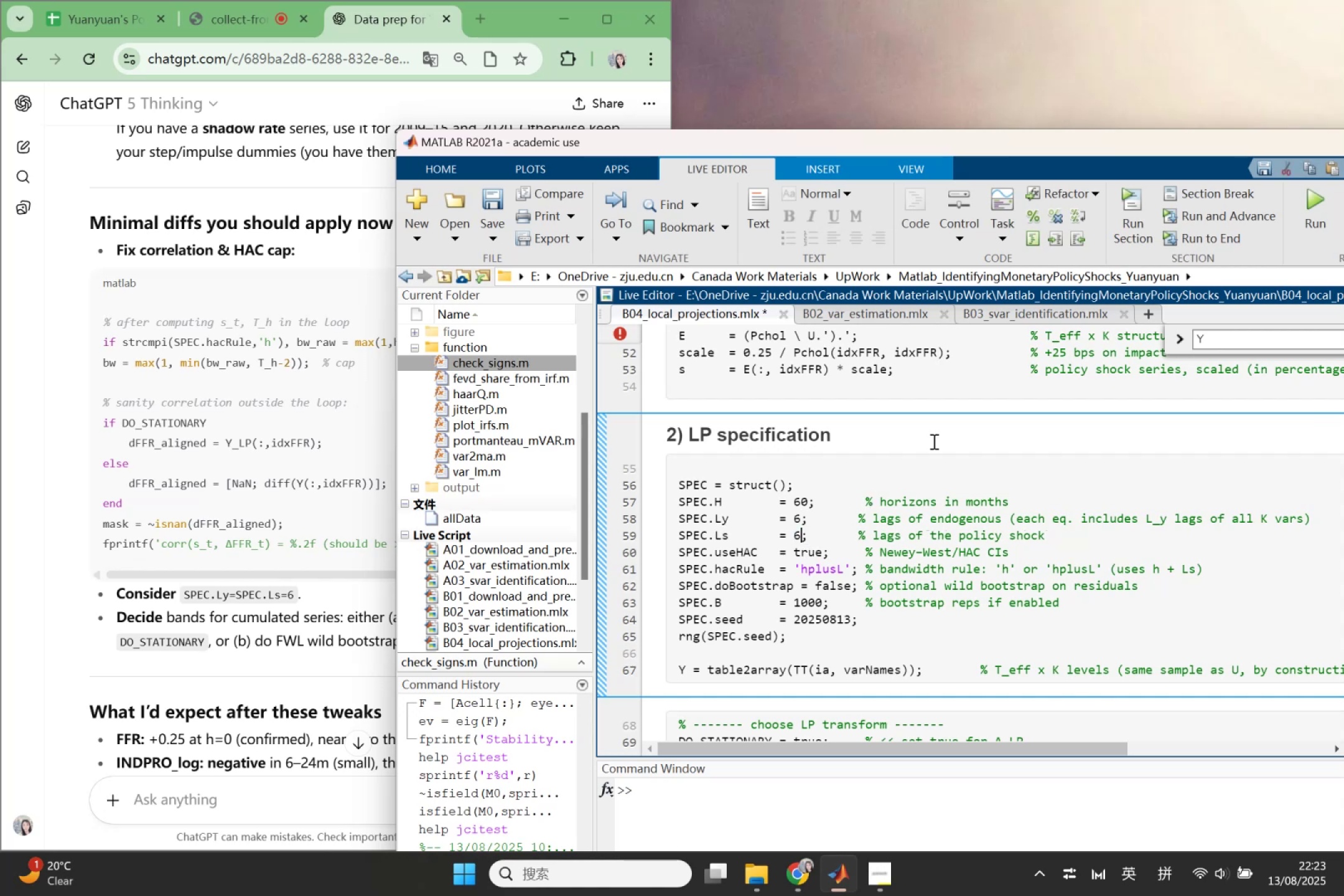 
left_click_drag(start_coordinate=[795, 537], to_coordinate=[811, 533])
 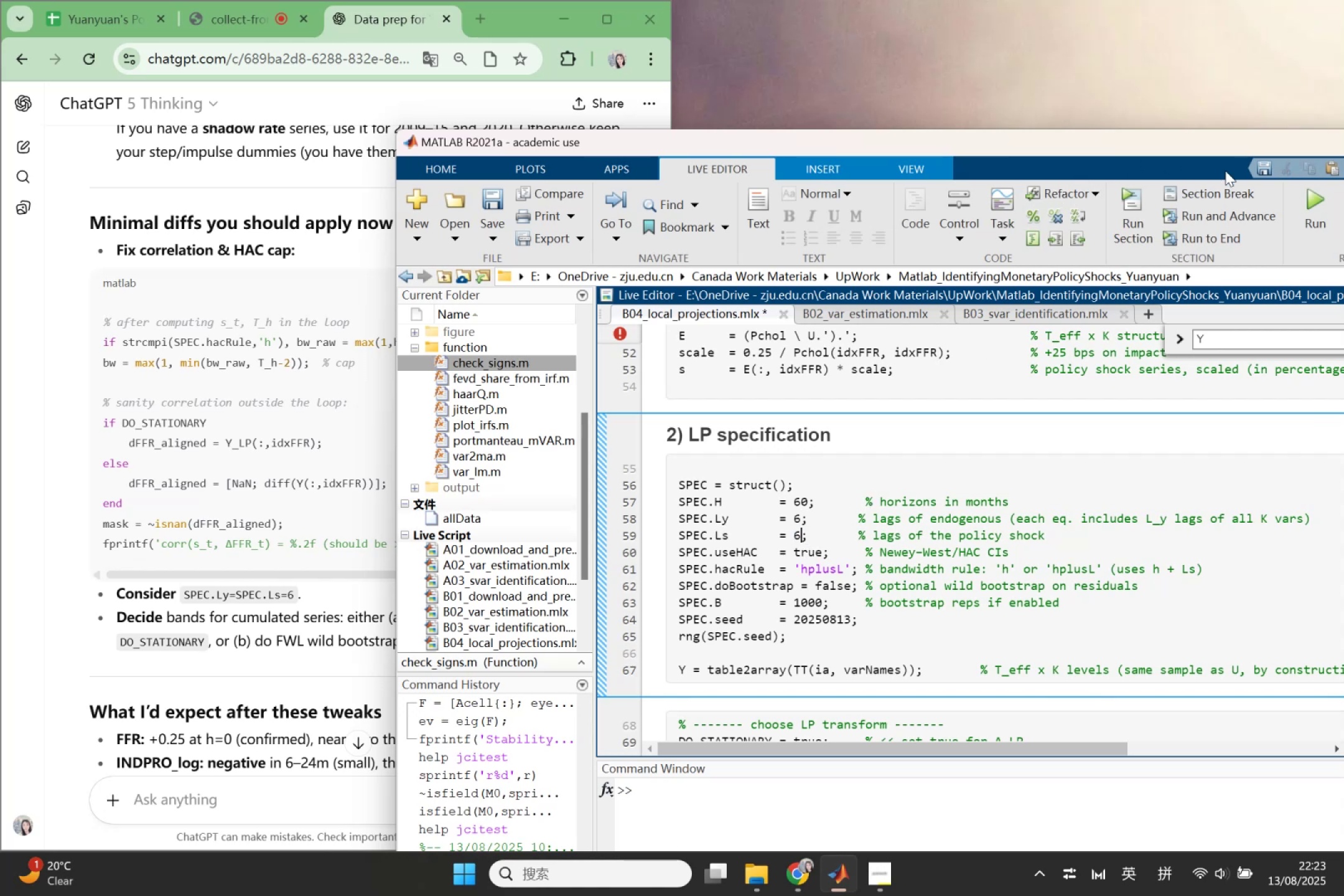 
left_click([1312, 204])
 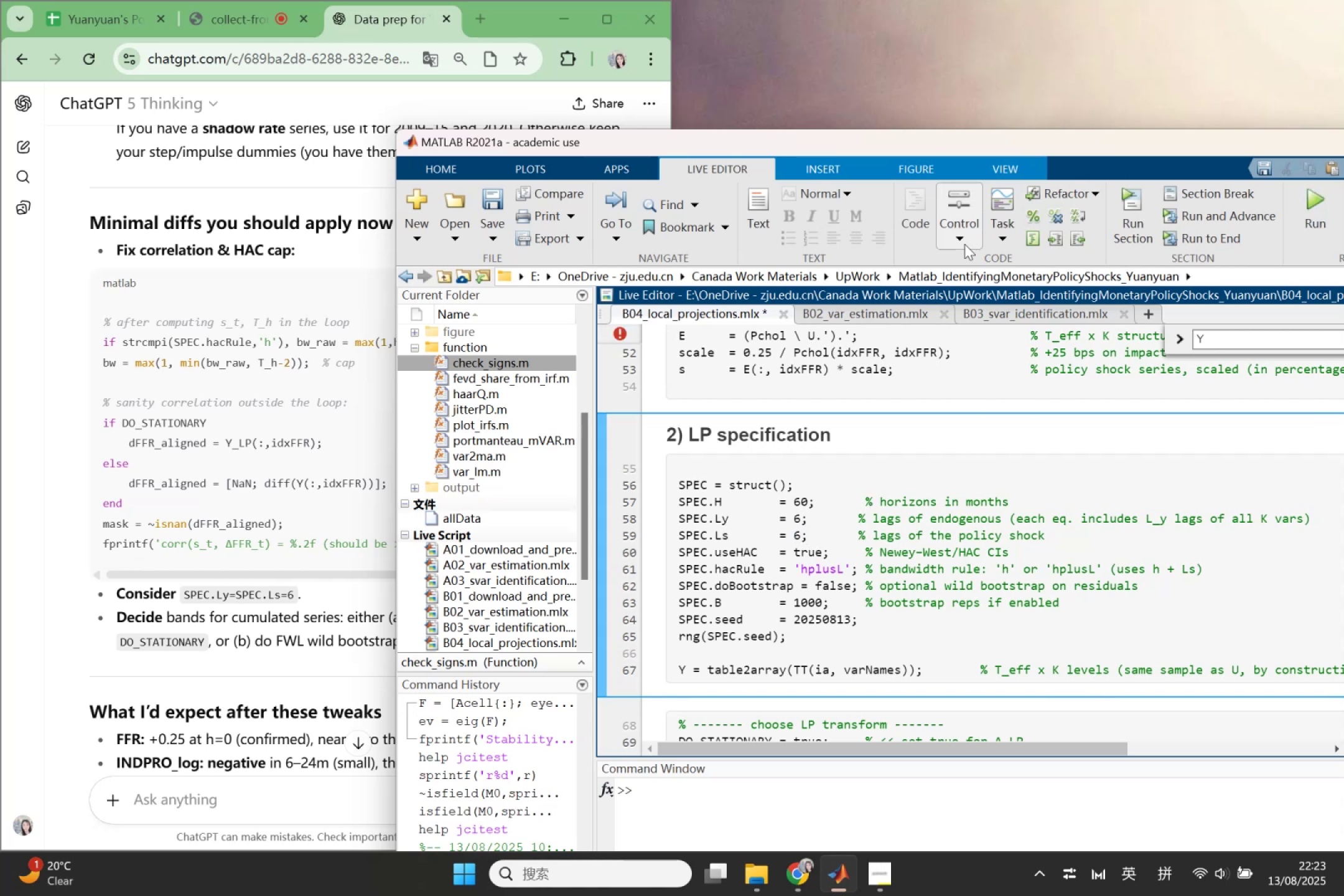 
left_click_drag(start_coordinate=[958, 138], to_coordinate=[572, 152])
 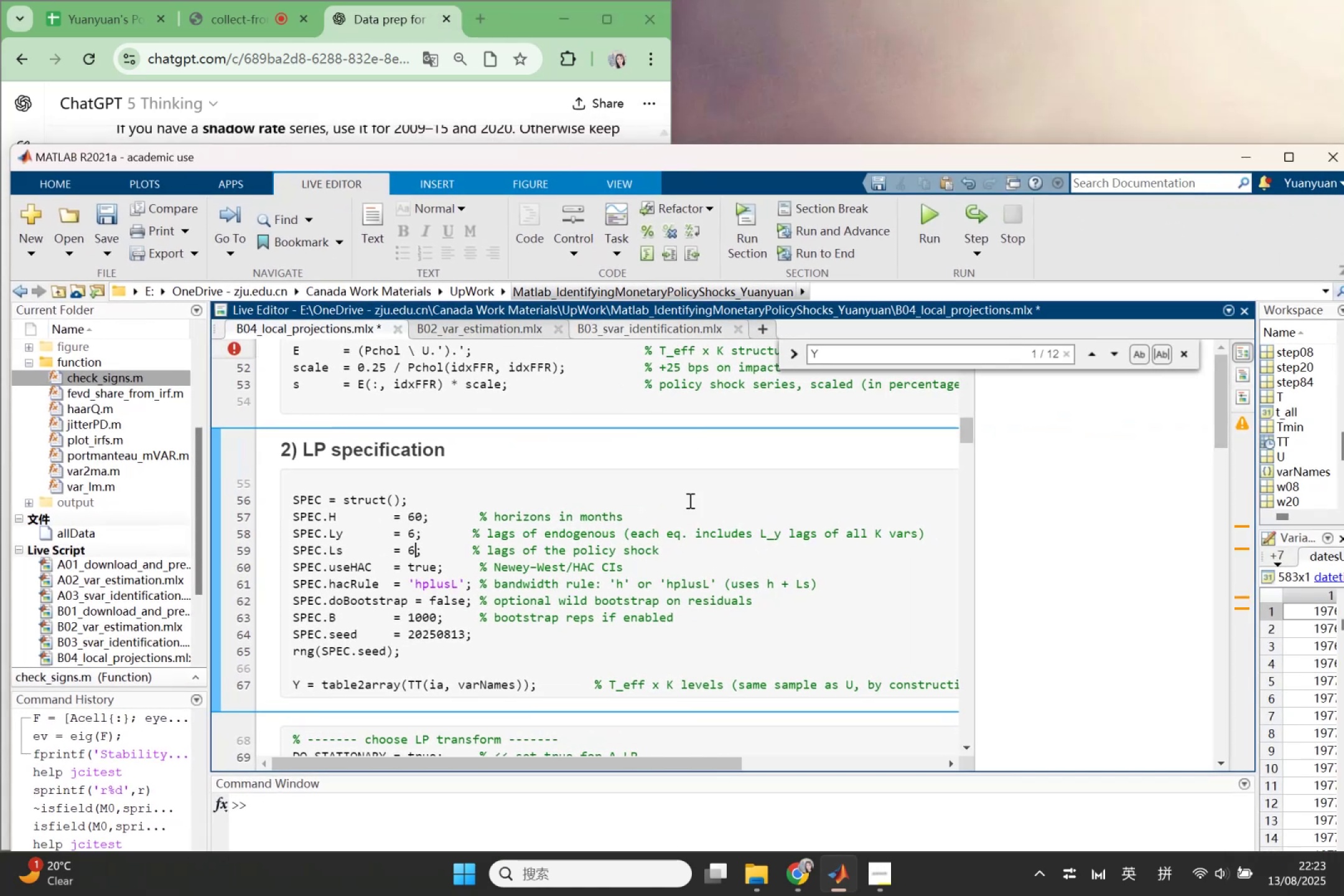 
scroll: coordinate [786, 594], scroll_direction: down, amount: 8.0
 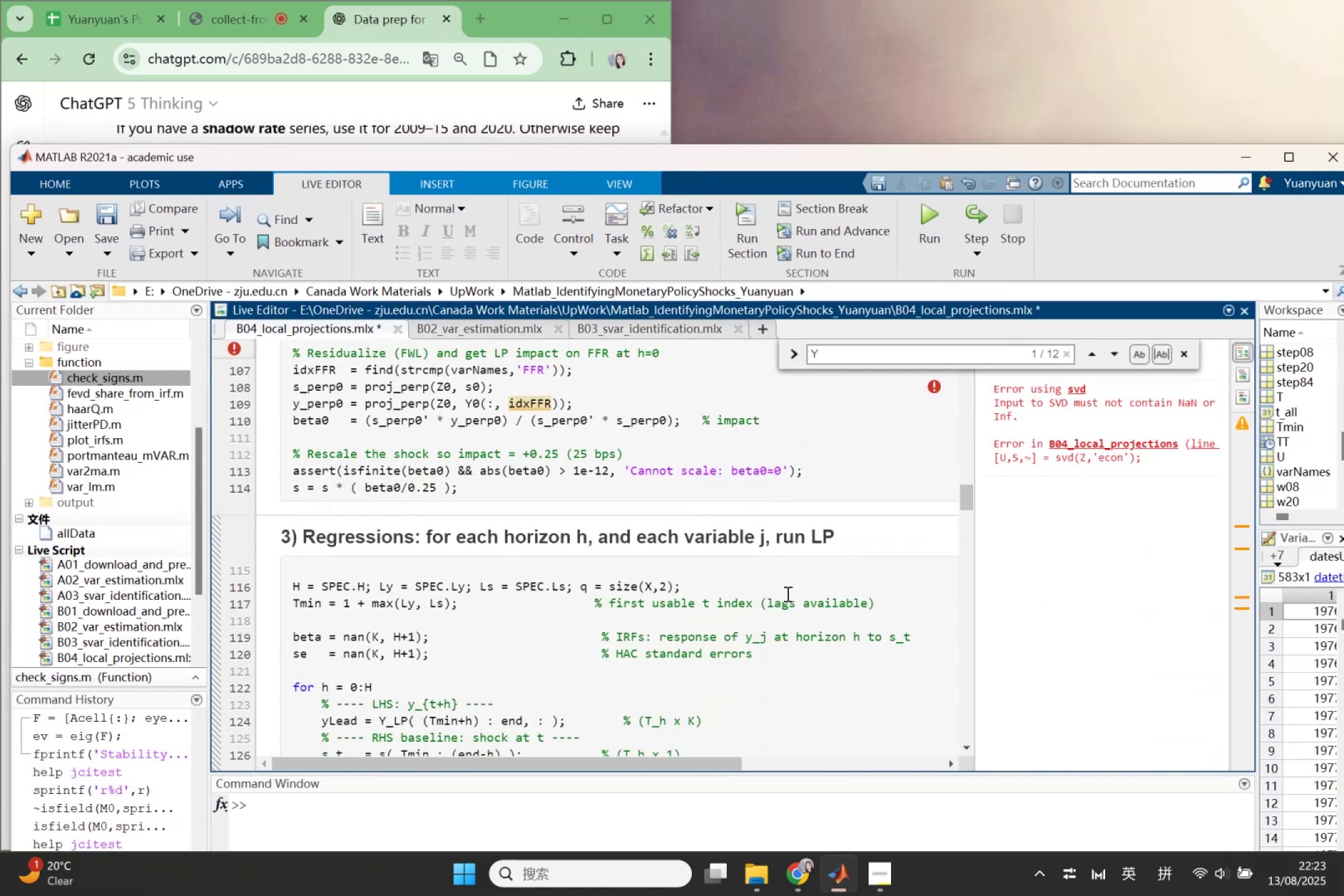 
scroll: coordinate [786, 594], scroll_direction: up, amount: 1.0
 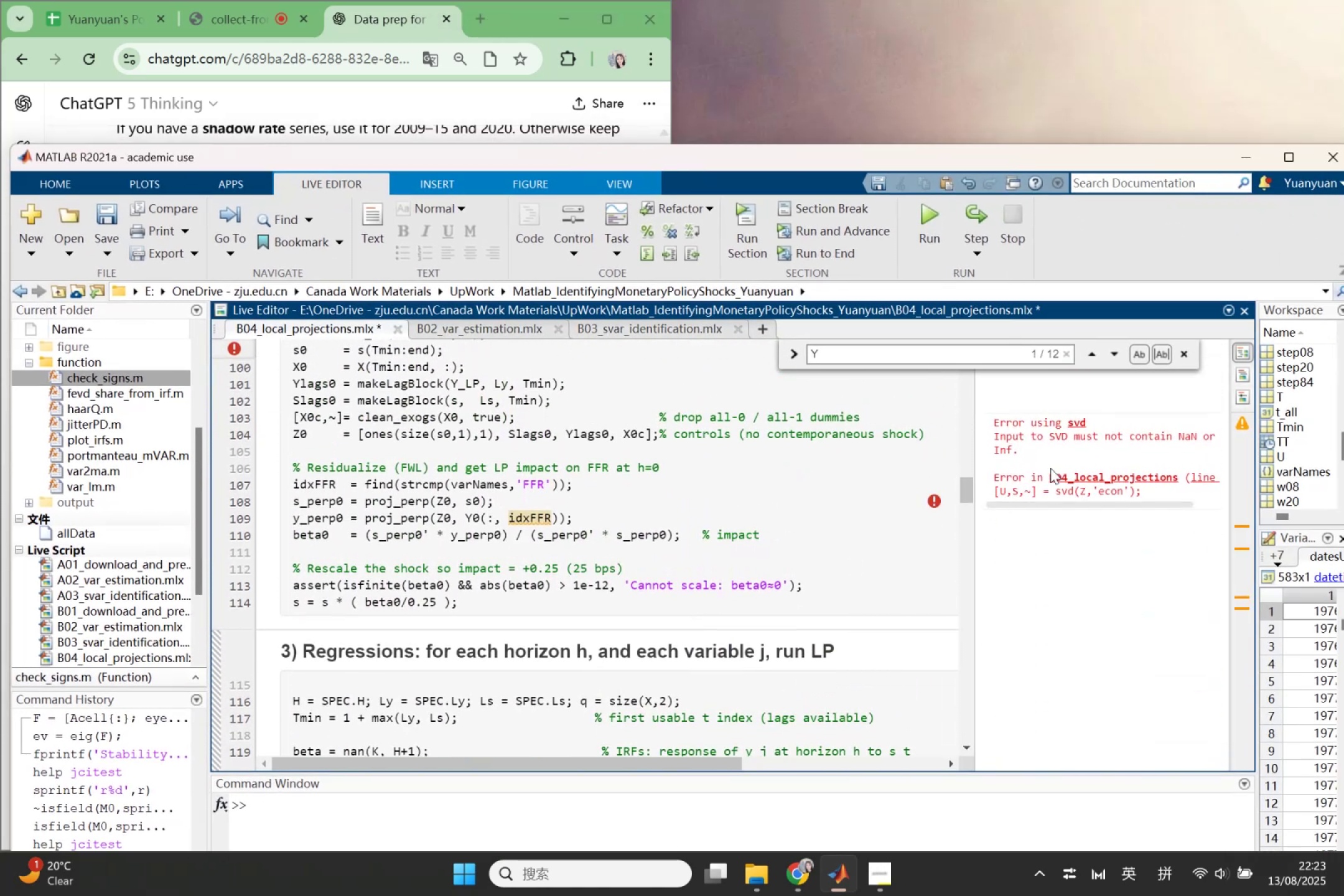 
left_click([1062, 464])
 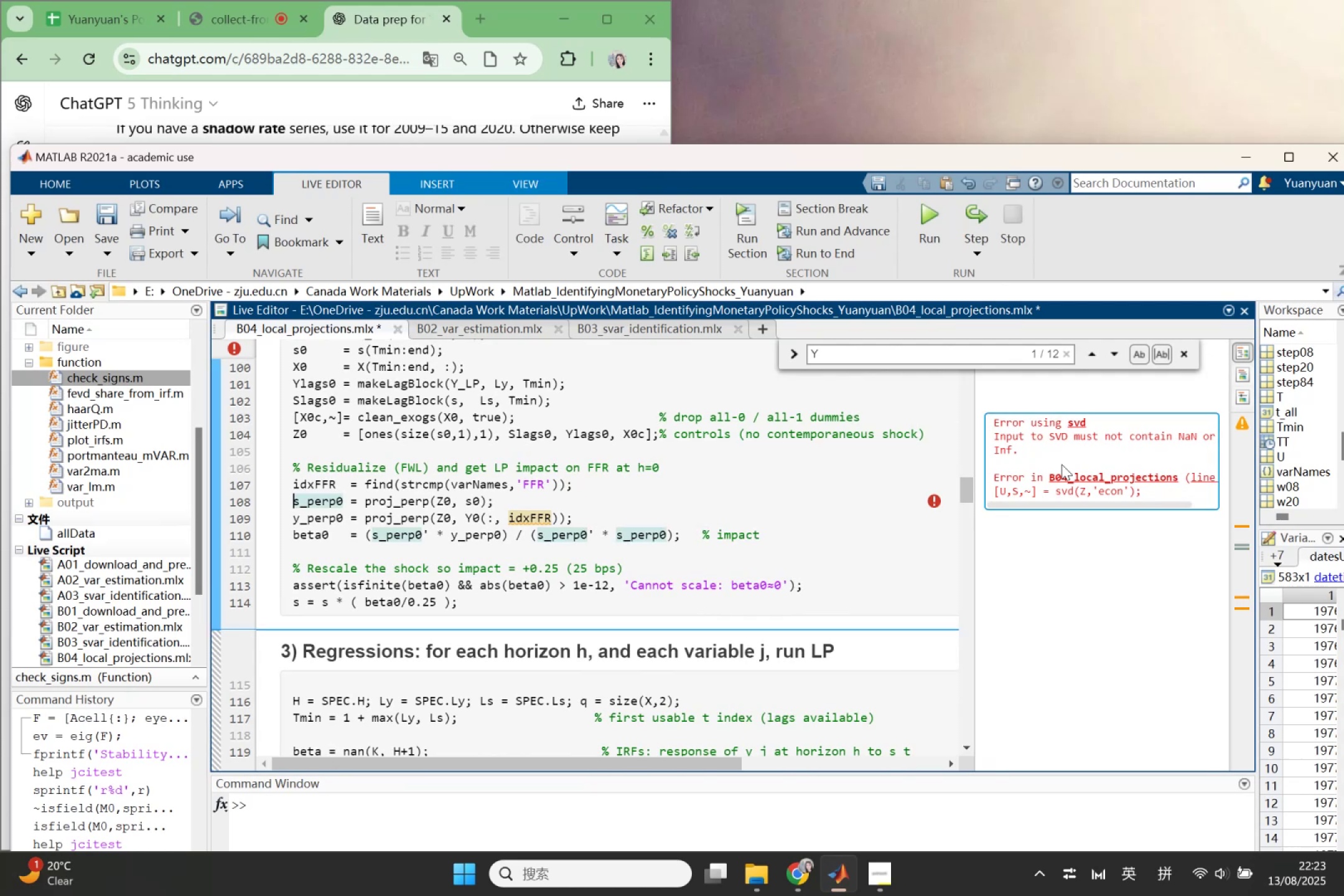 
right_click([1062, 464])
 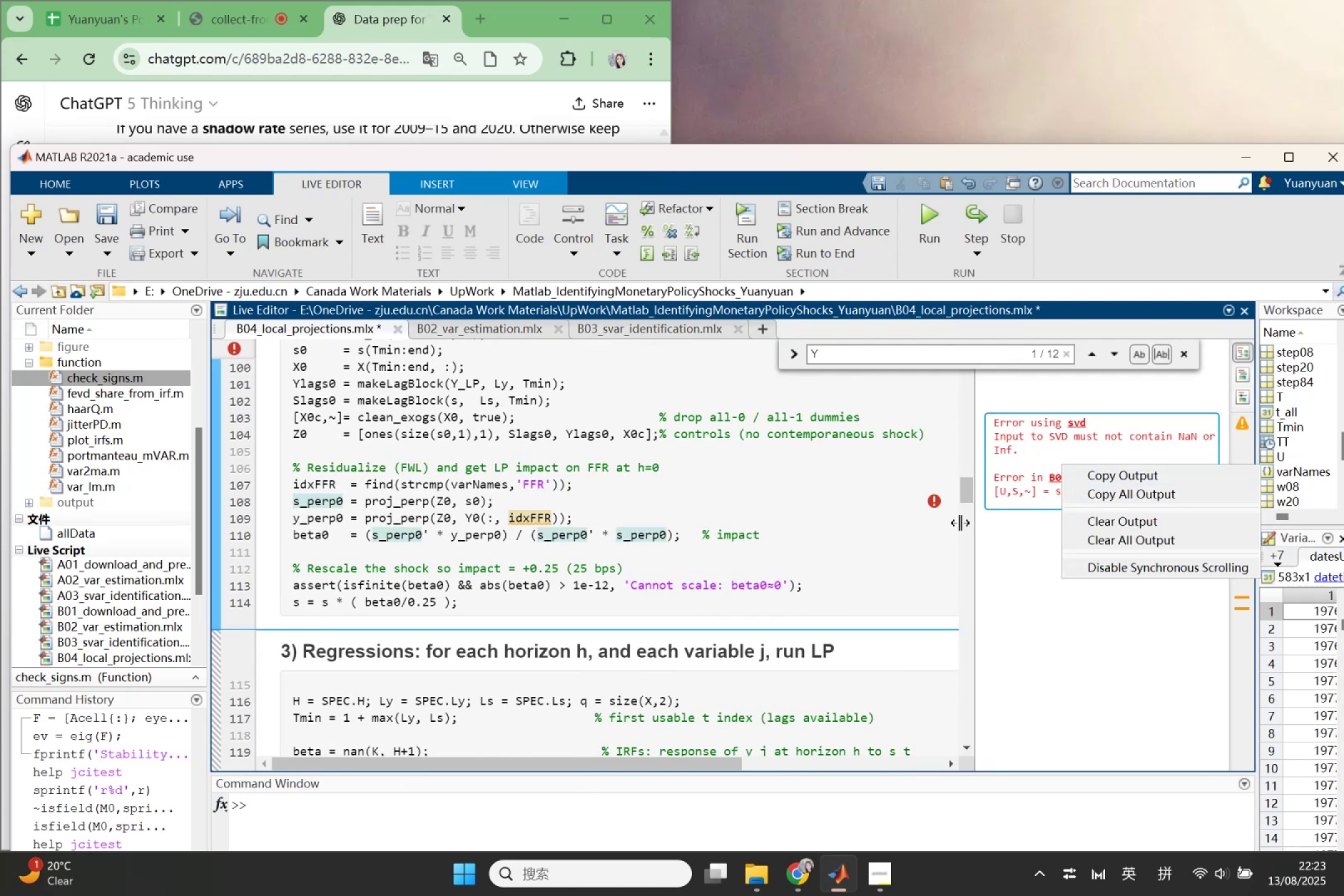 
left_click([551, 513])
 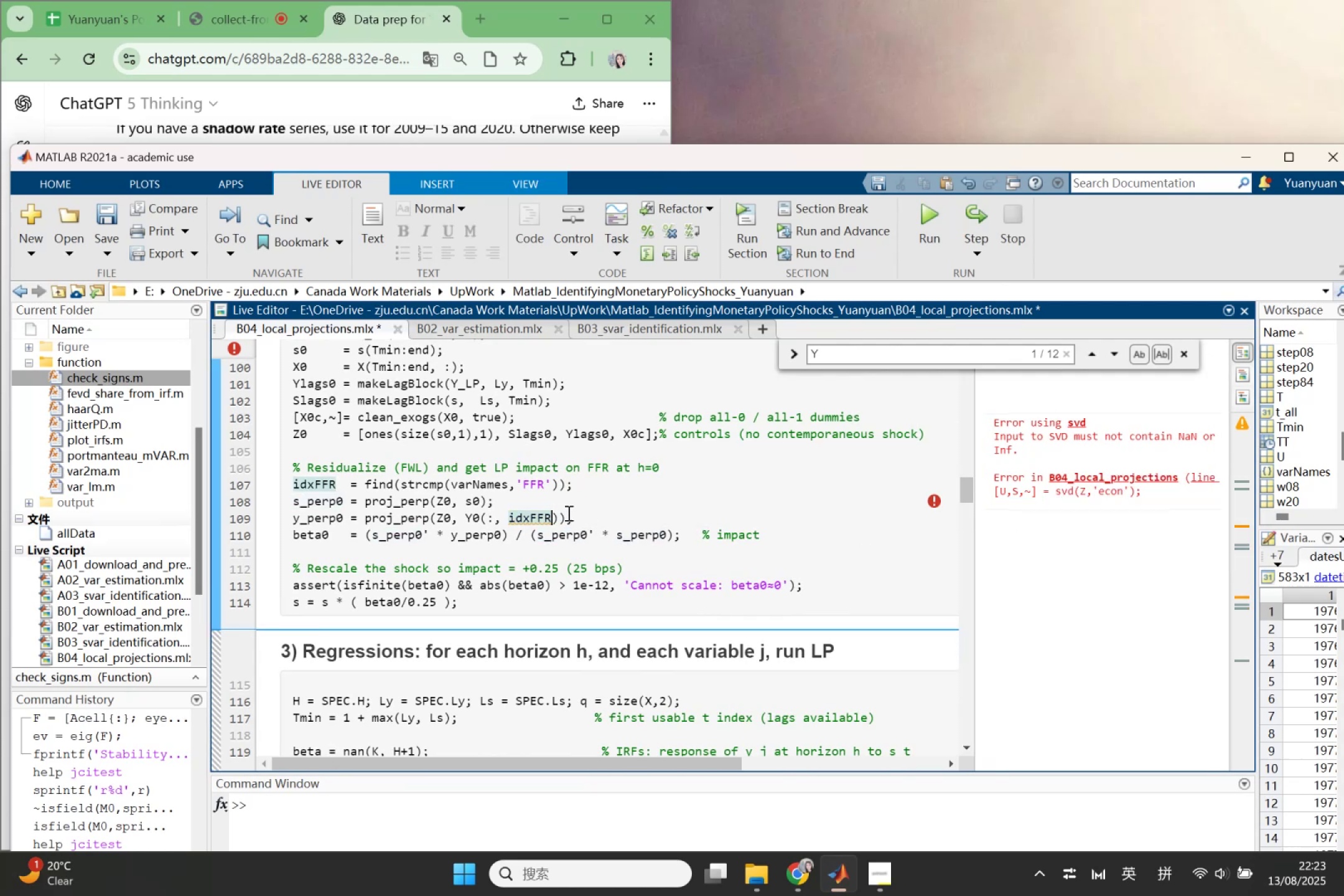 
left_click_drag(start_coordinate=[572, 514], to_coordinate=[276, 510])
 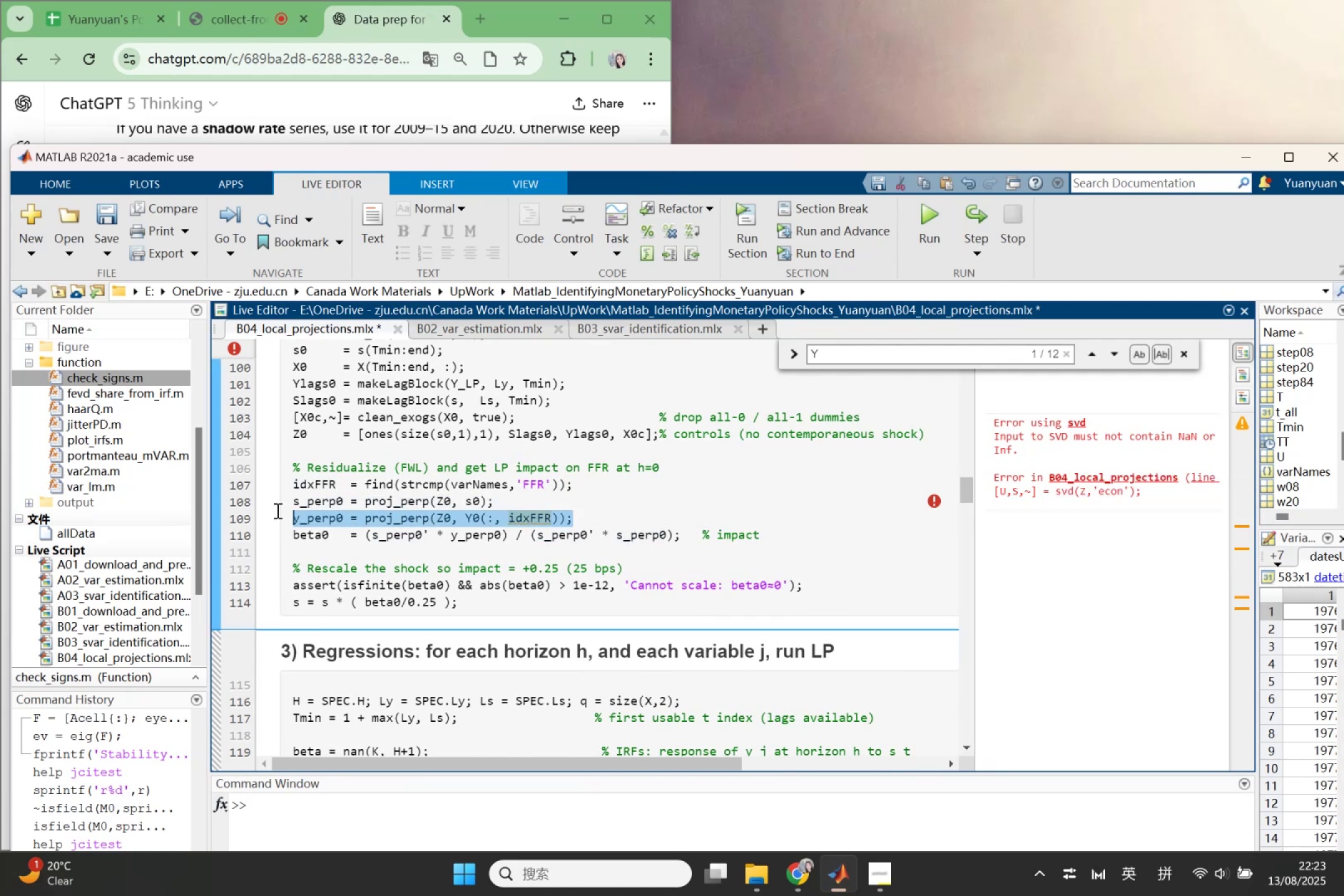 
key(Control+ControlLeft)
 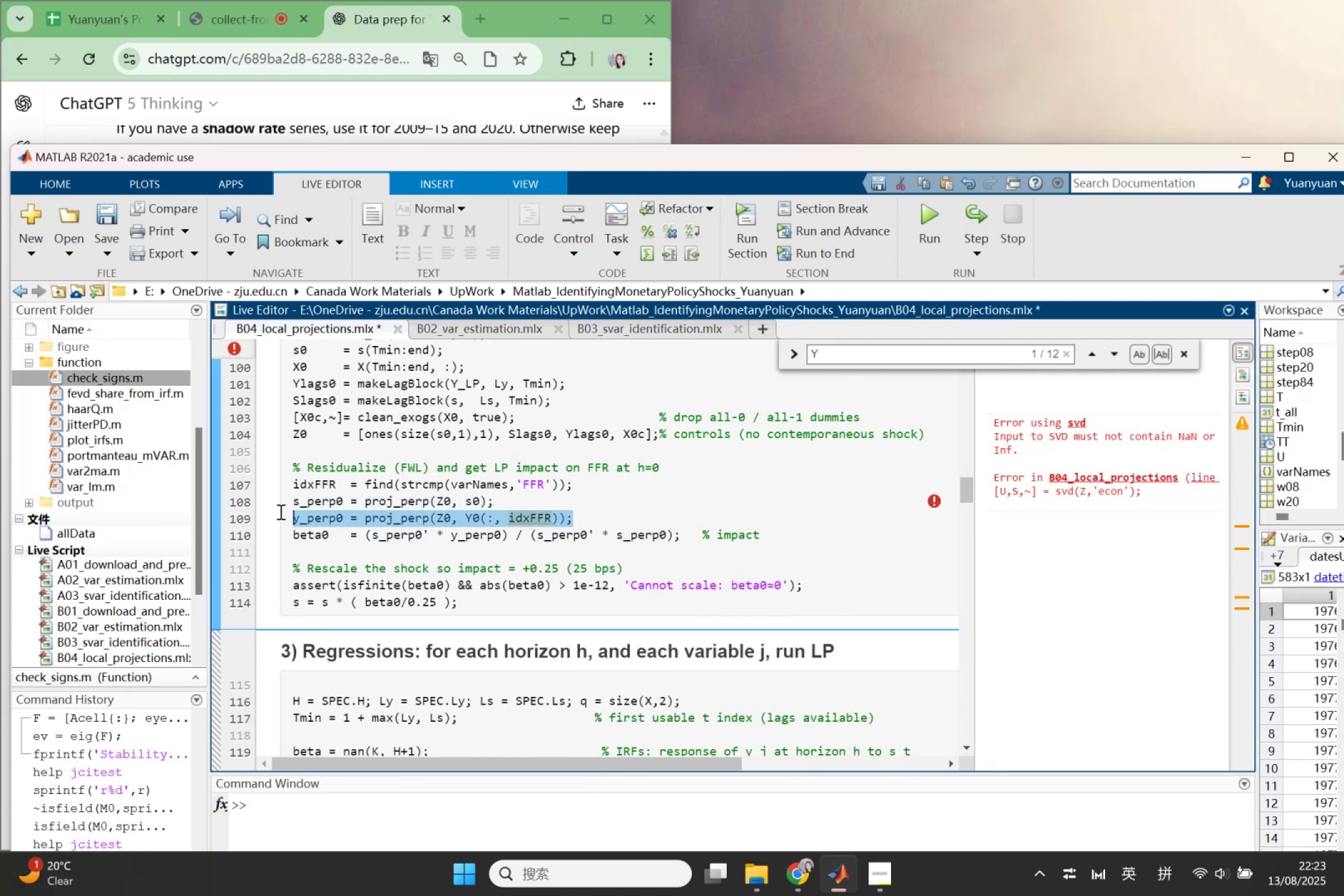 
key(Control+C)
 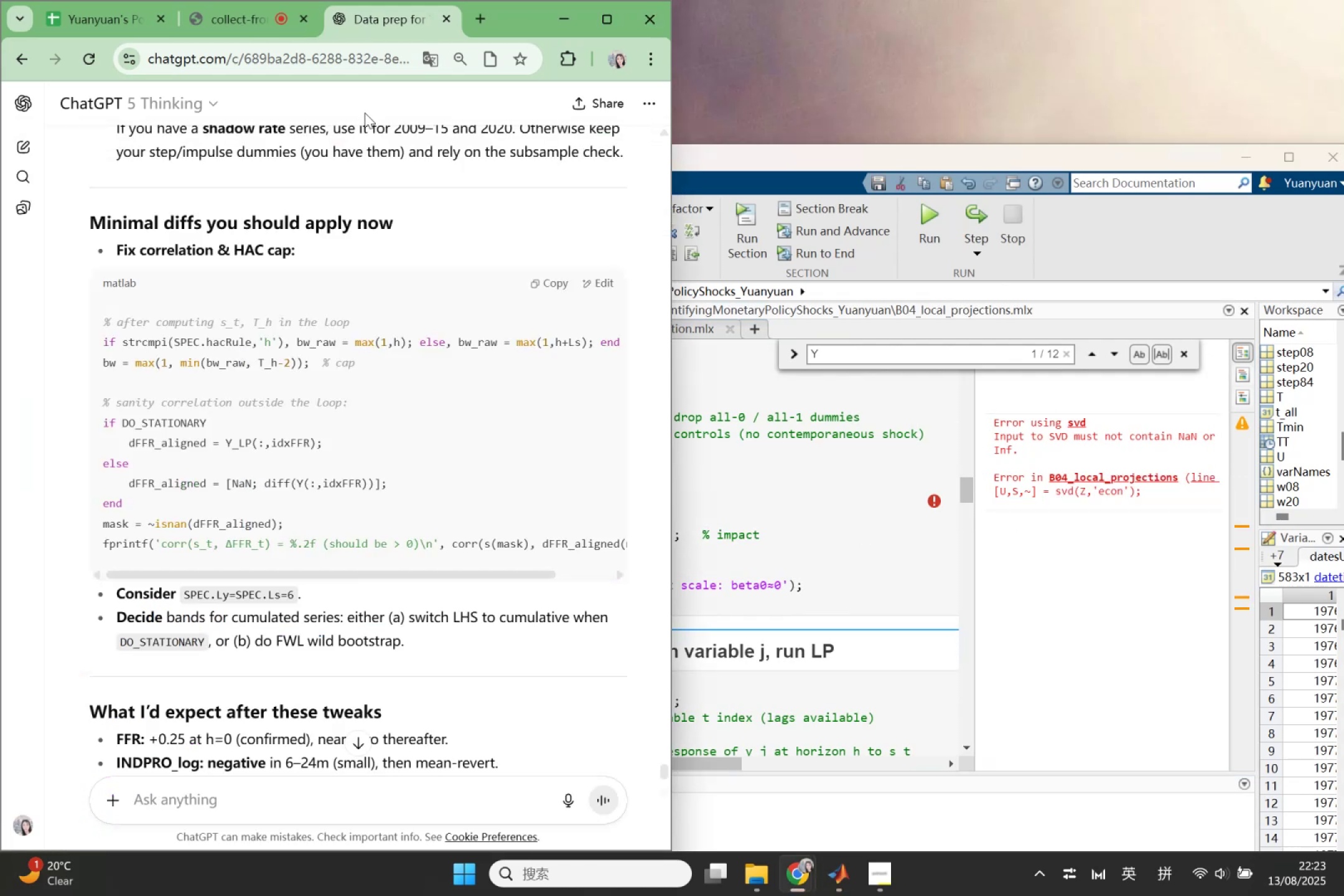 
scroll: coordinate [417, 461], scroll_direction: up, amount: 4.0
 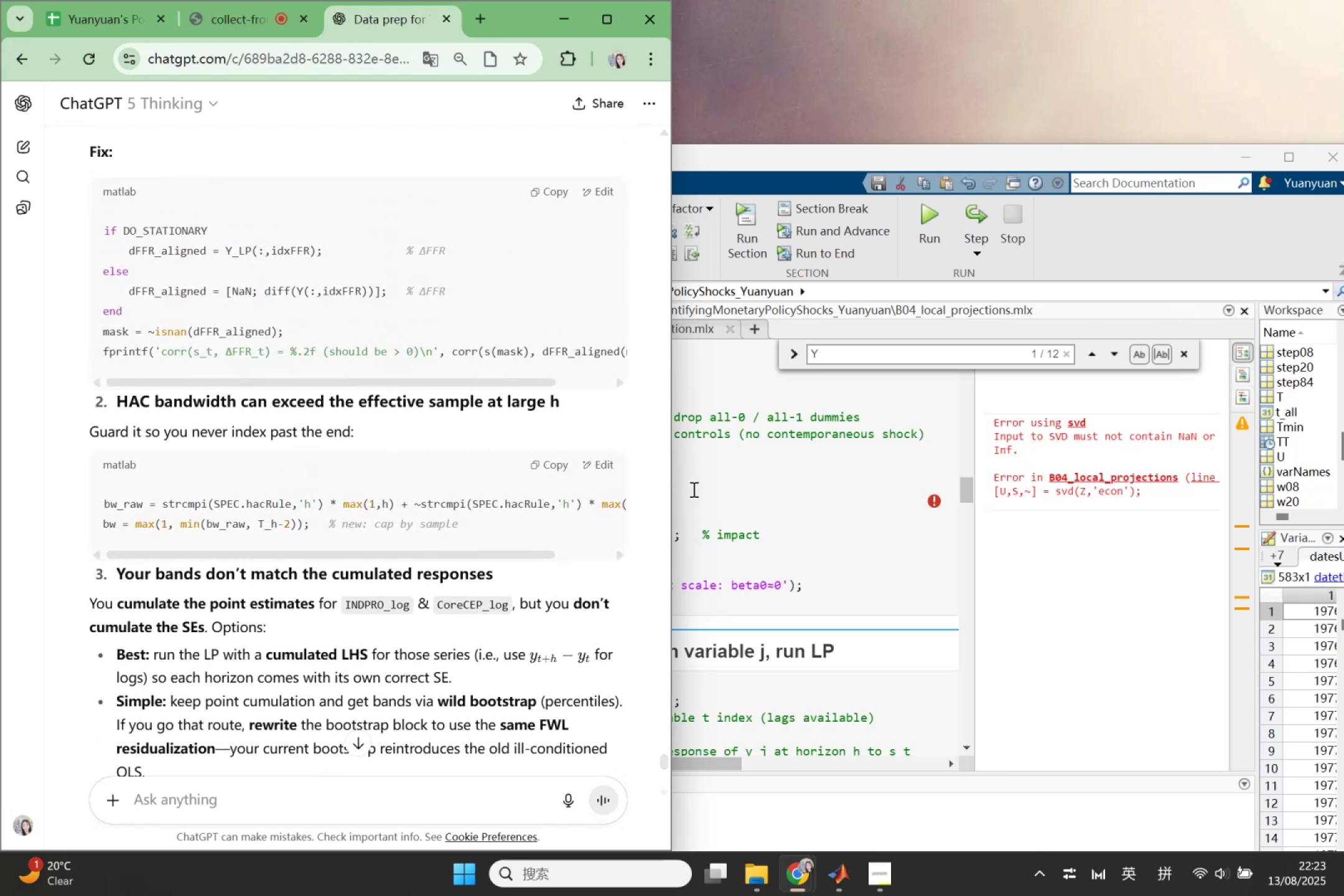 
wait(5.7)
 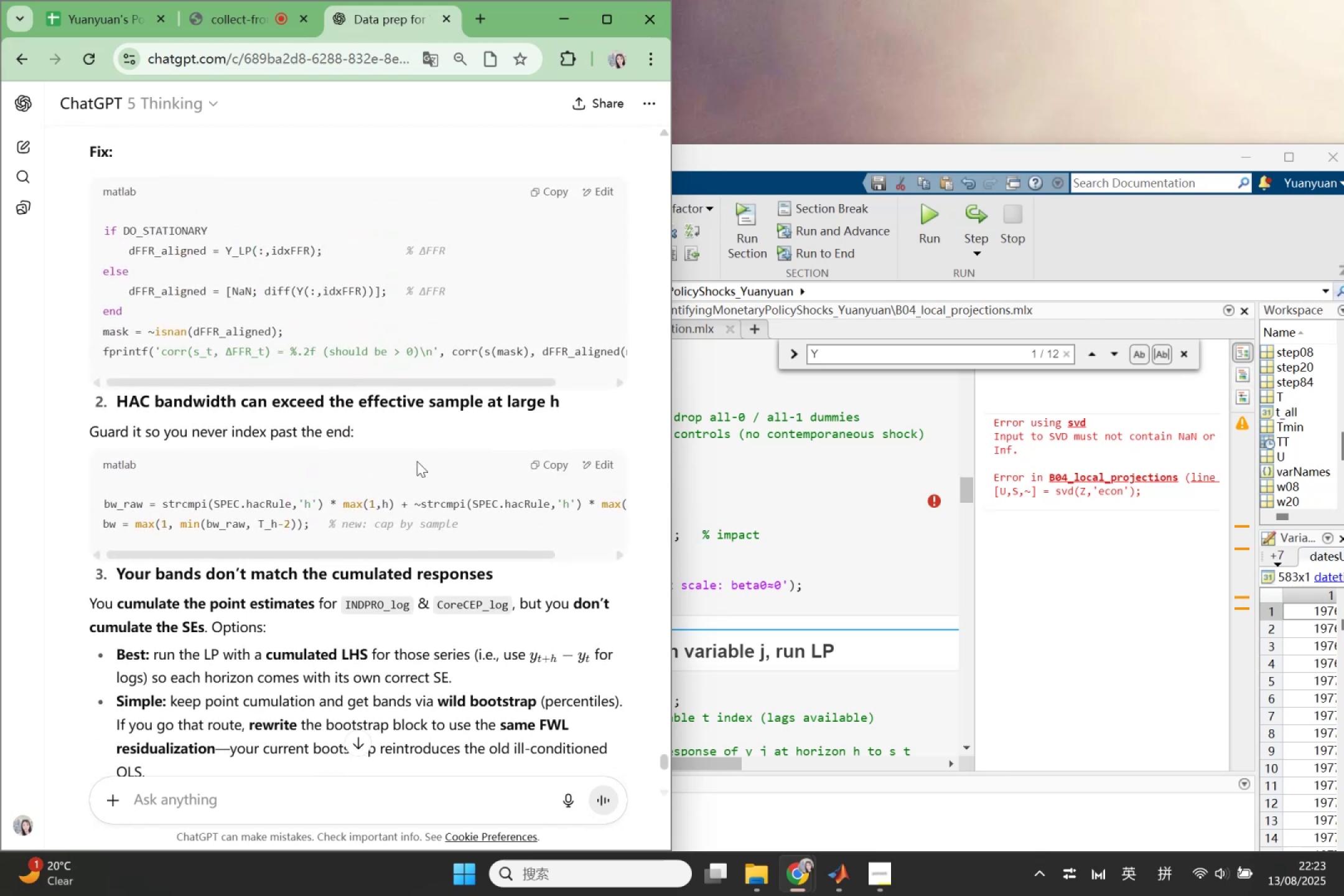 
scroll: coordinate [452, 490], scroll_direction: up, amount: 10.0
 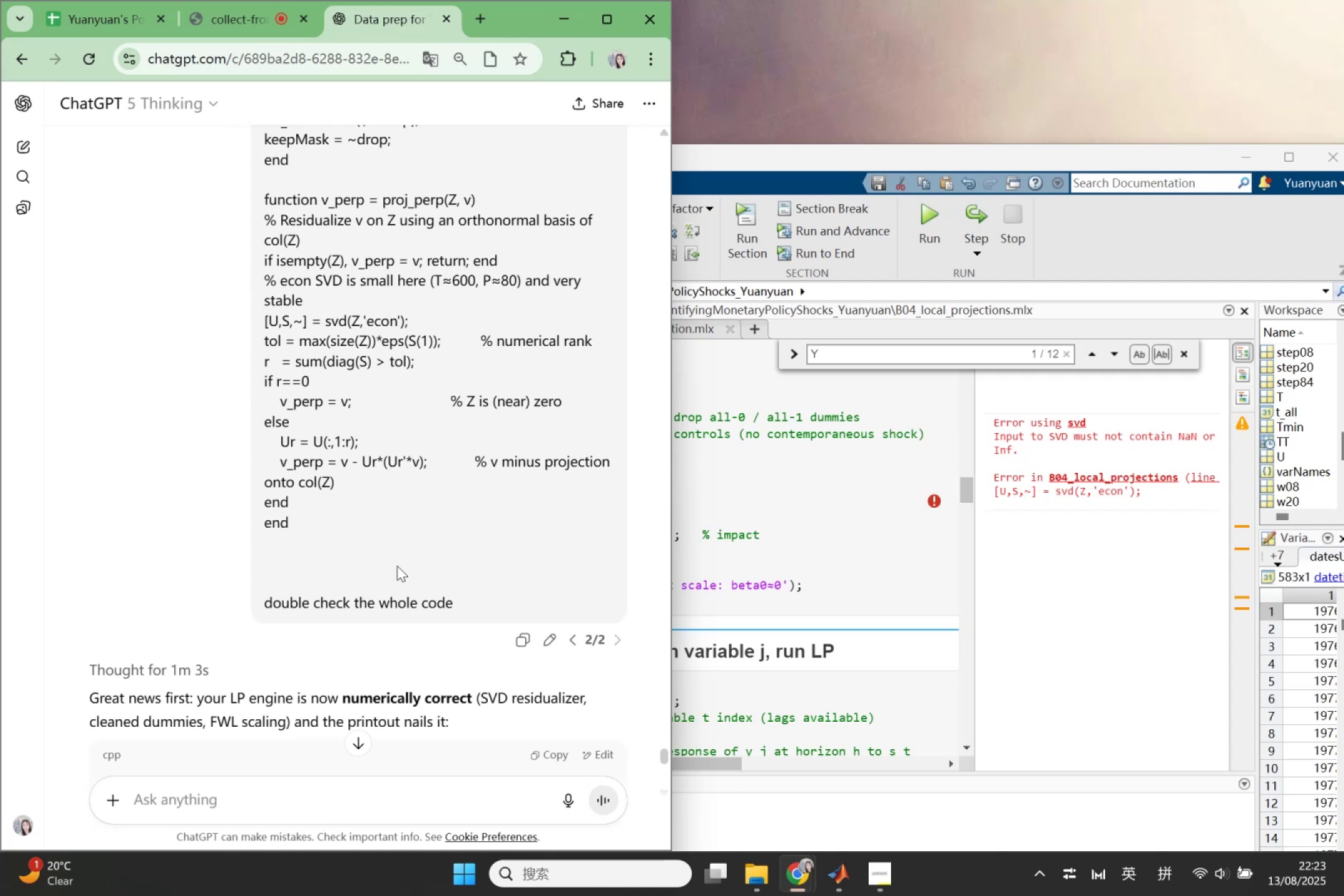 
left_click([397, 566])
 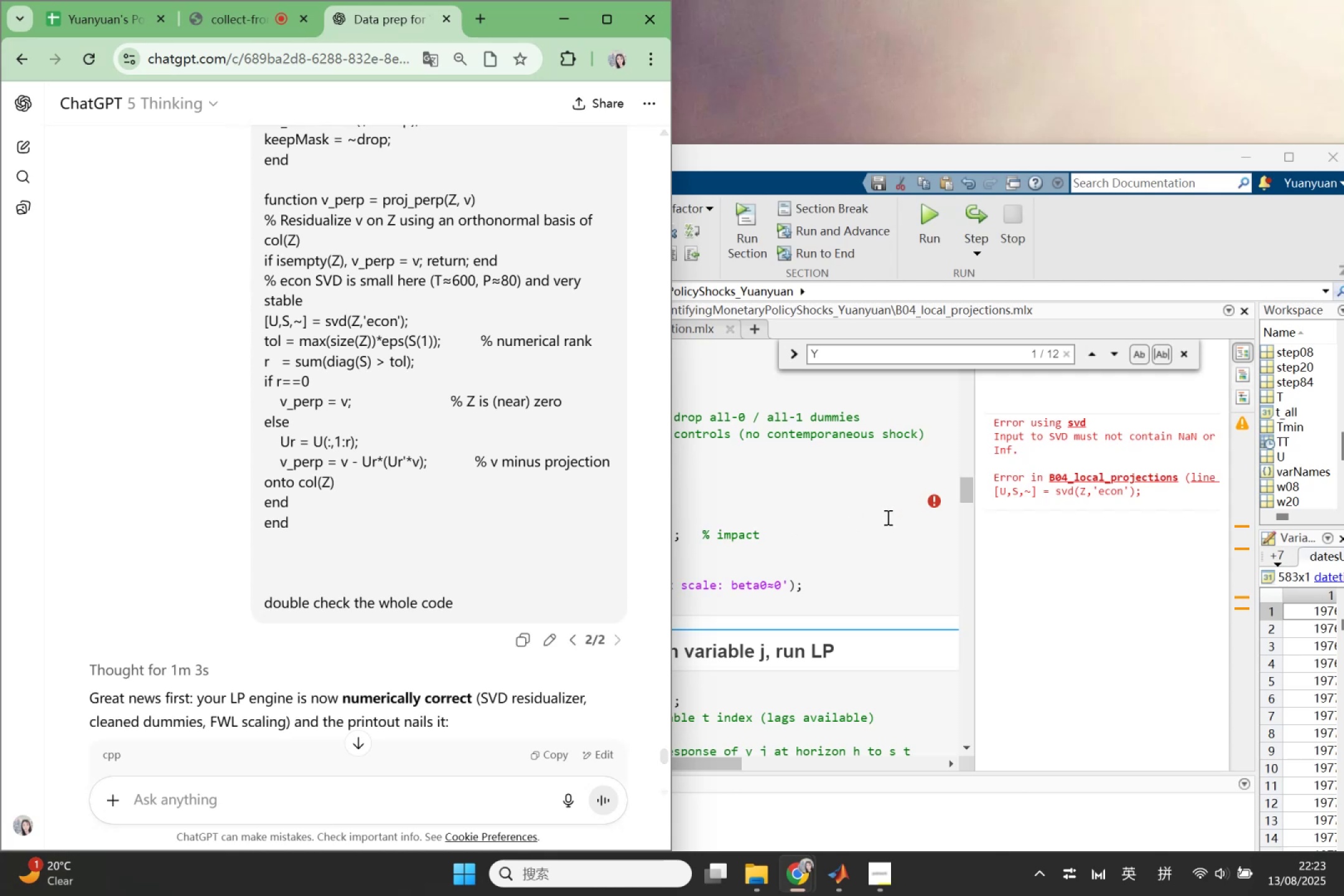 
left_click([854, 542])
 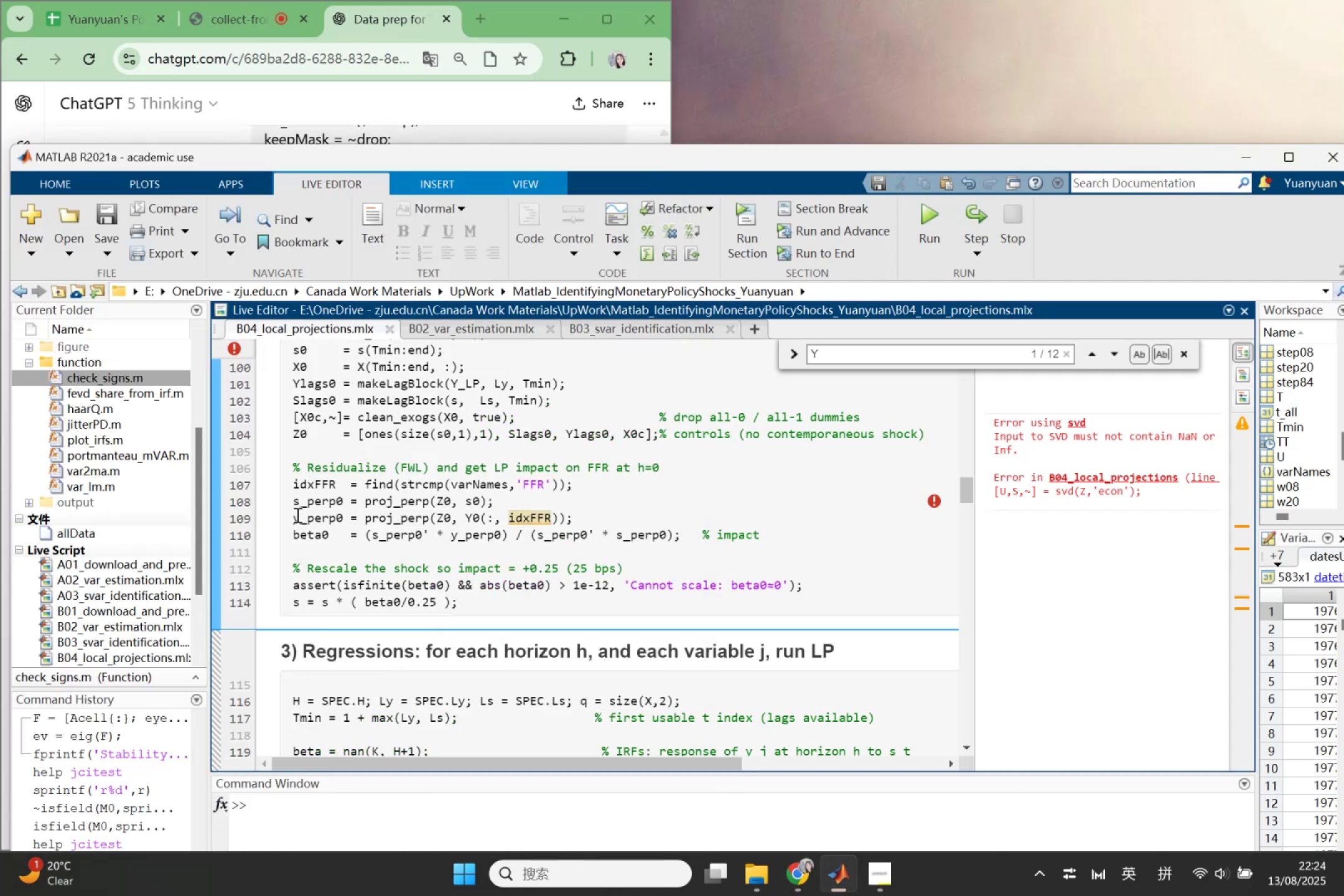 
left_click_drag(start_coordinate=[290, 518], to_coordinate=[589, 514])
 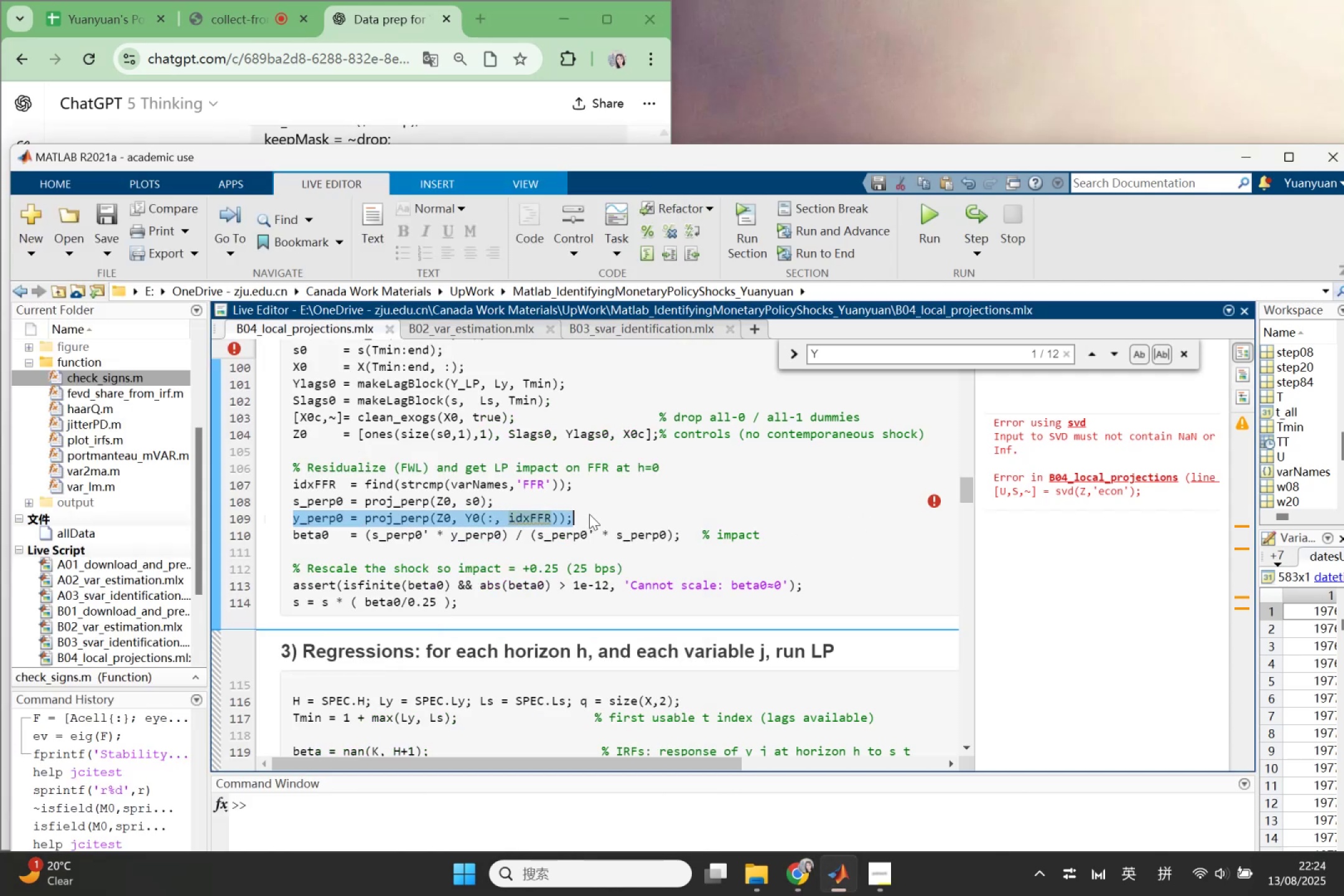 
key(Control+ControlLeft)
 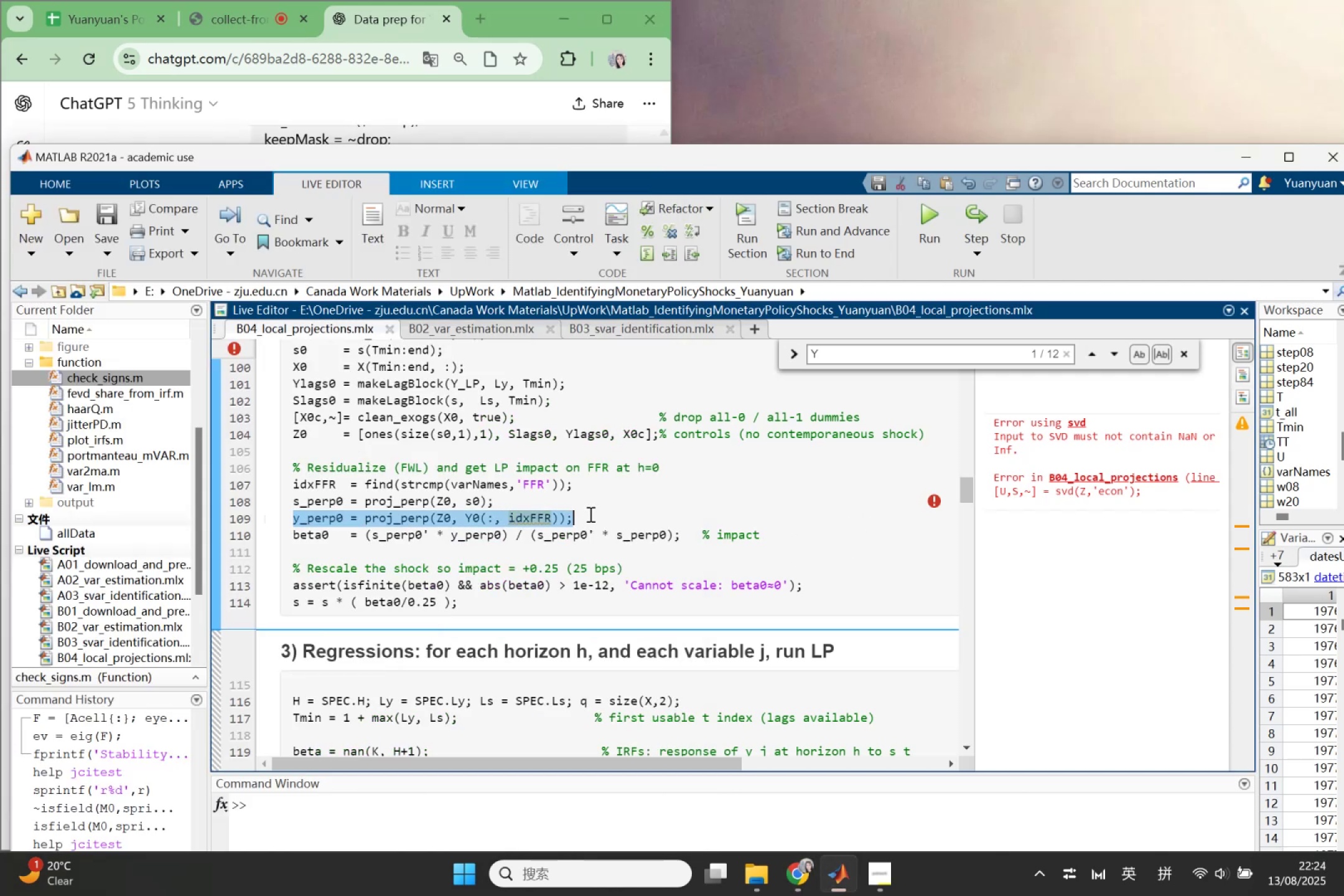 
key(Control+C)
 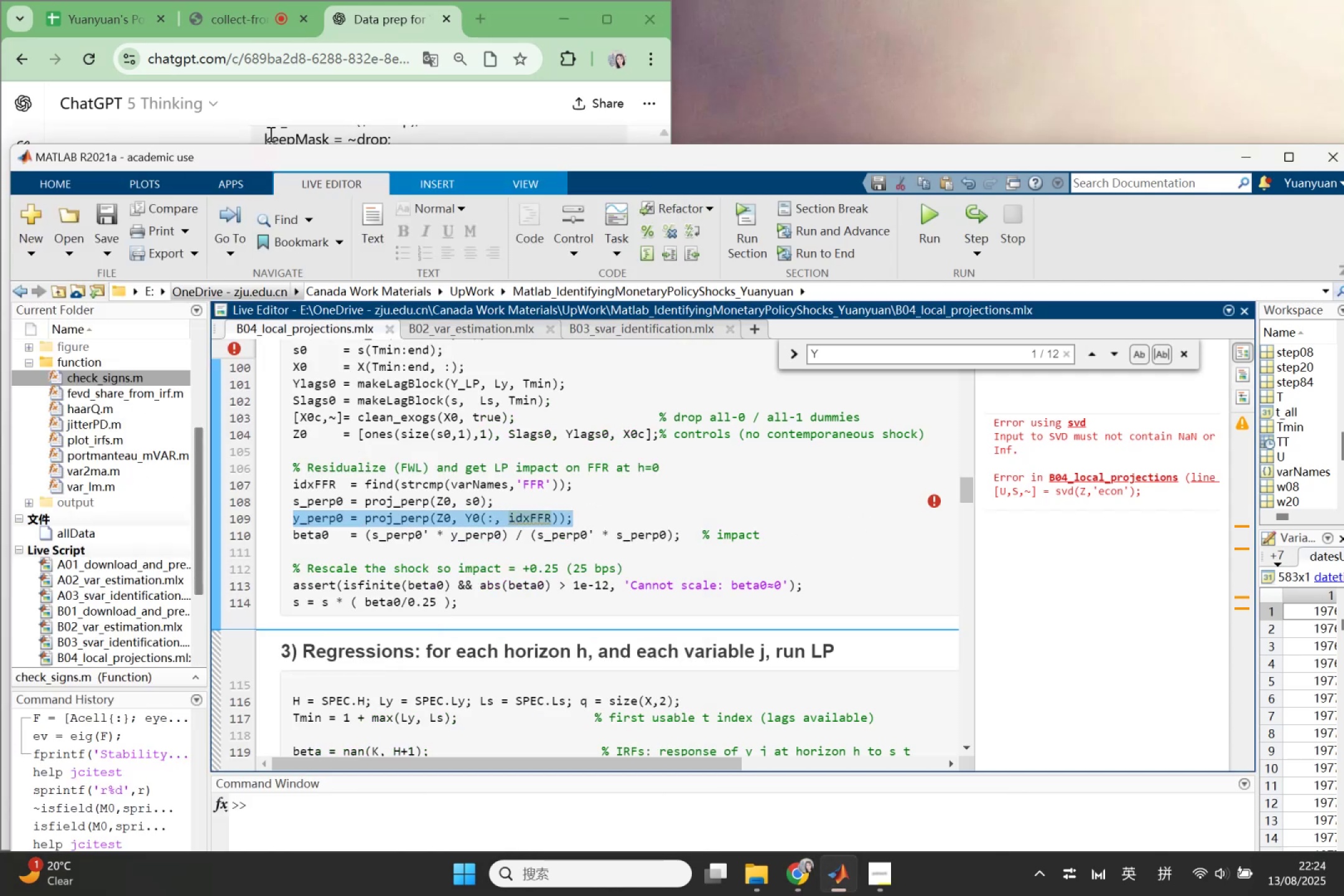 
left_click([276, 112])
 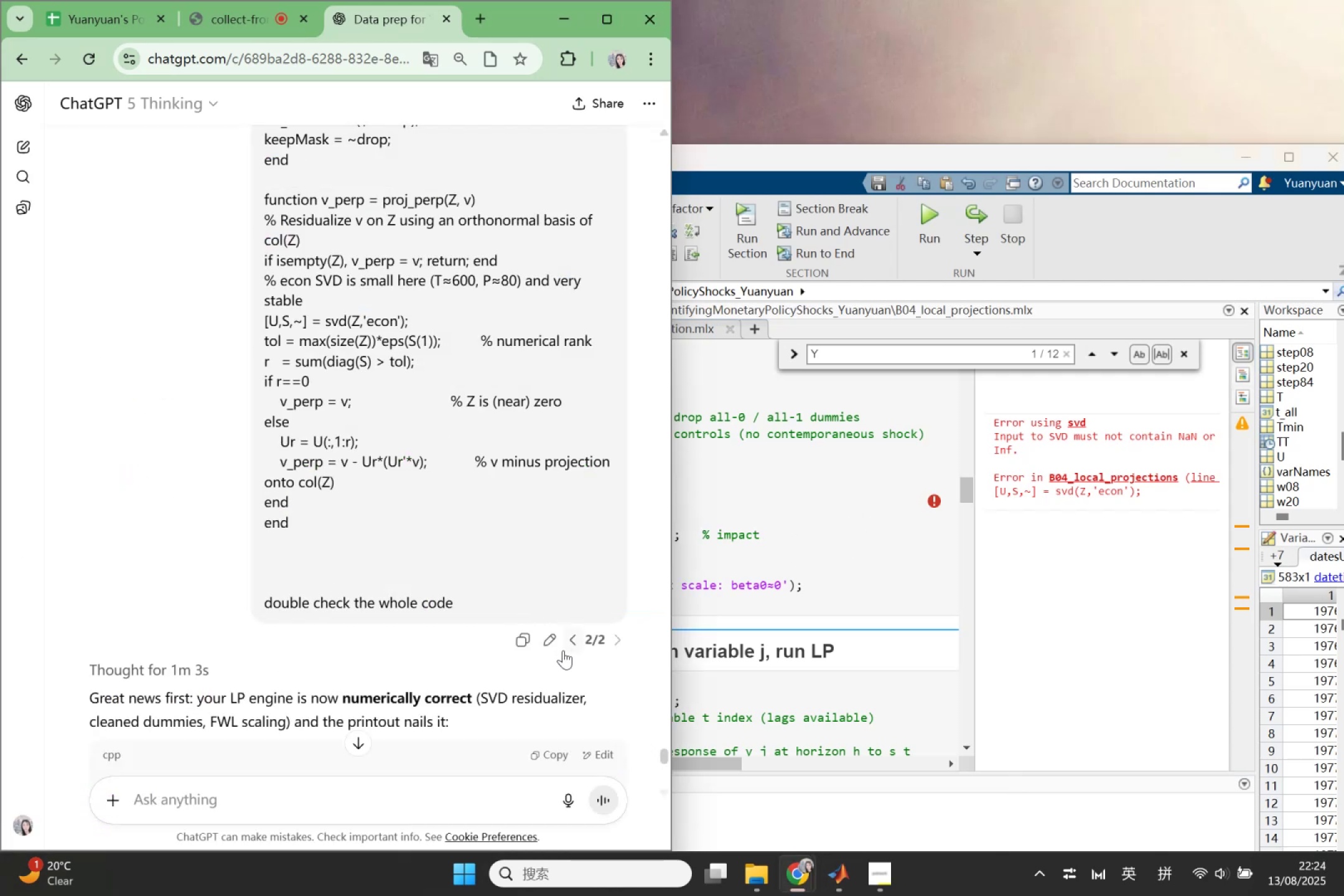 
left_click([552, 641])
 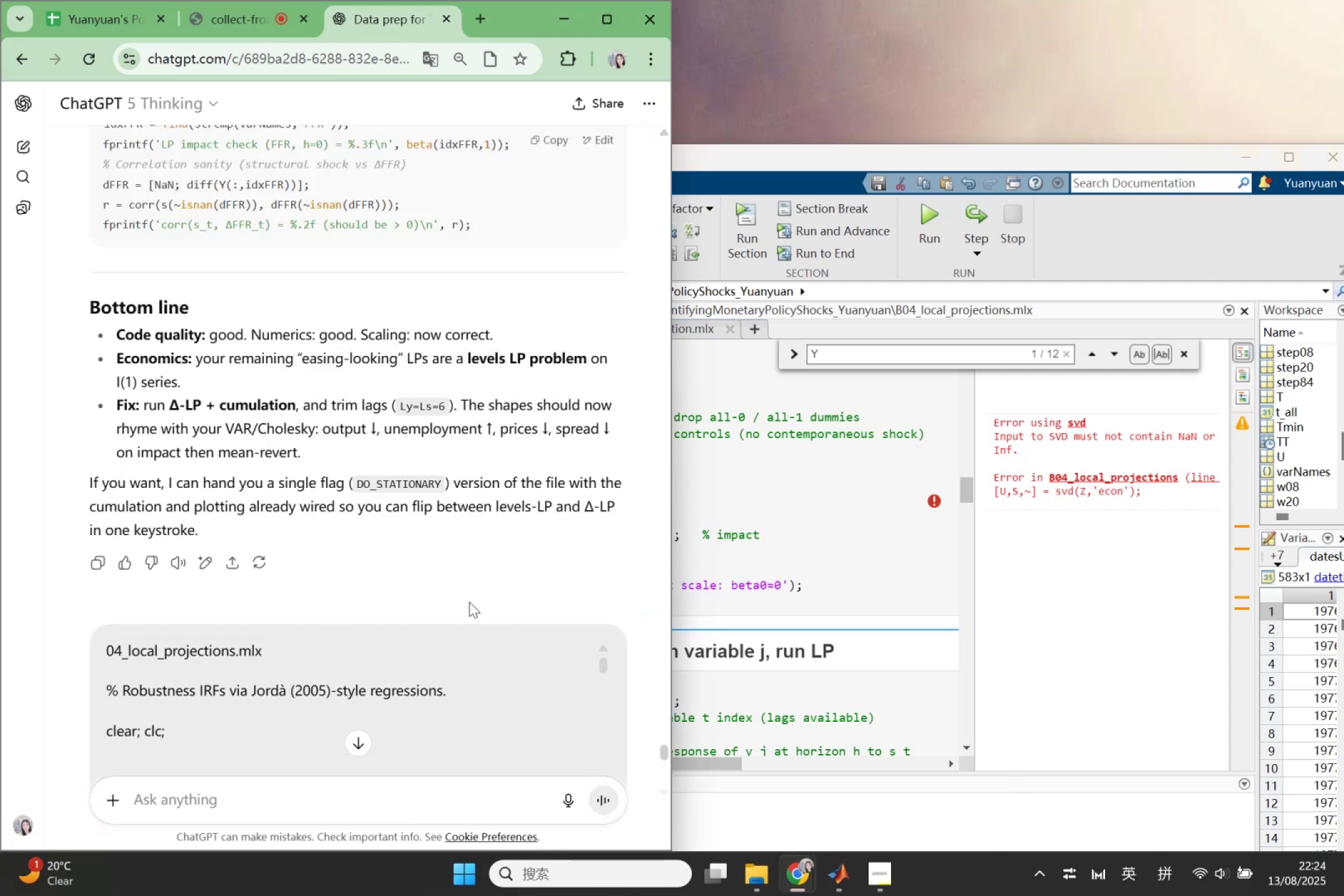 
scroll: coordinate [508, 396], scroll_direction: down, amount: 34.0
 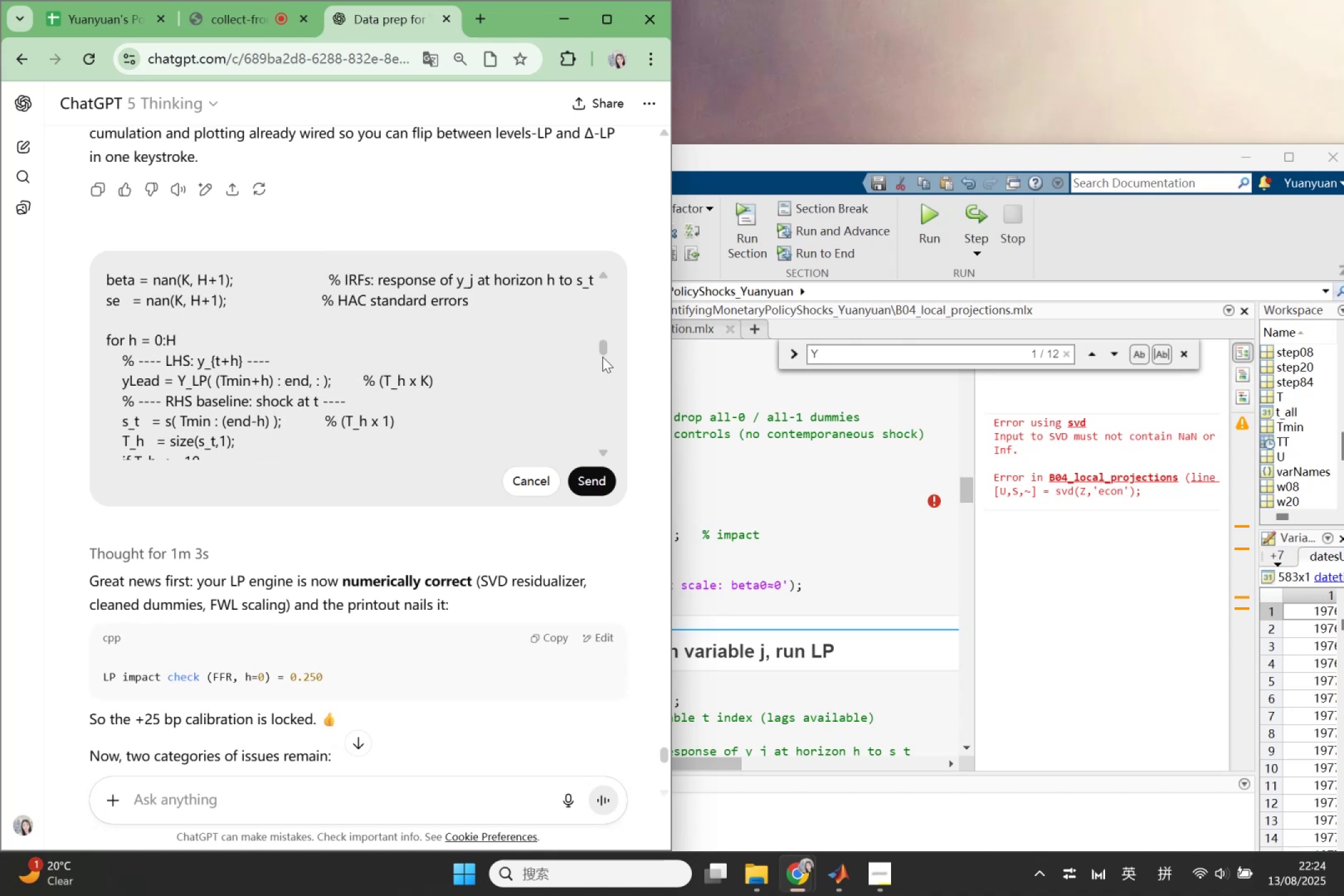 
left_click_drag(start_coordinate=[603, 354], to_coordinate=[596, 471])
 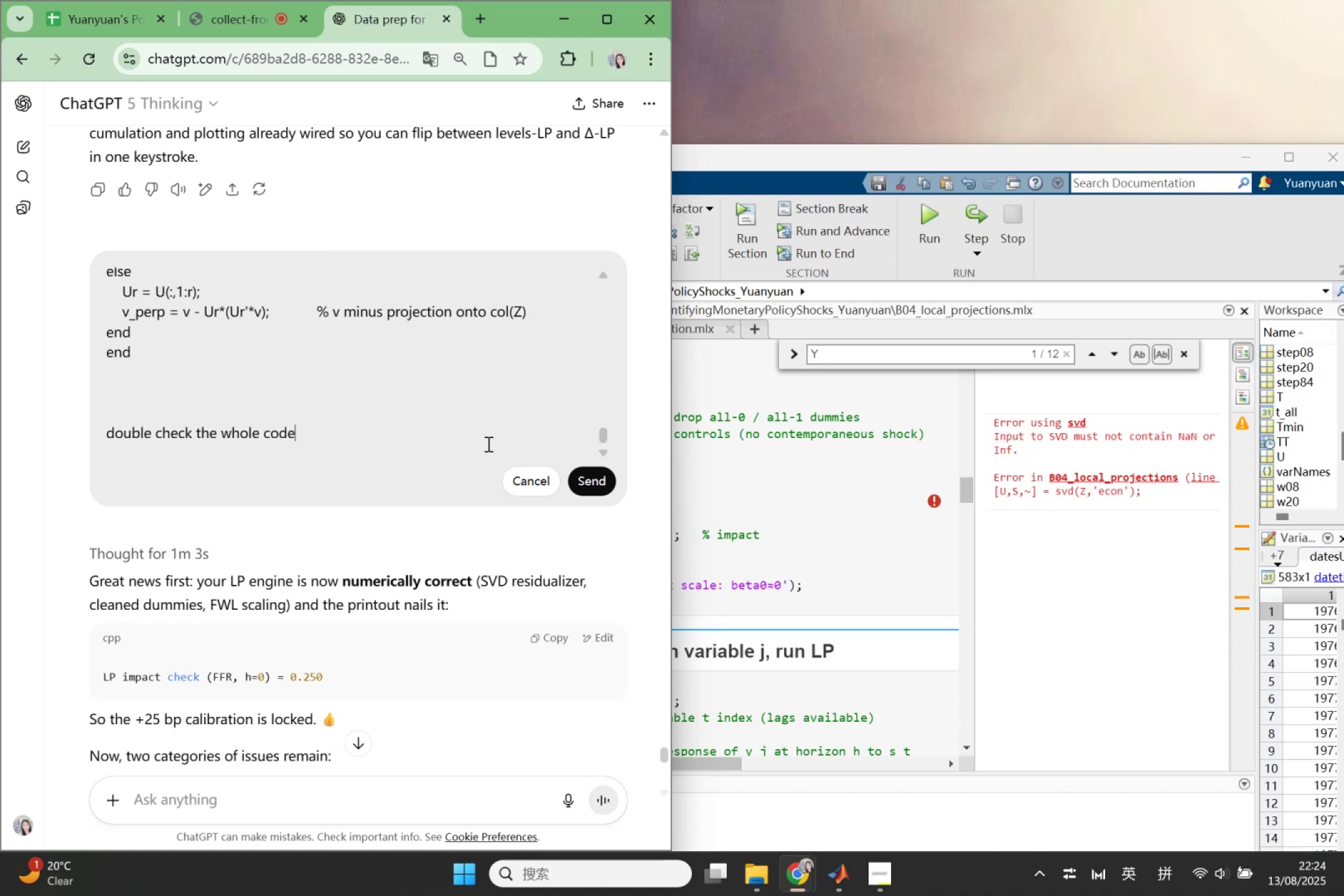 
key(Shift+Enter)
 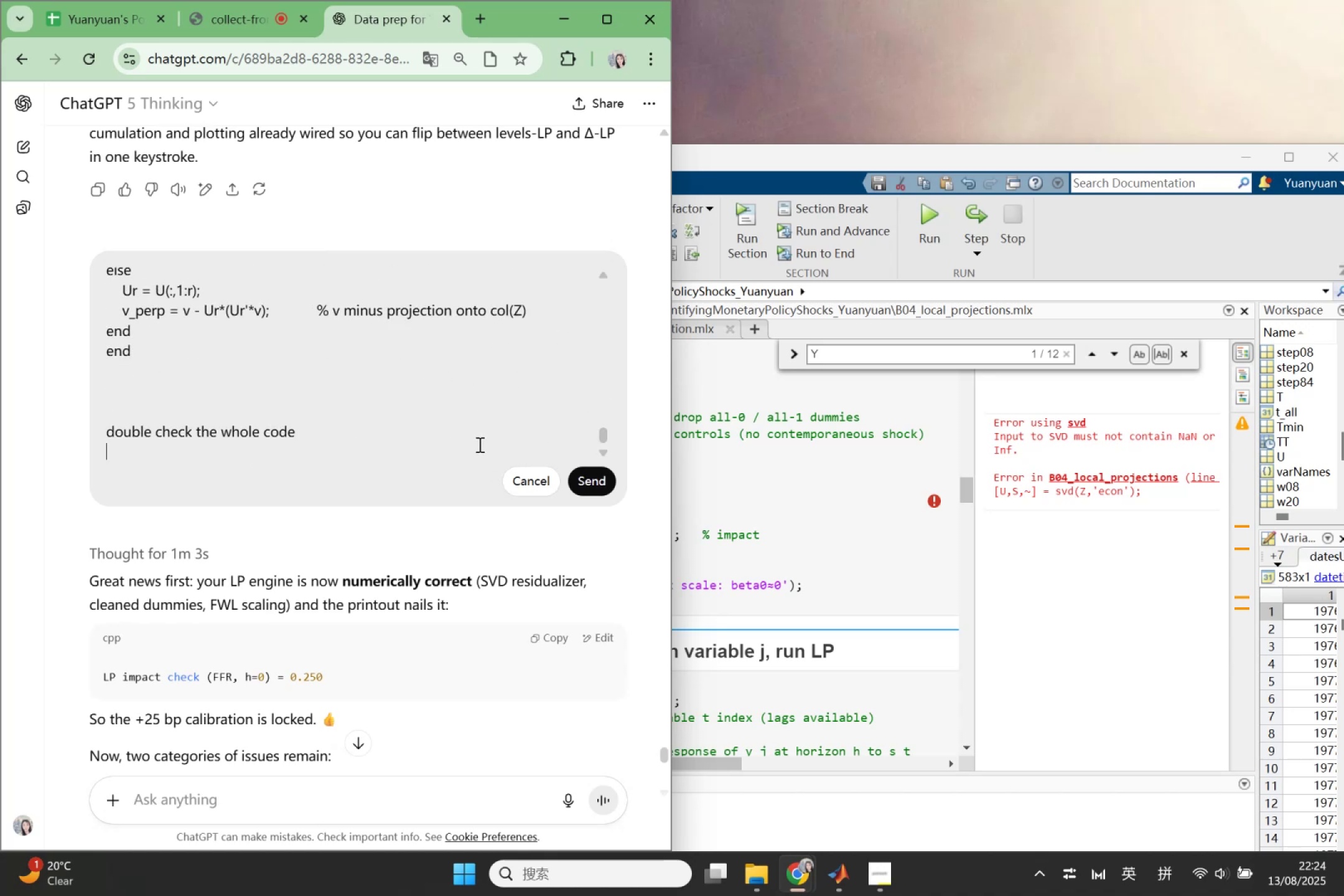 
key(Shift+Enter)
 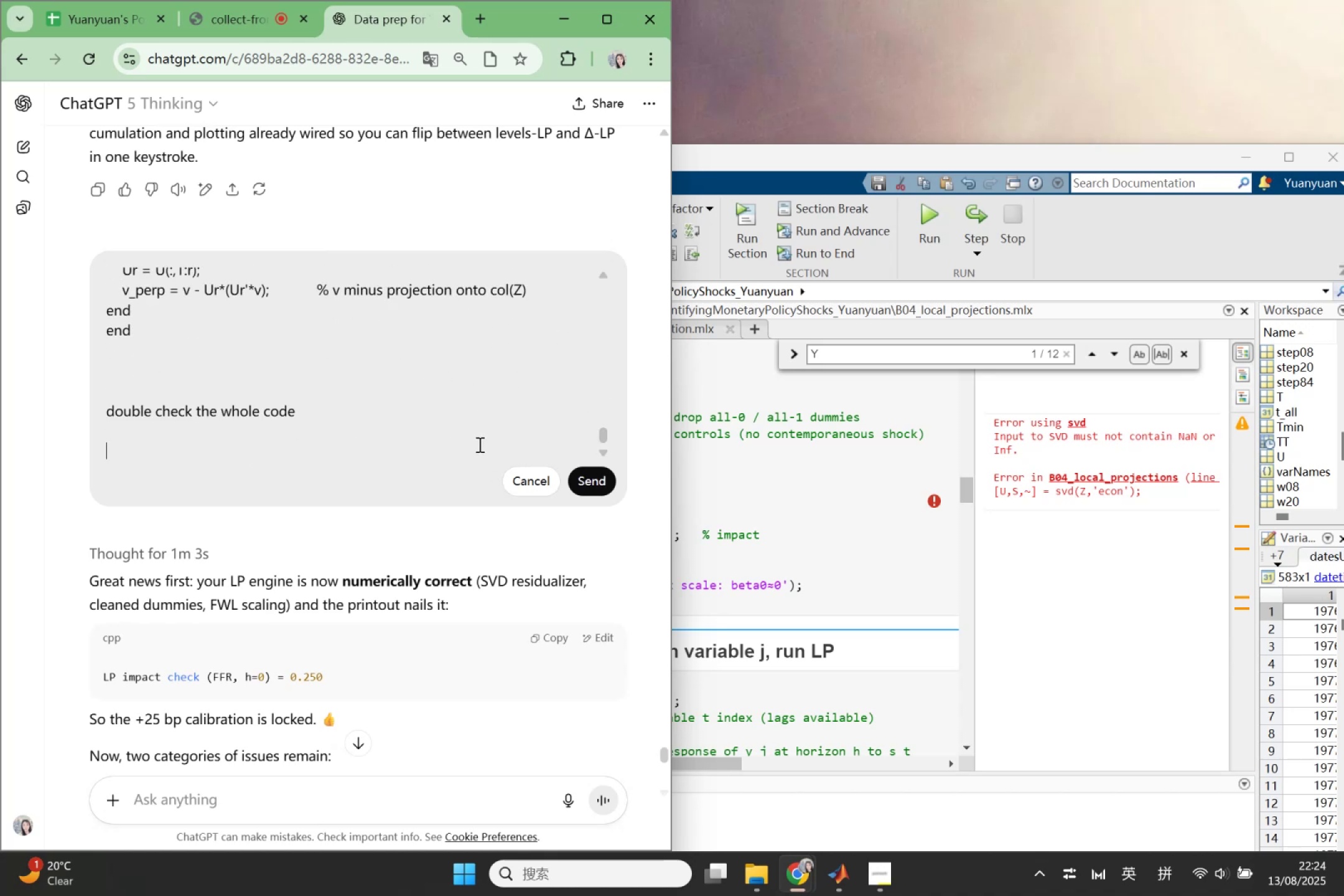 
type(where )
 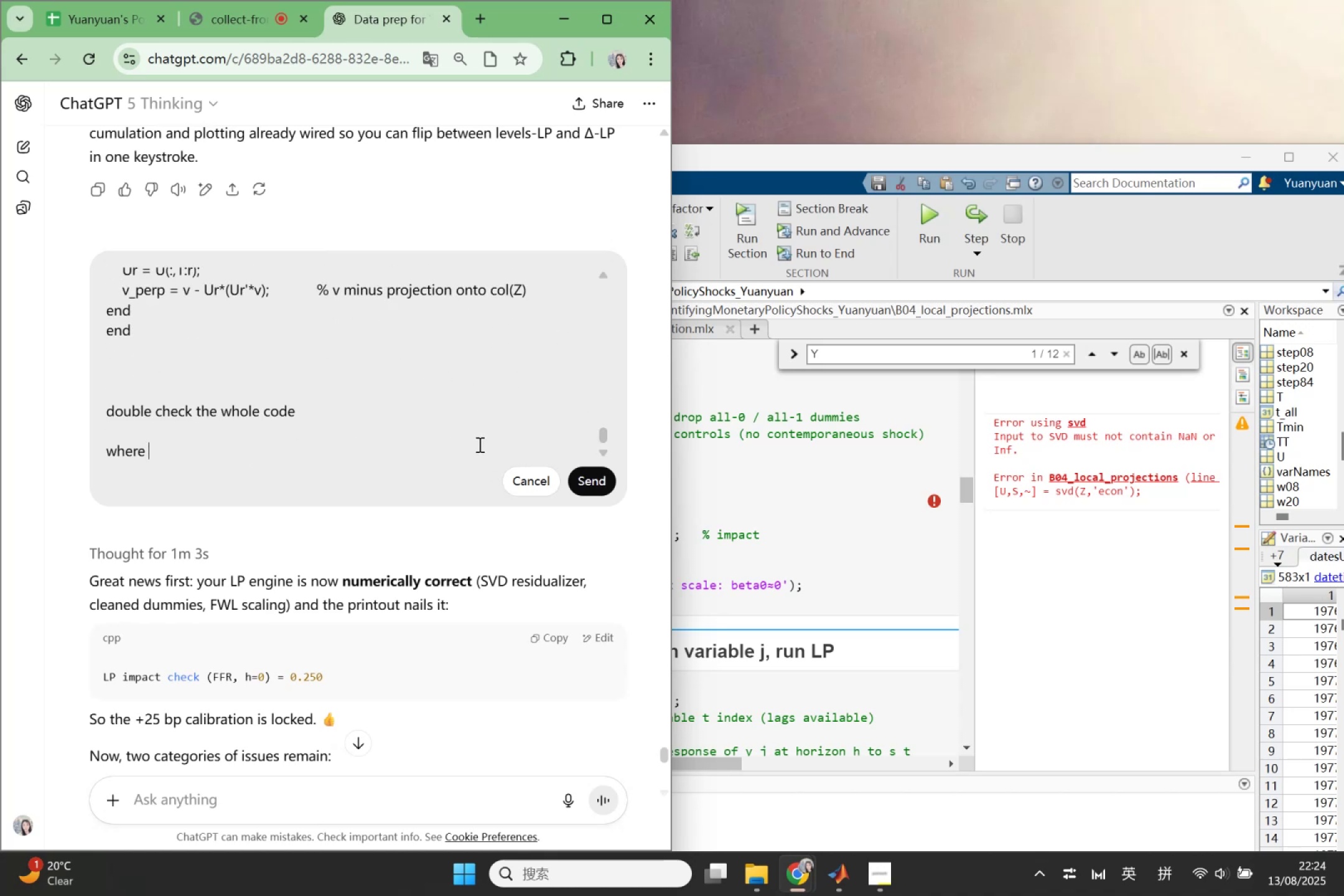 
key(Control+V)
 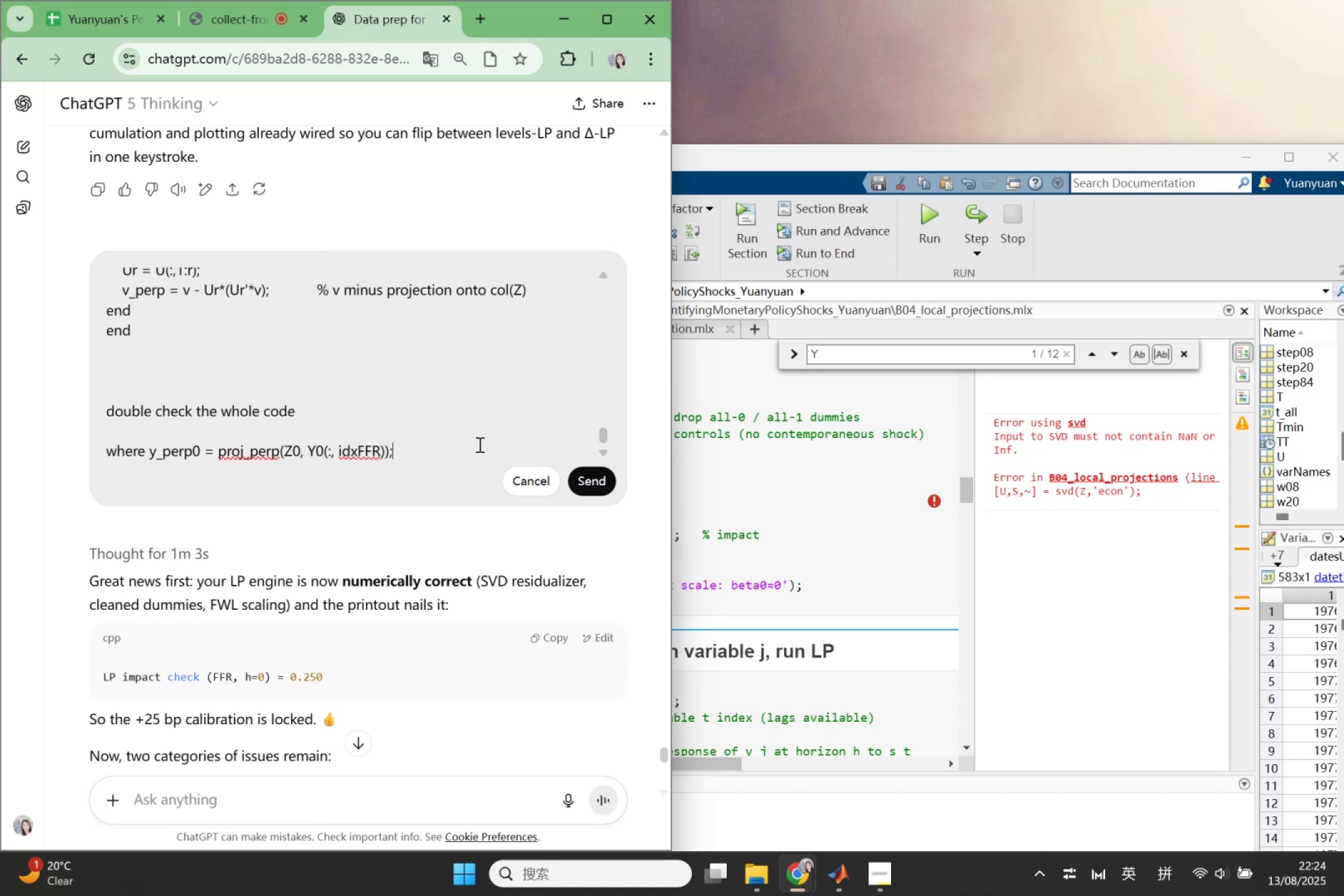 
key(Space)
 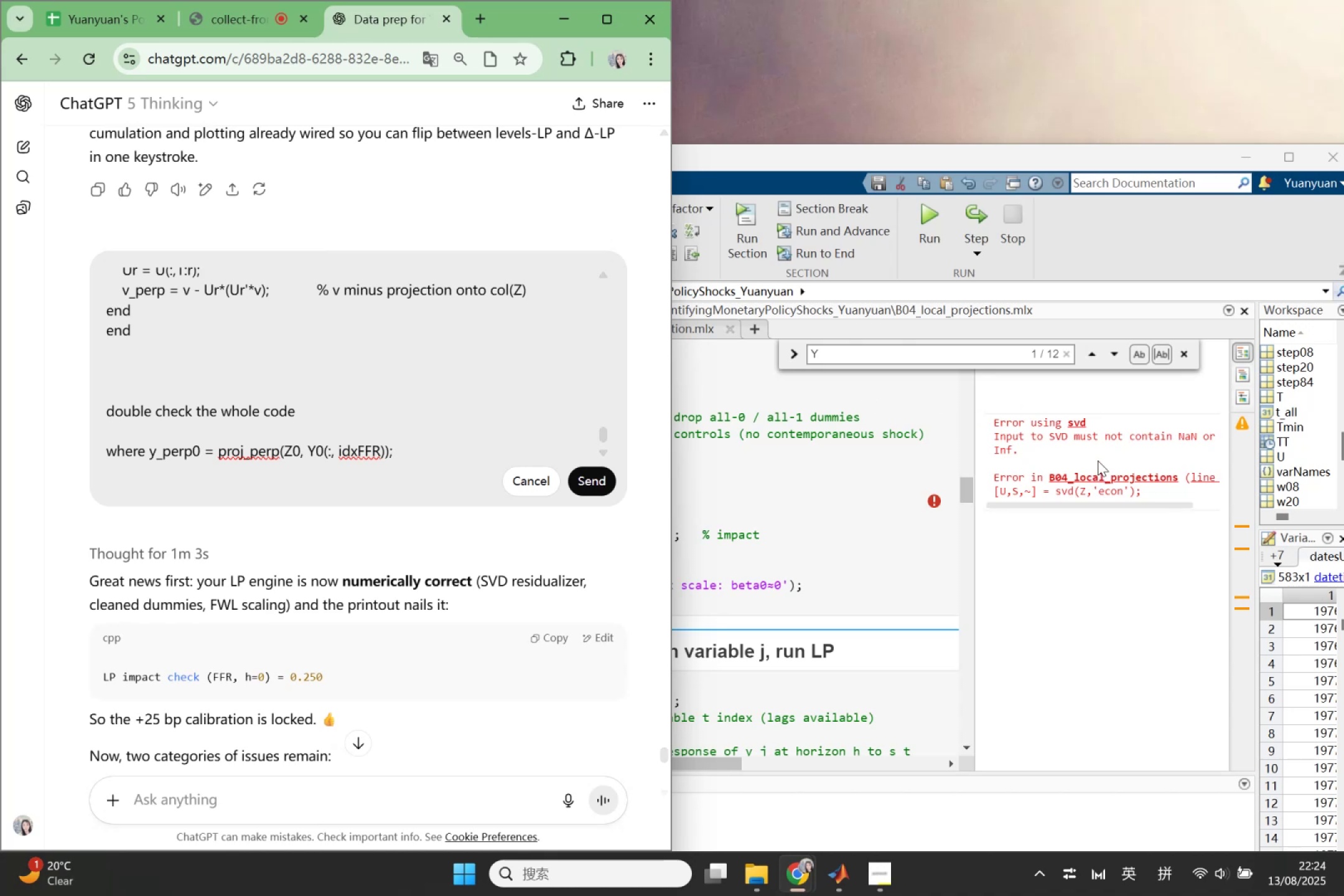 
right_click([1099, 459])
 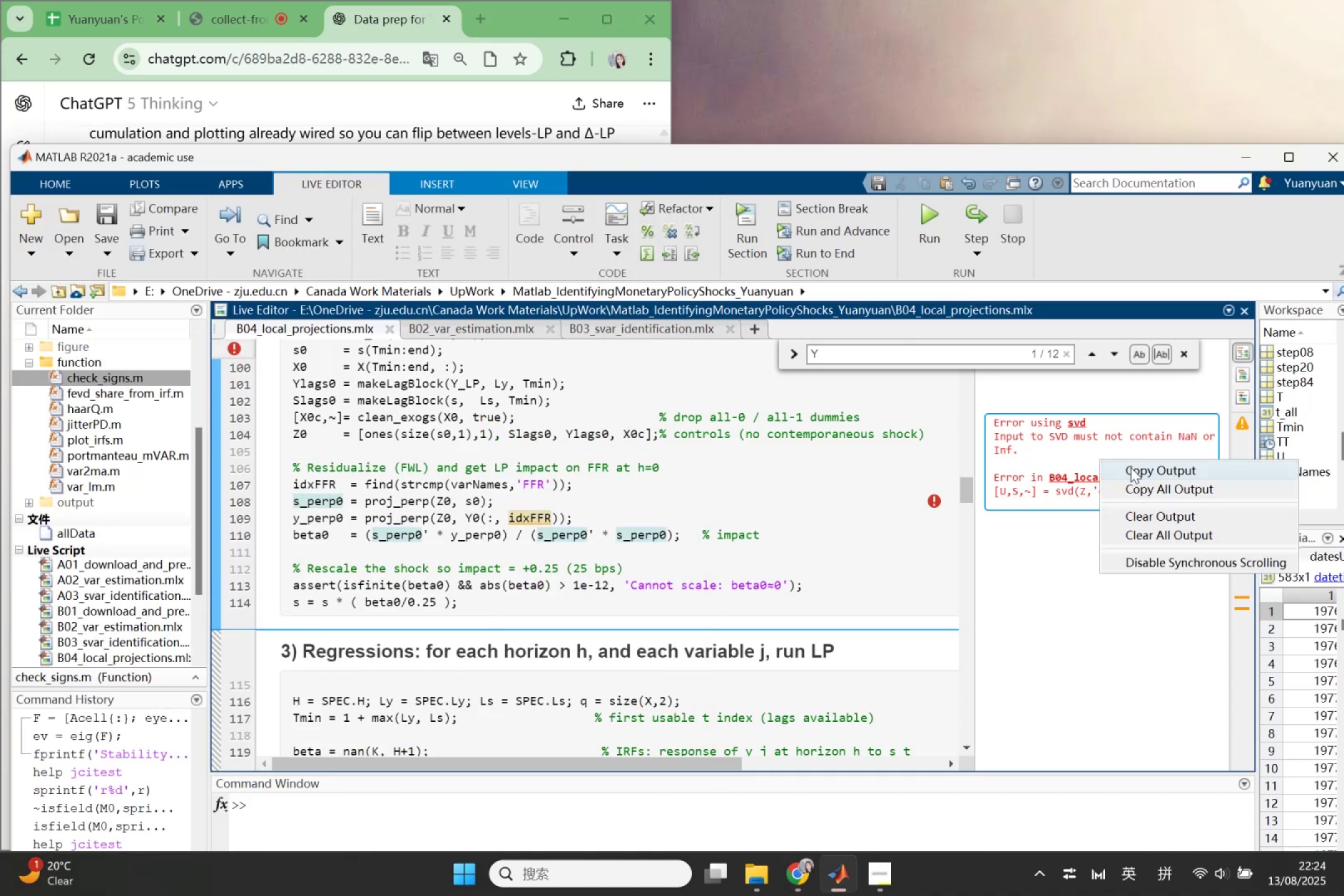 
left_click([1131, 467])
 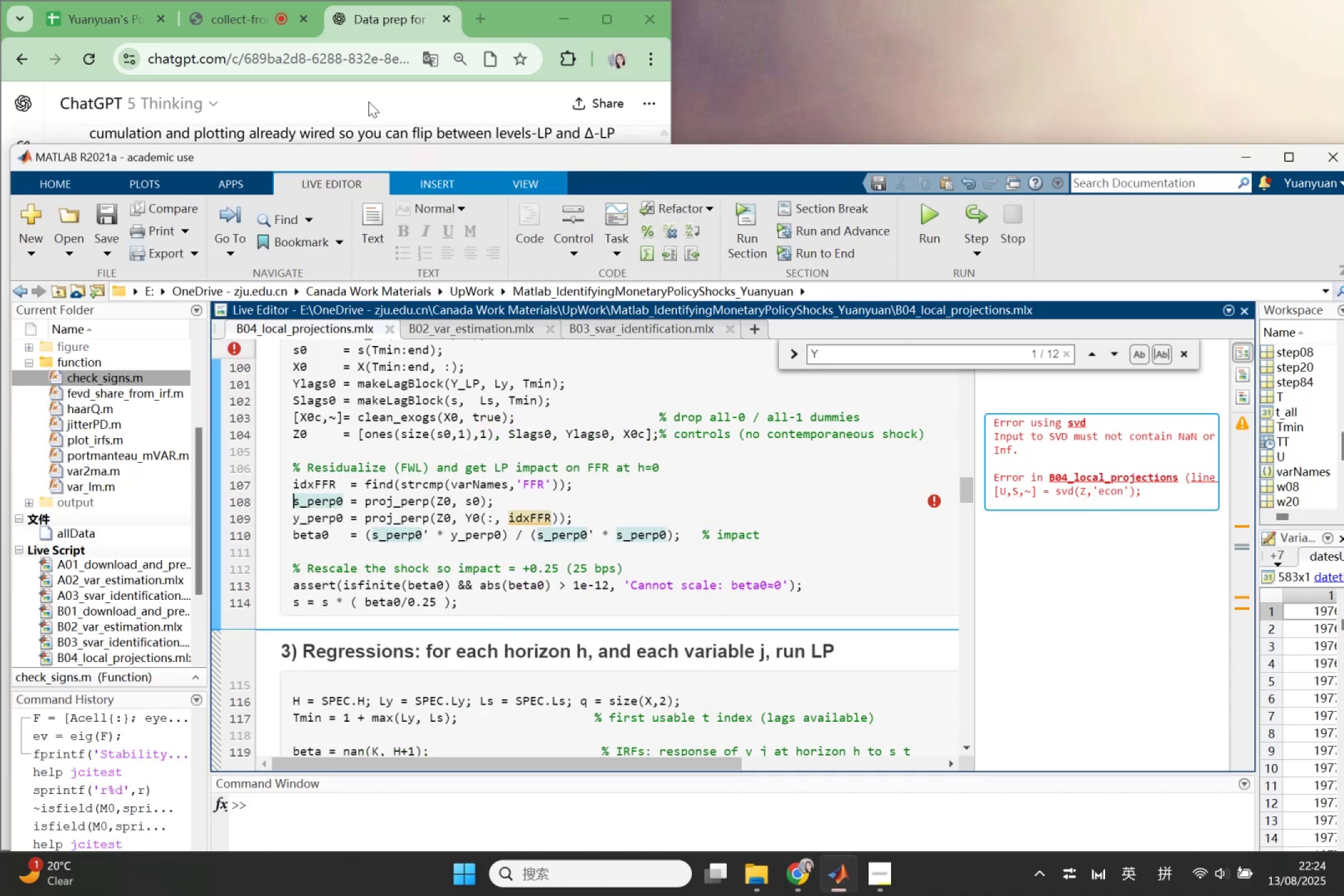 
left_click([368, 101])
 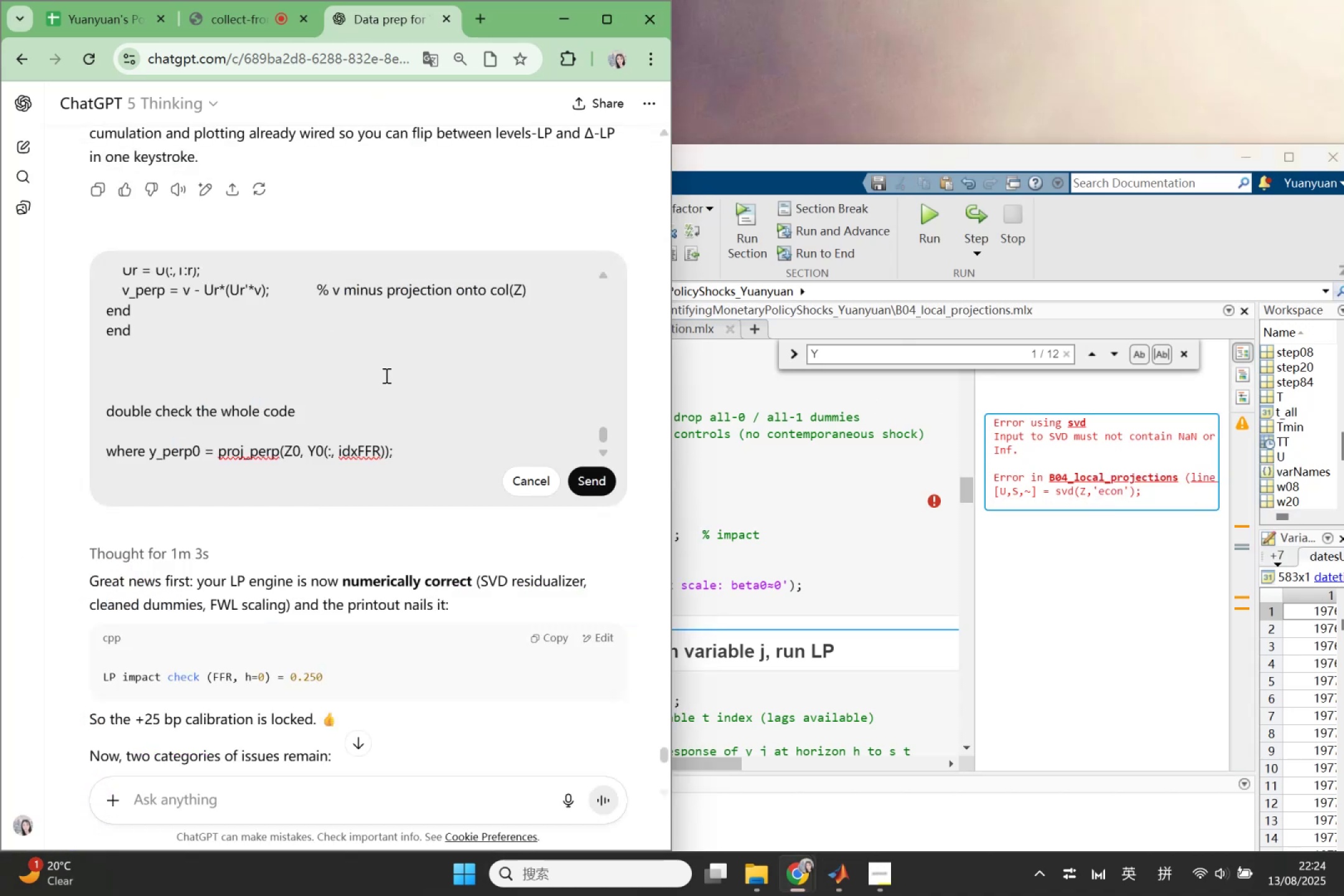 
left_click([429, 449])
 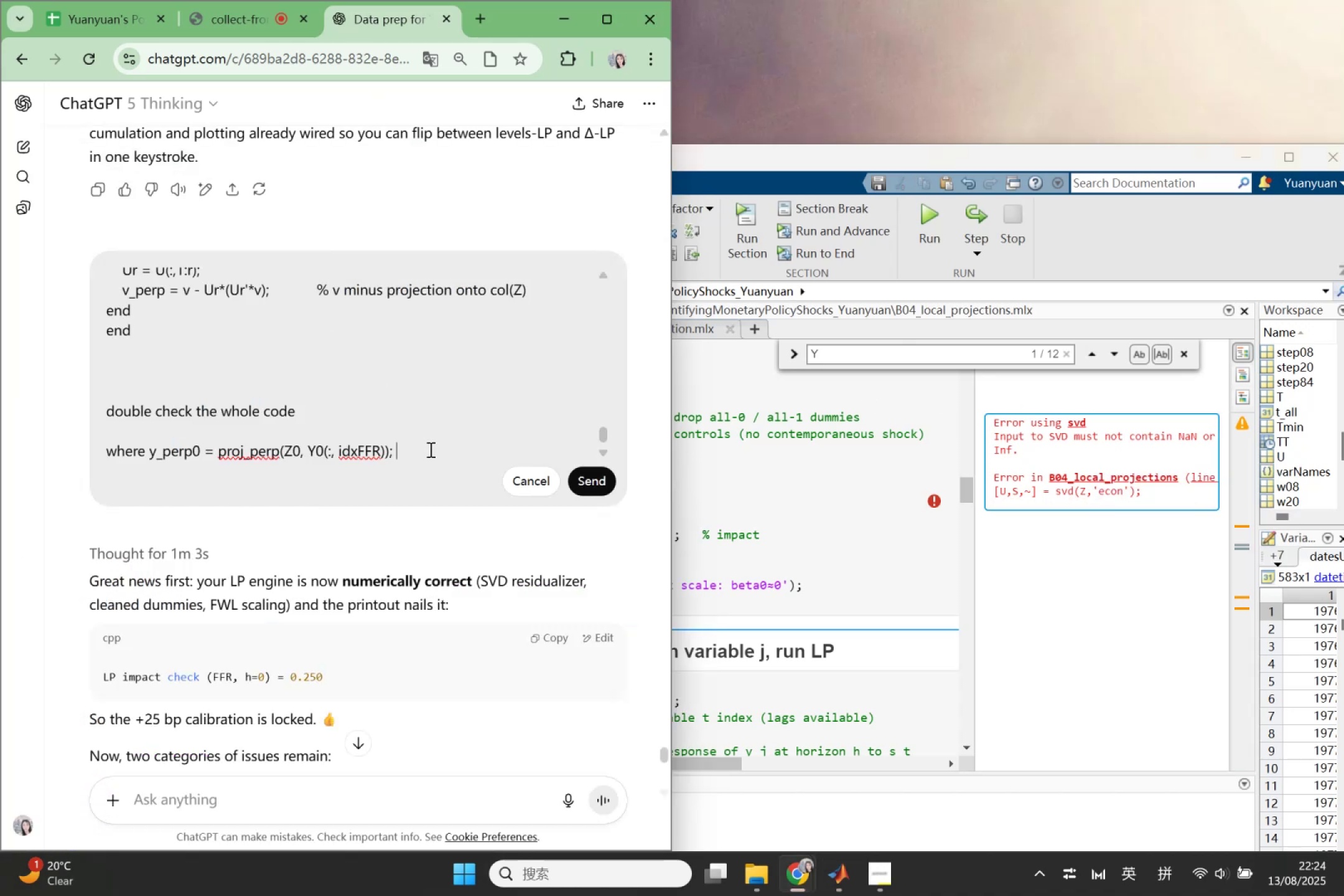 
key(Control+V)
 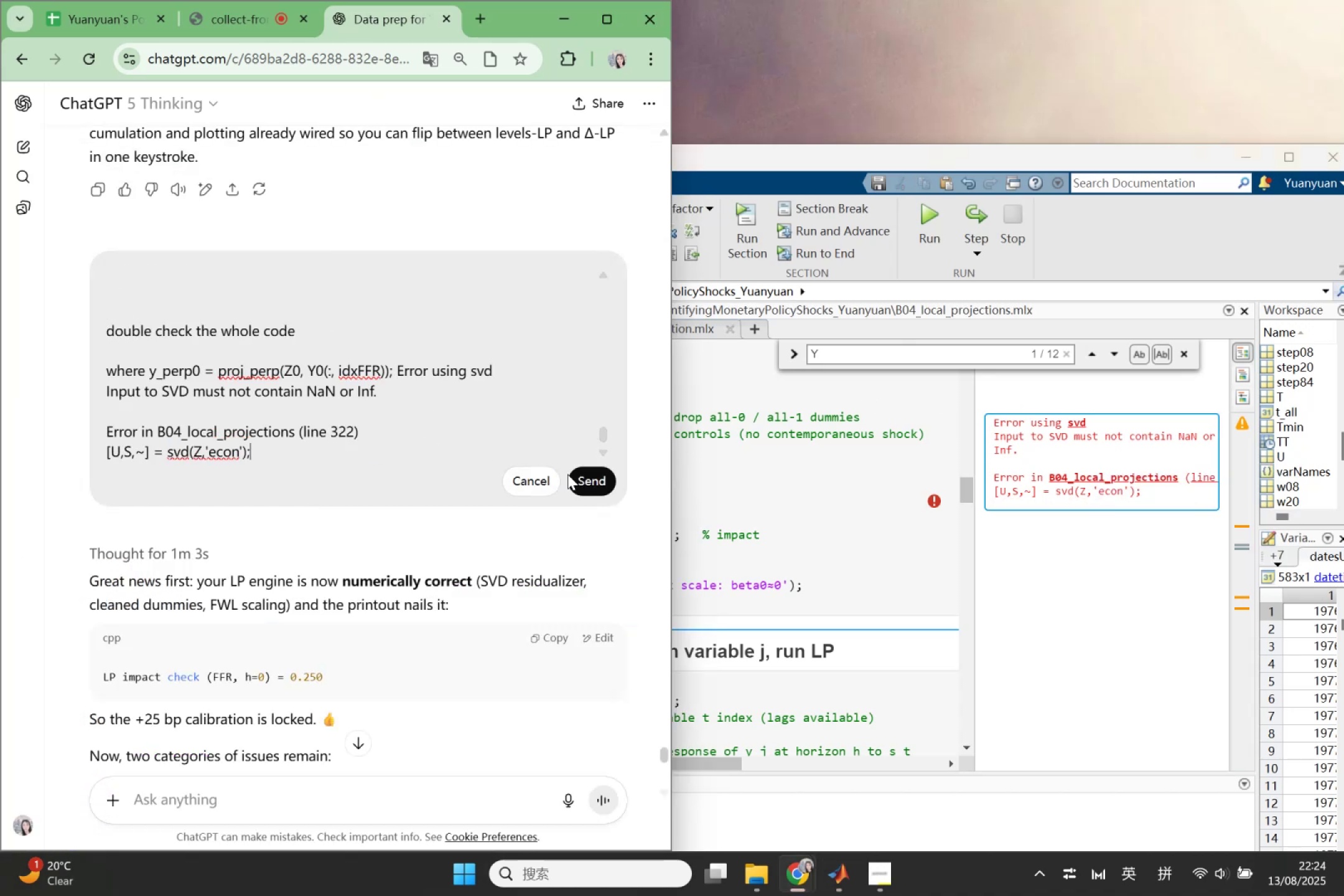 
left_click([582, 474])
 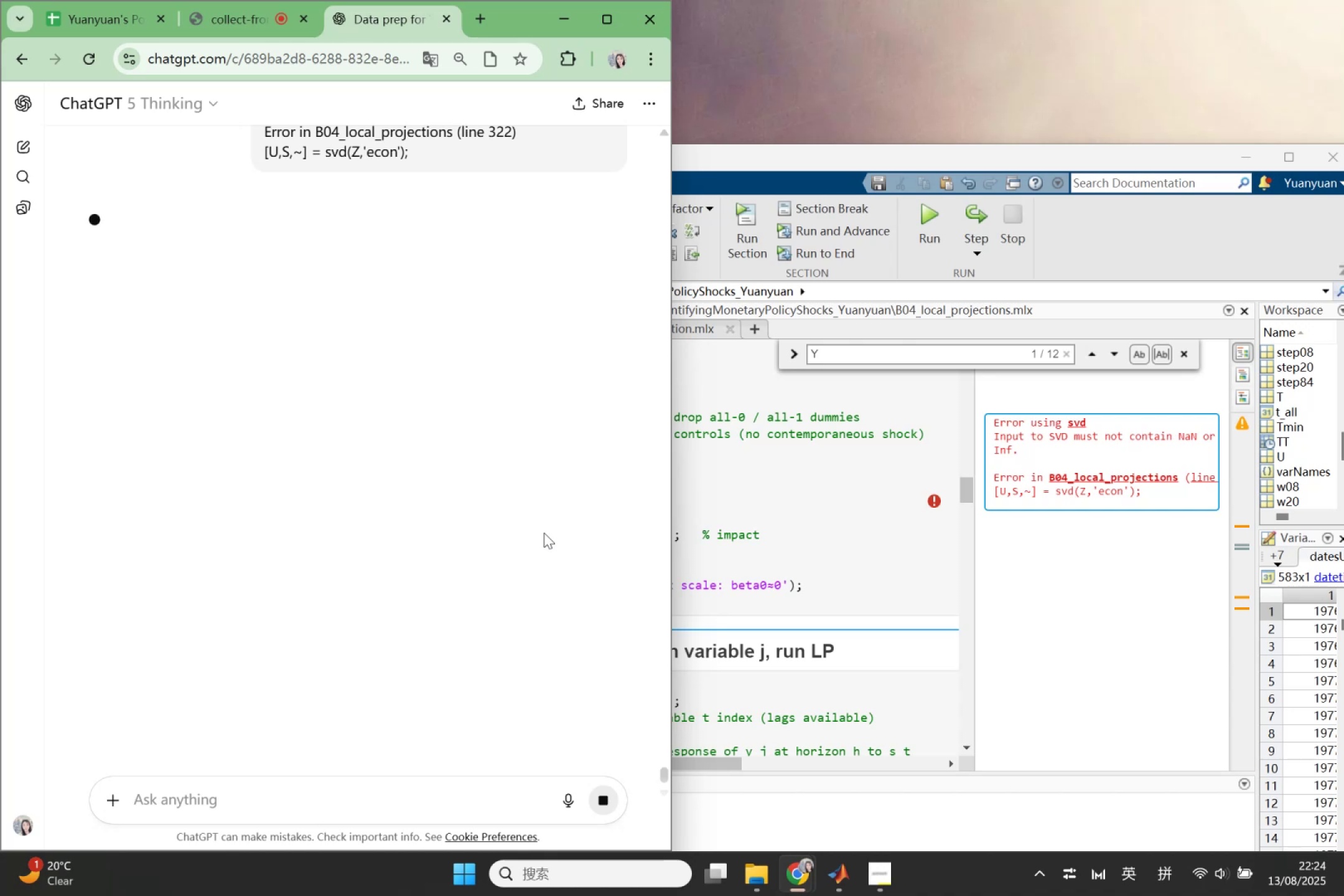 
wait(7.24)
 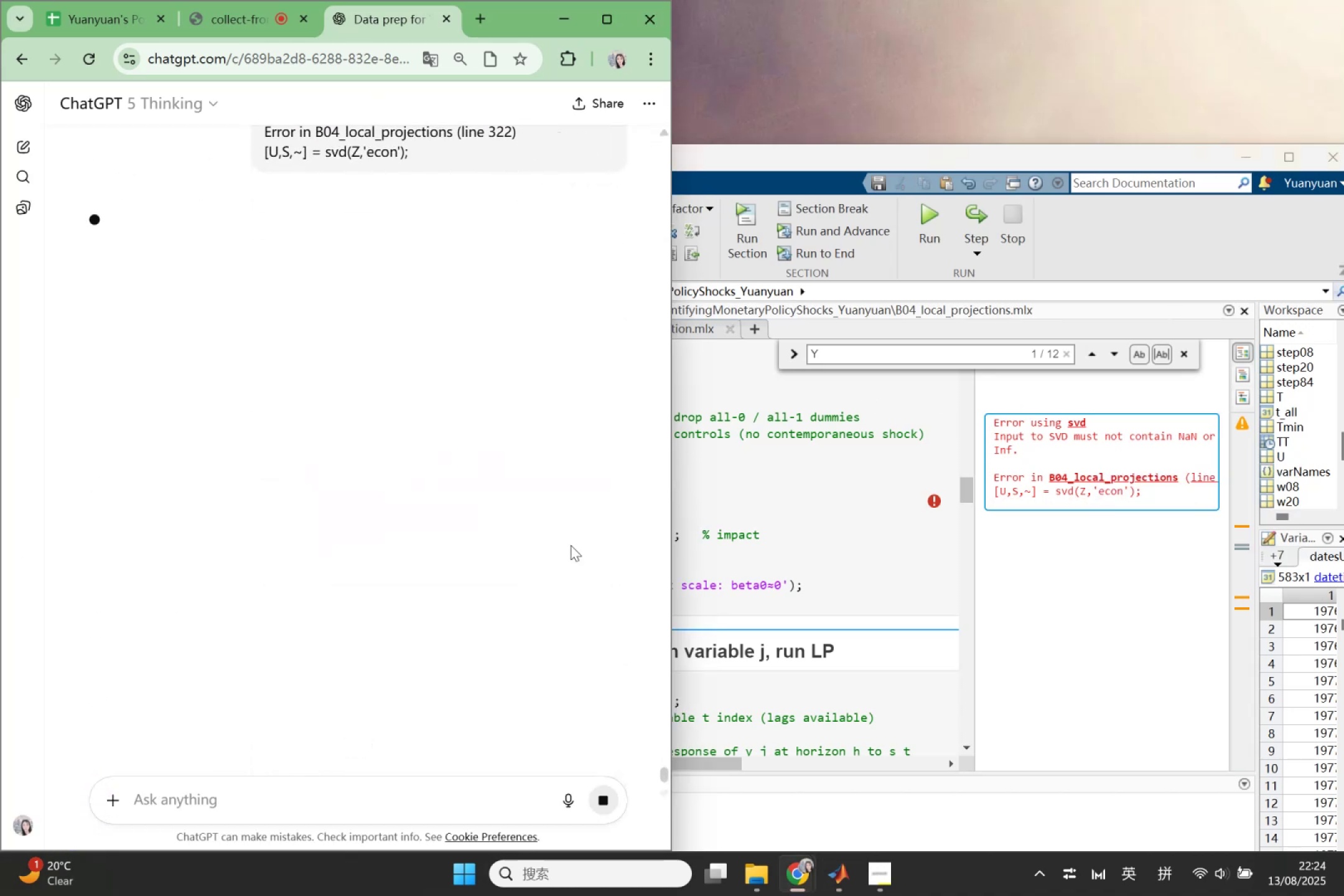 
left_click([544, 533])
 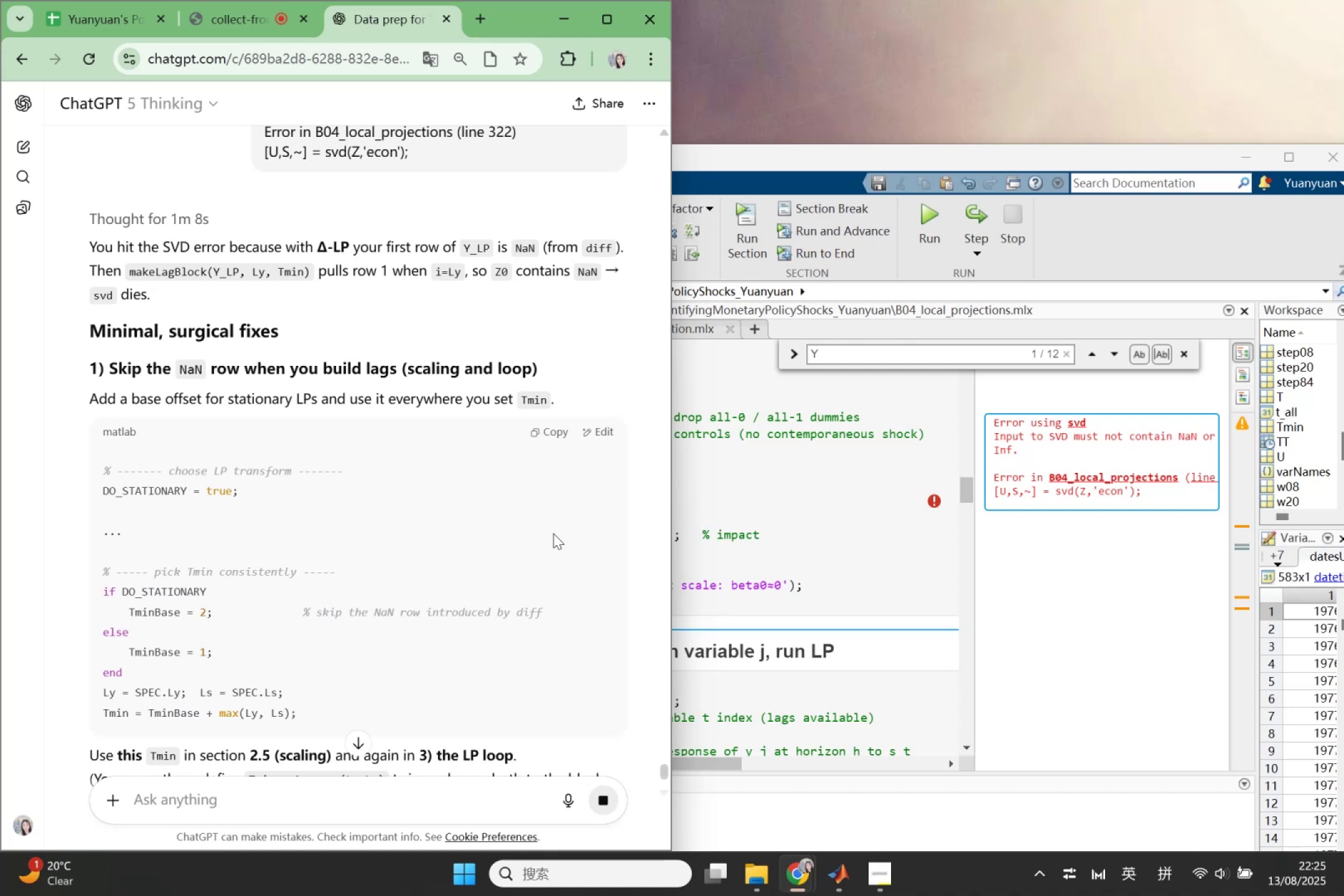 
wait(85.03)
 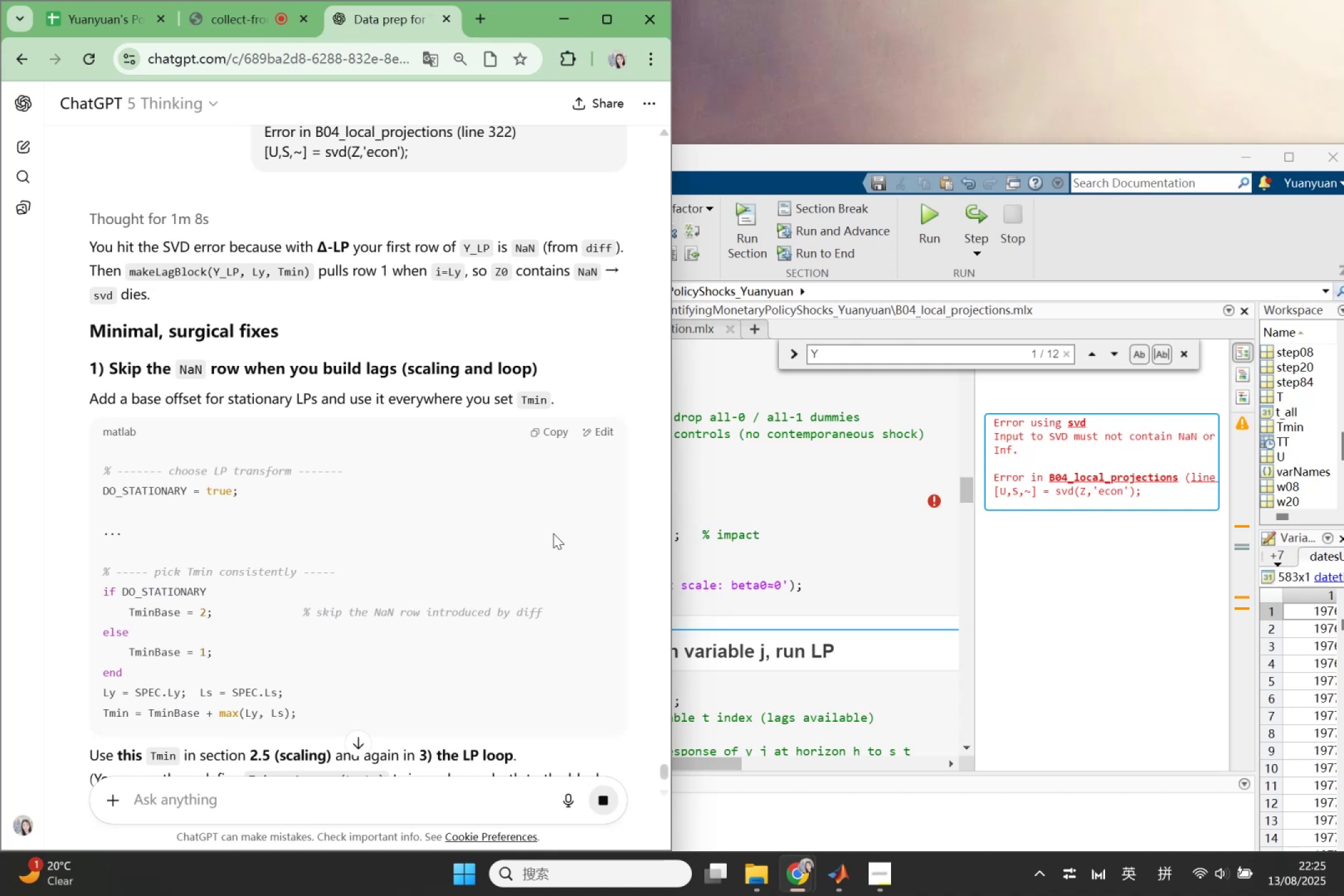 
scroll: coordinate [553, 533], scroll_direction: down, amount: 1.0
 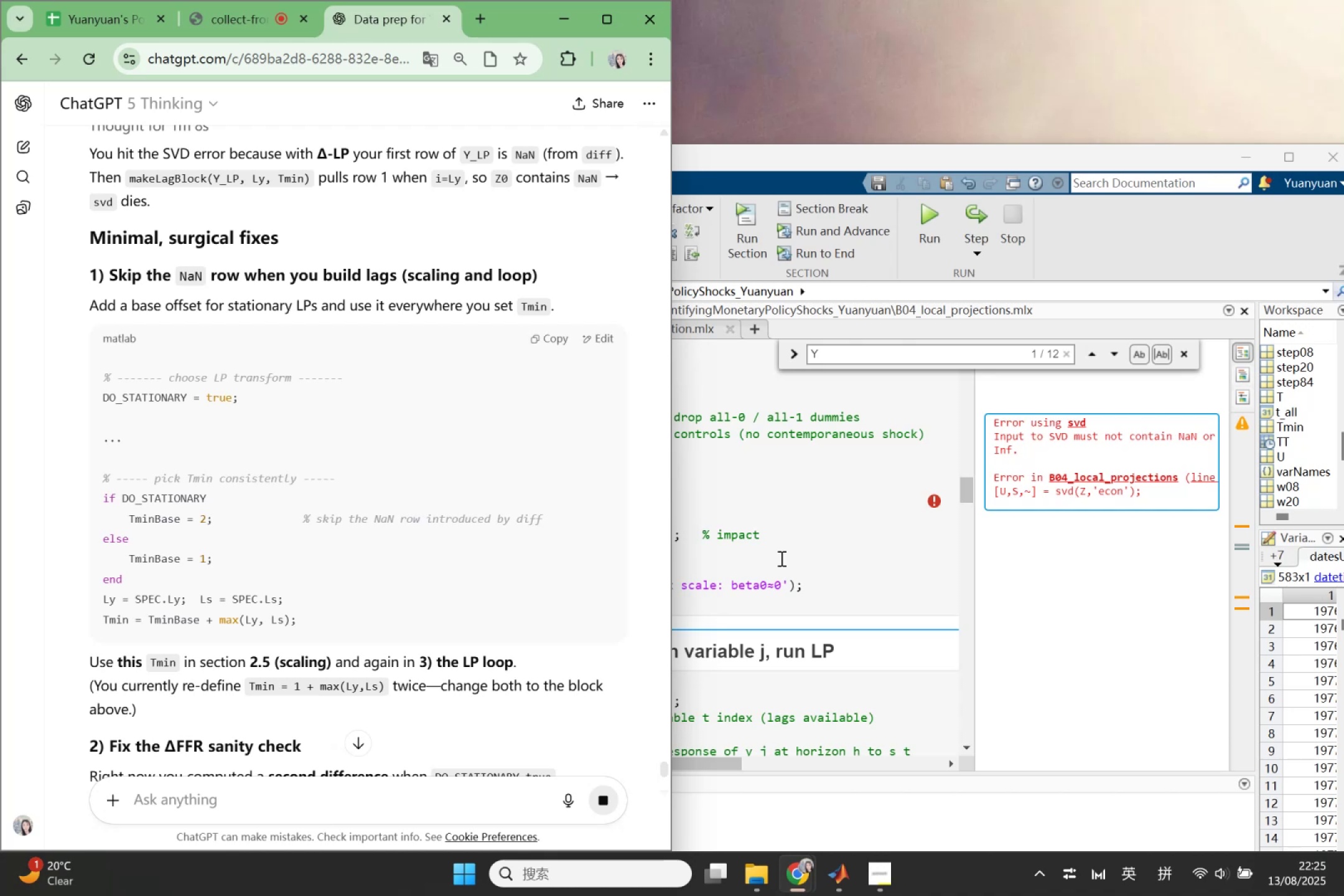 
left_click([780, 558])
 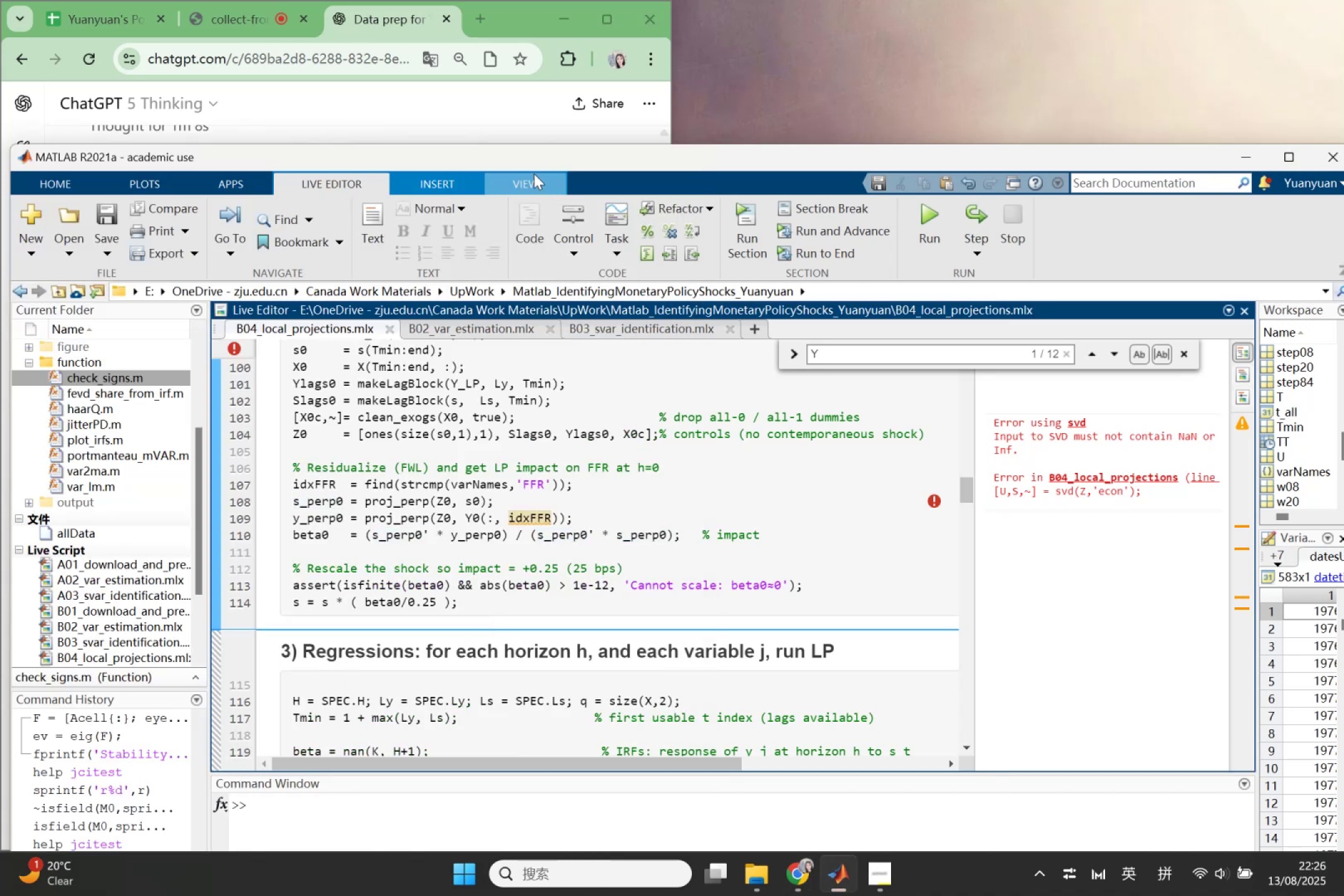 
left_click_drag(start_coordinate=[517, 162], to_coordinate=[897, 153])
 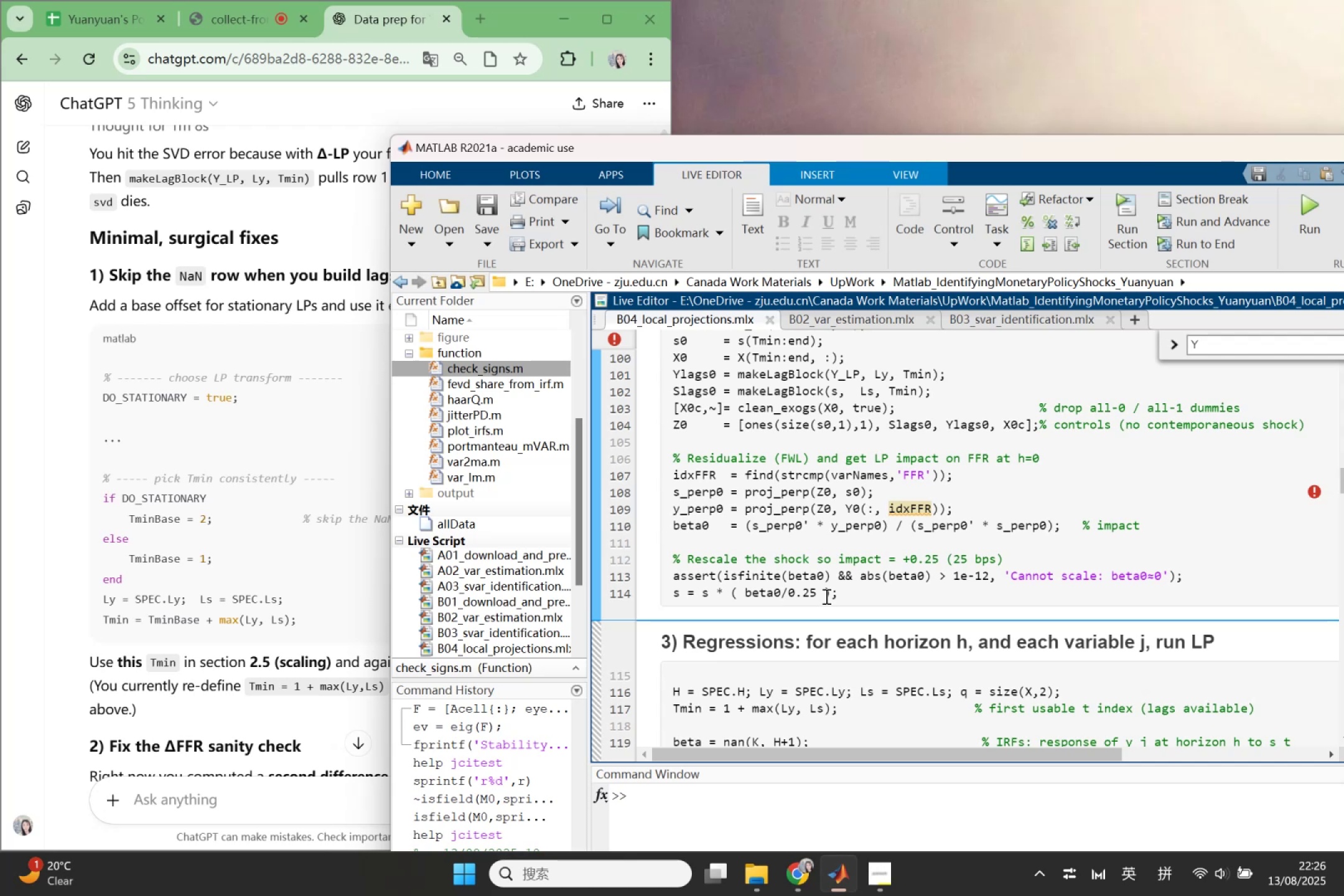 
wait(5.91)
 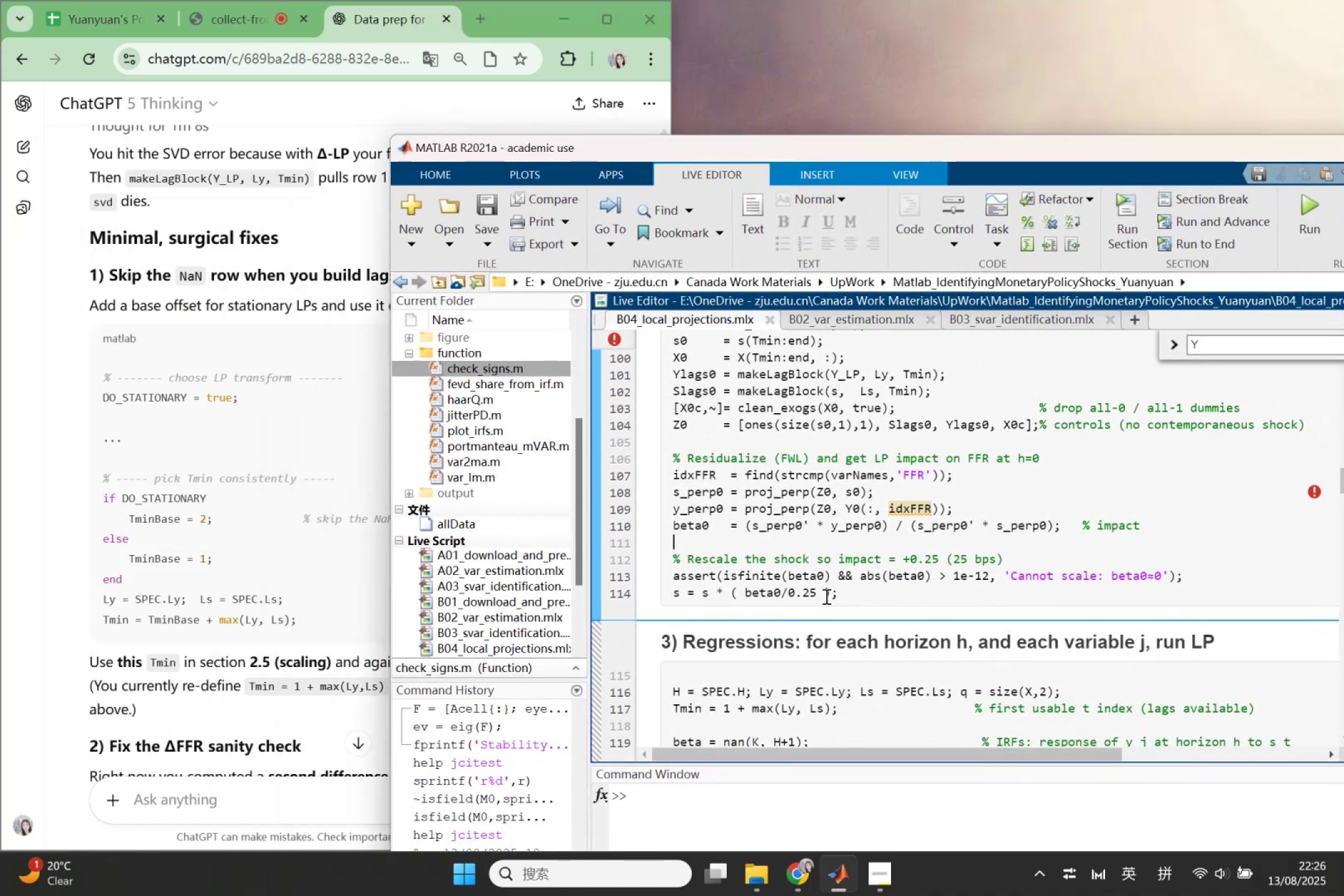 
scroll: coordinate [825, 596], scroll_direction: up, amount: 1.0
 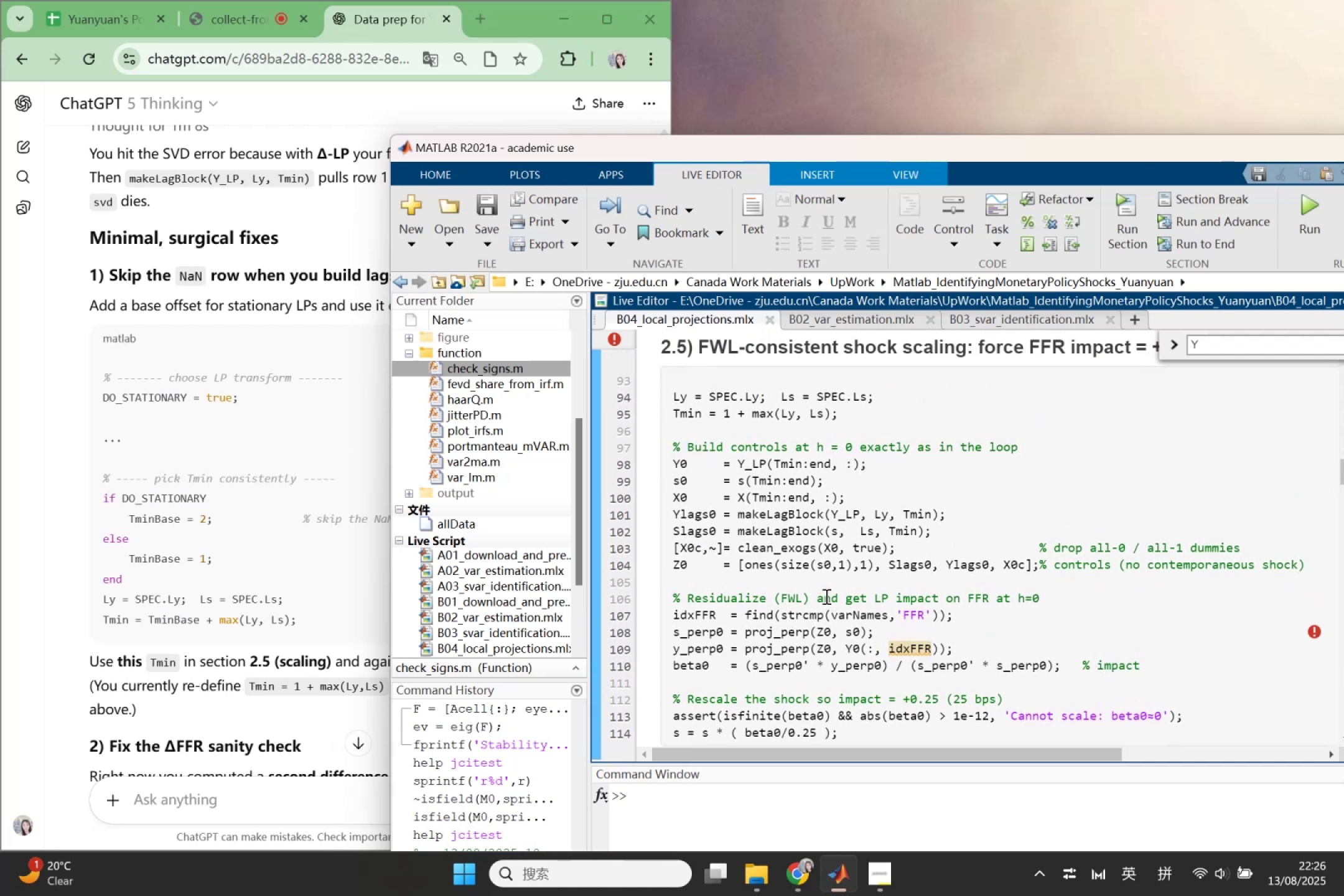 
scroll: coordinate [318, 518], scroll_direction: down, amount: 1.0
 